 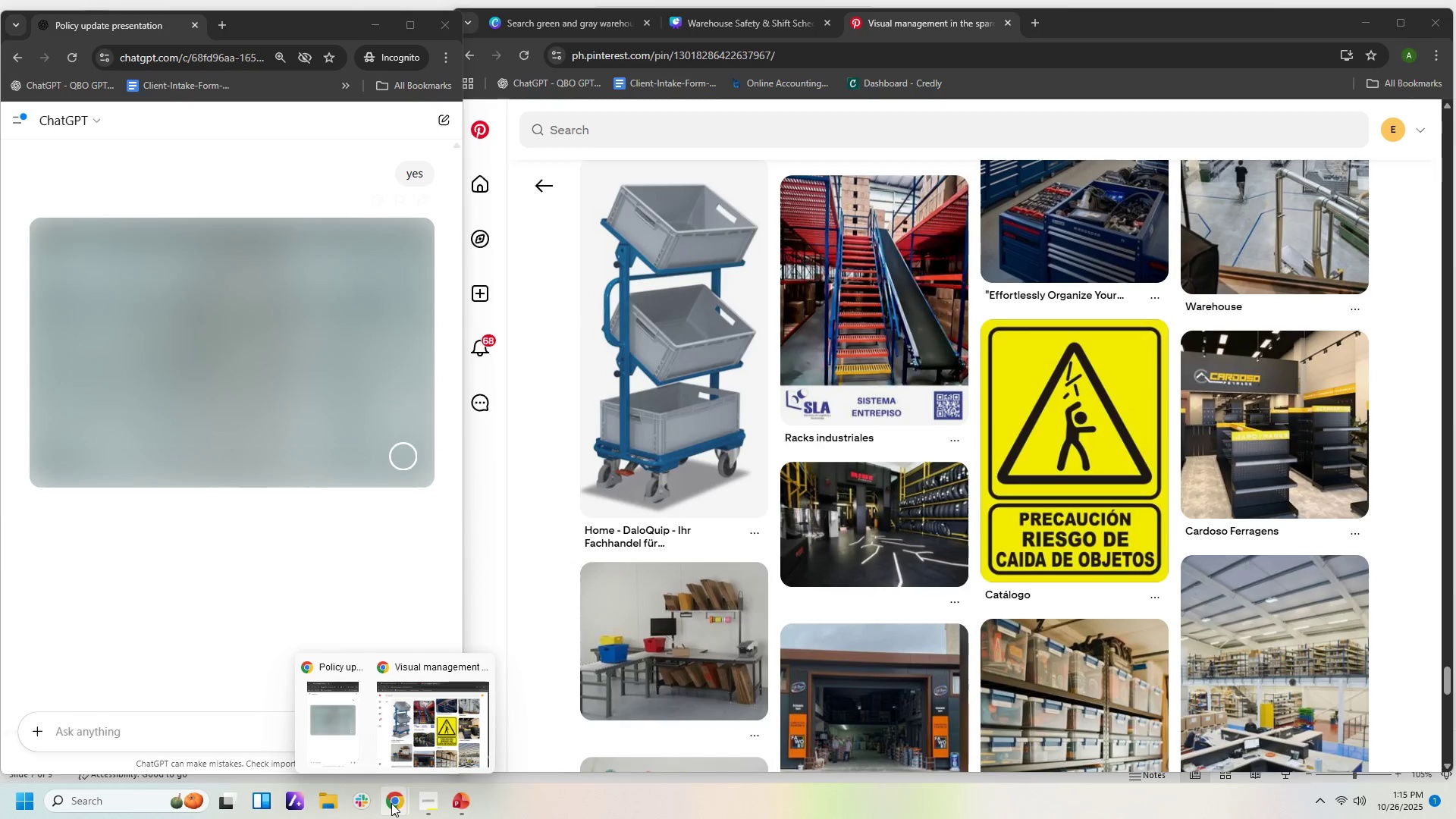 
left_click([364, 706])
 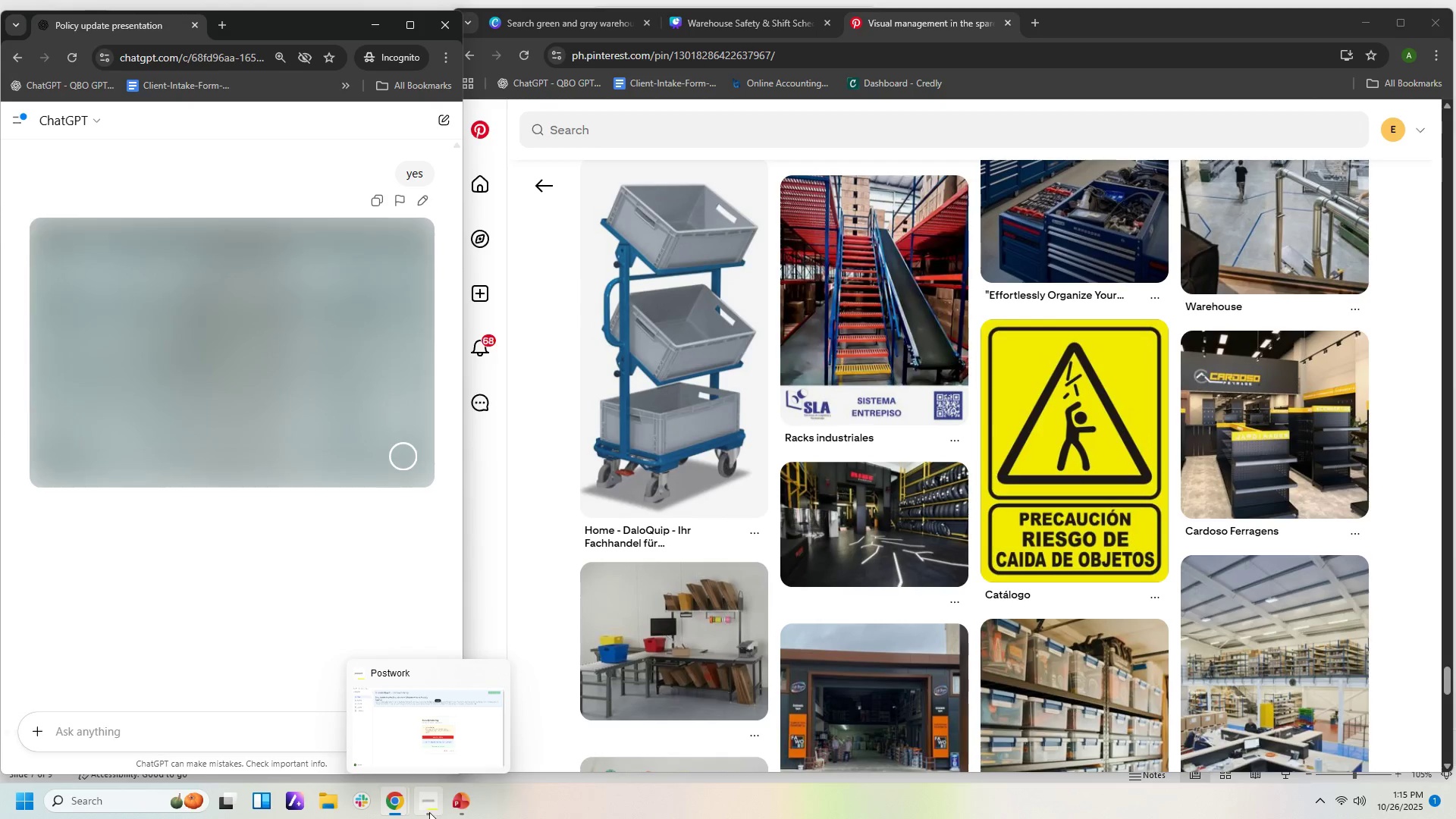 
wait(14.1)
 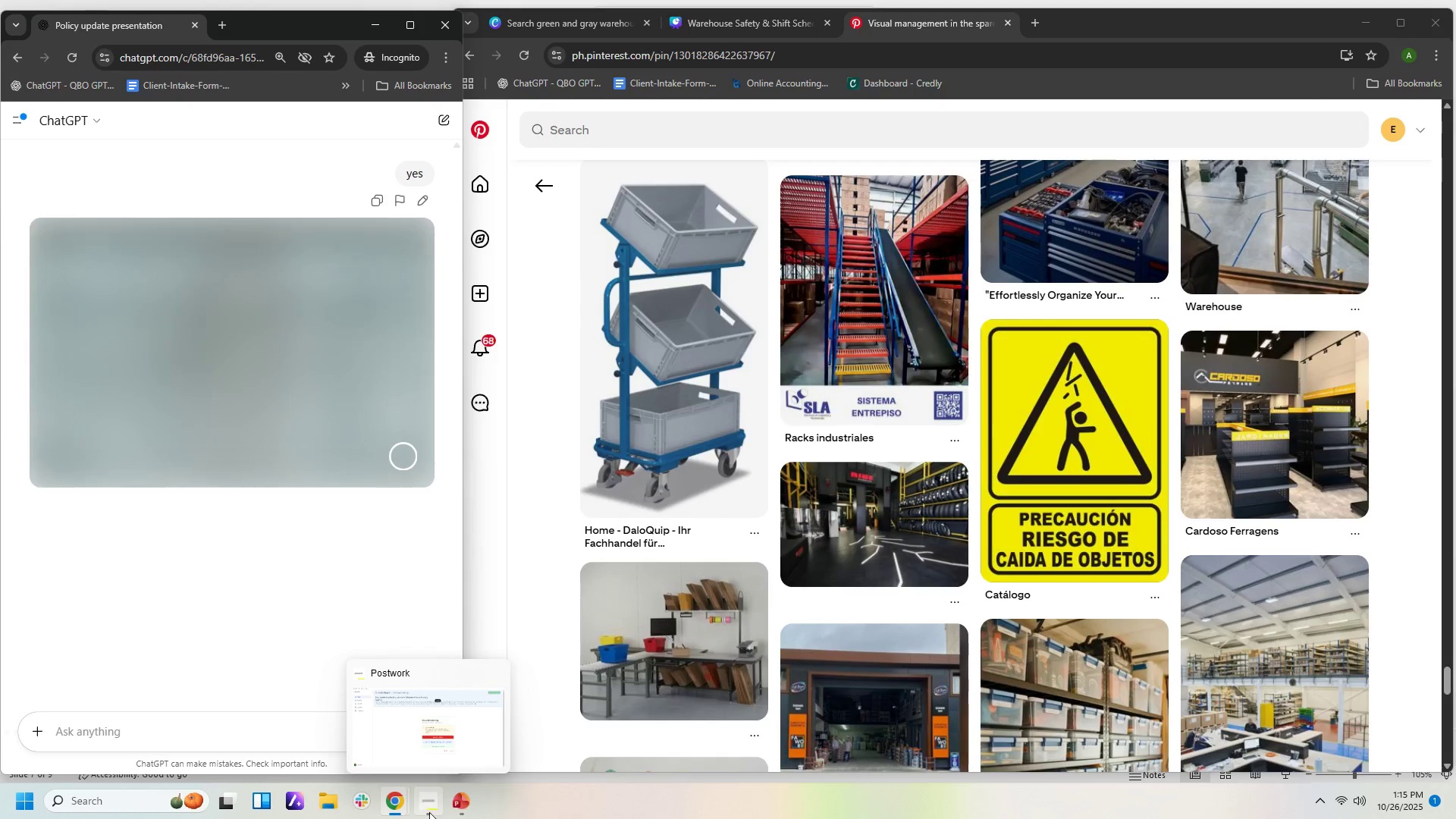 
scroll: coordinate [360, 533], scroll_direction: down, amount: 3.0
 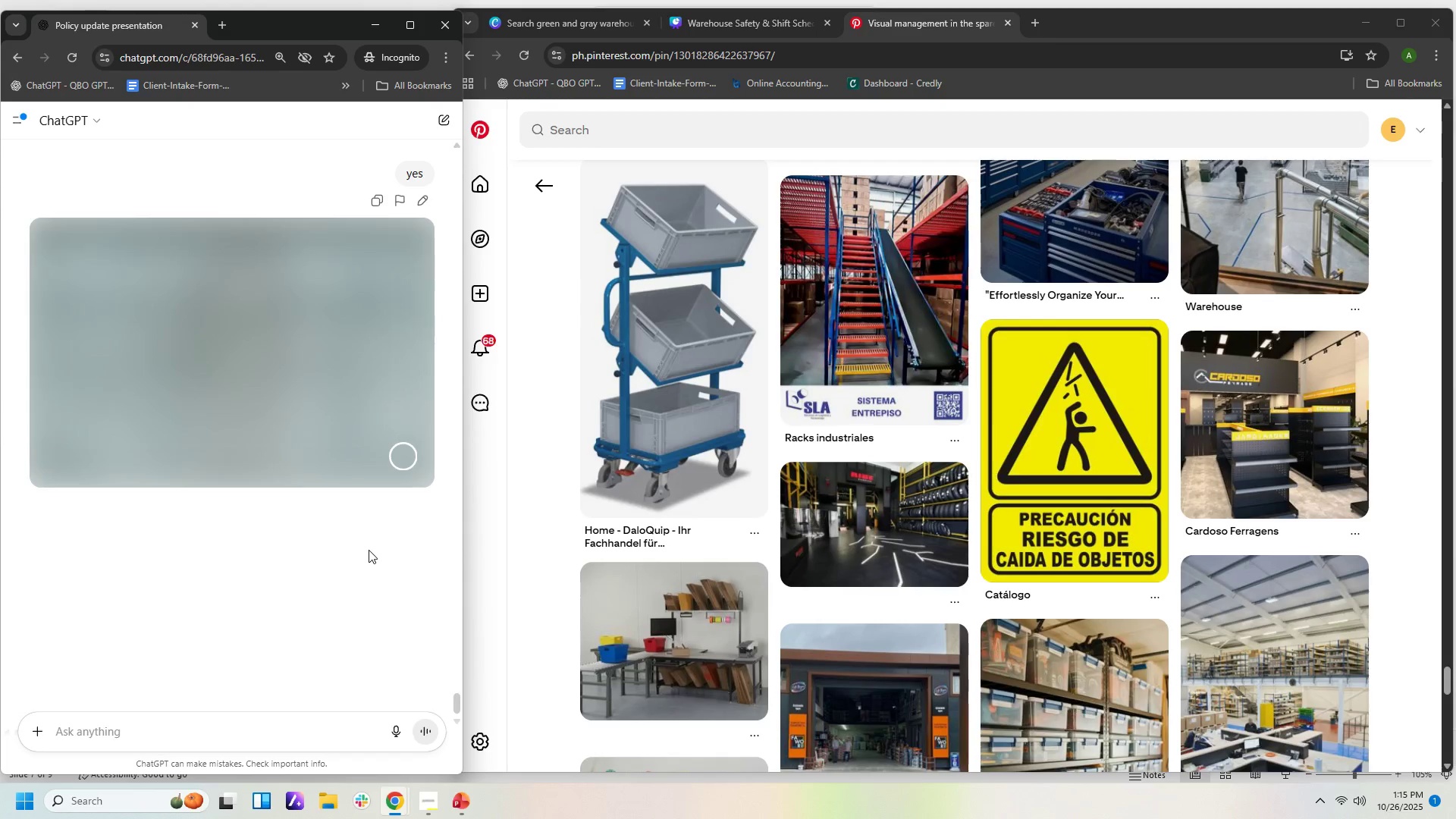 
scroll: coordinate [372, 546], scroll_direction: up, amount: 6.0
 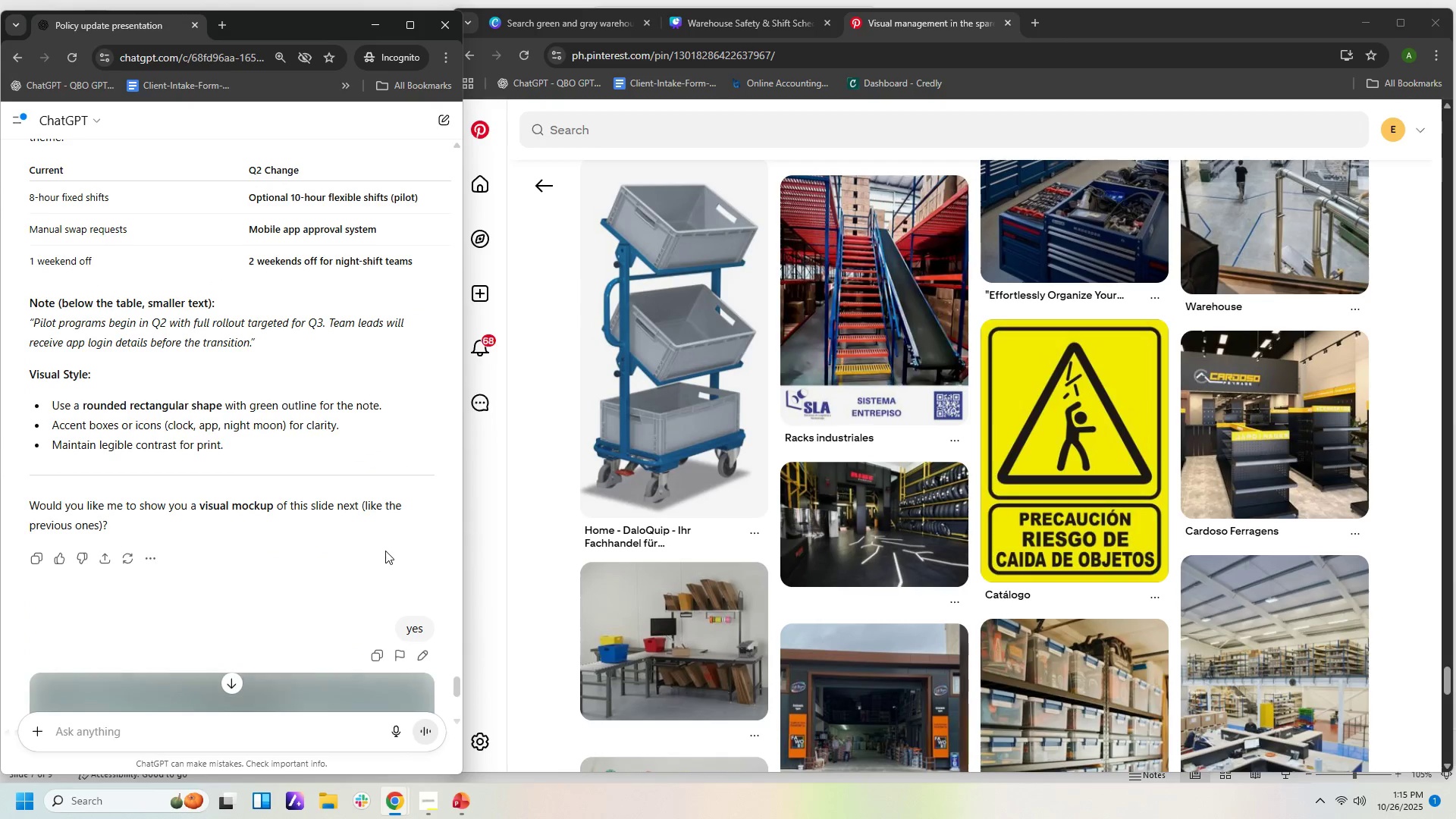 
scroll: coordinate [388, 552], scroll_direction: down, amount: 6.0
 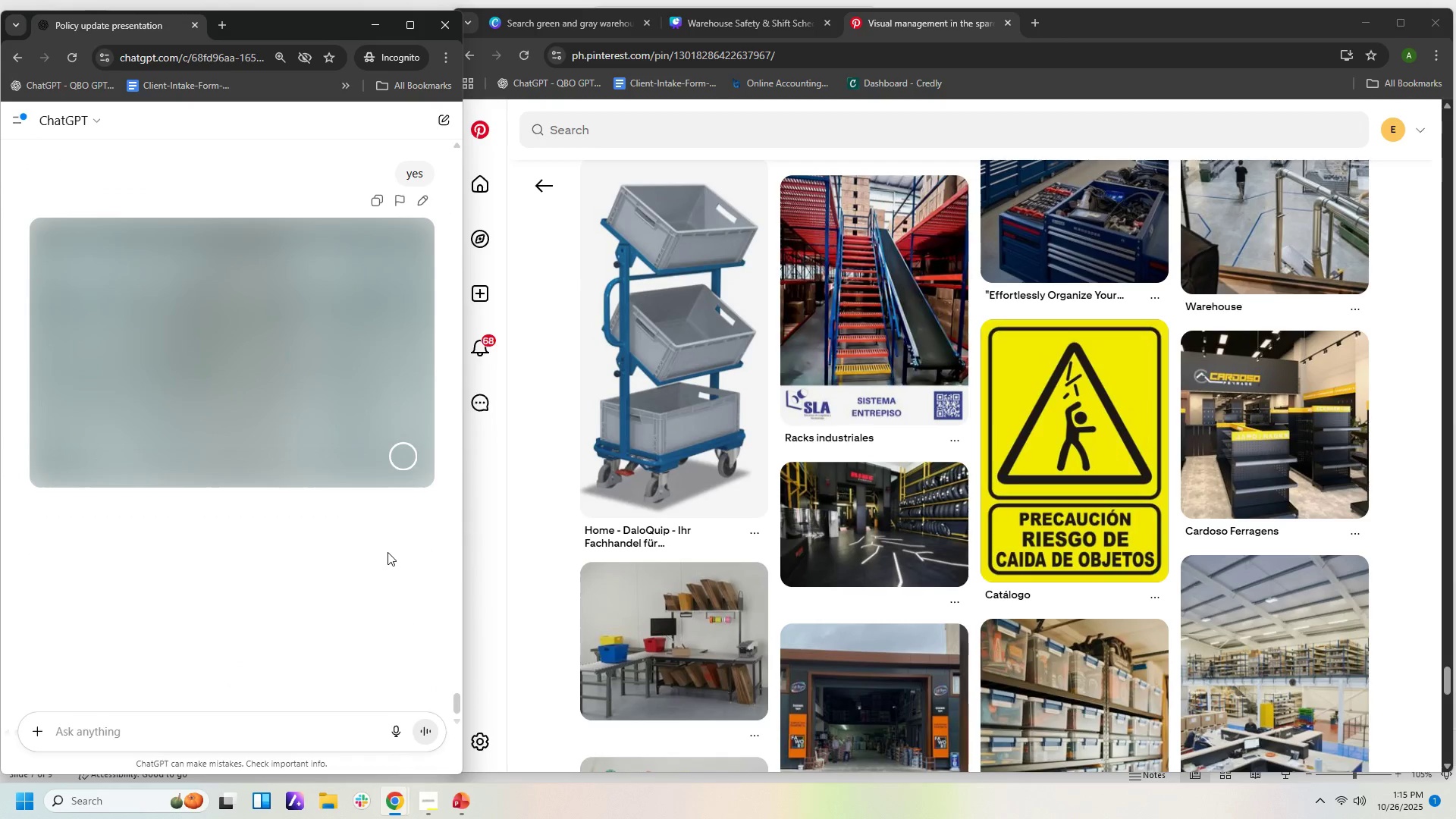 
scroll: coordinate [388, 552], scroll_direction: up, amount: 3.0
 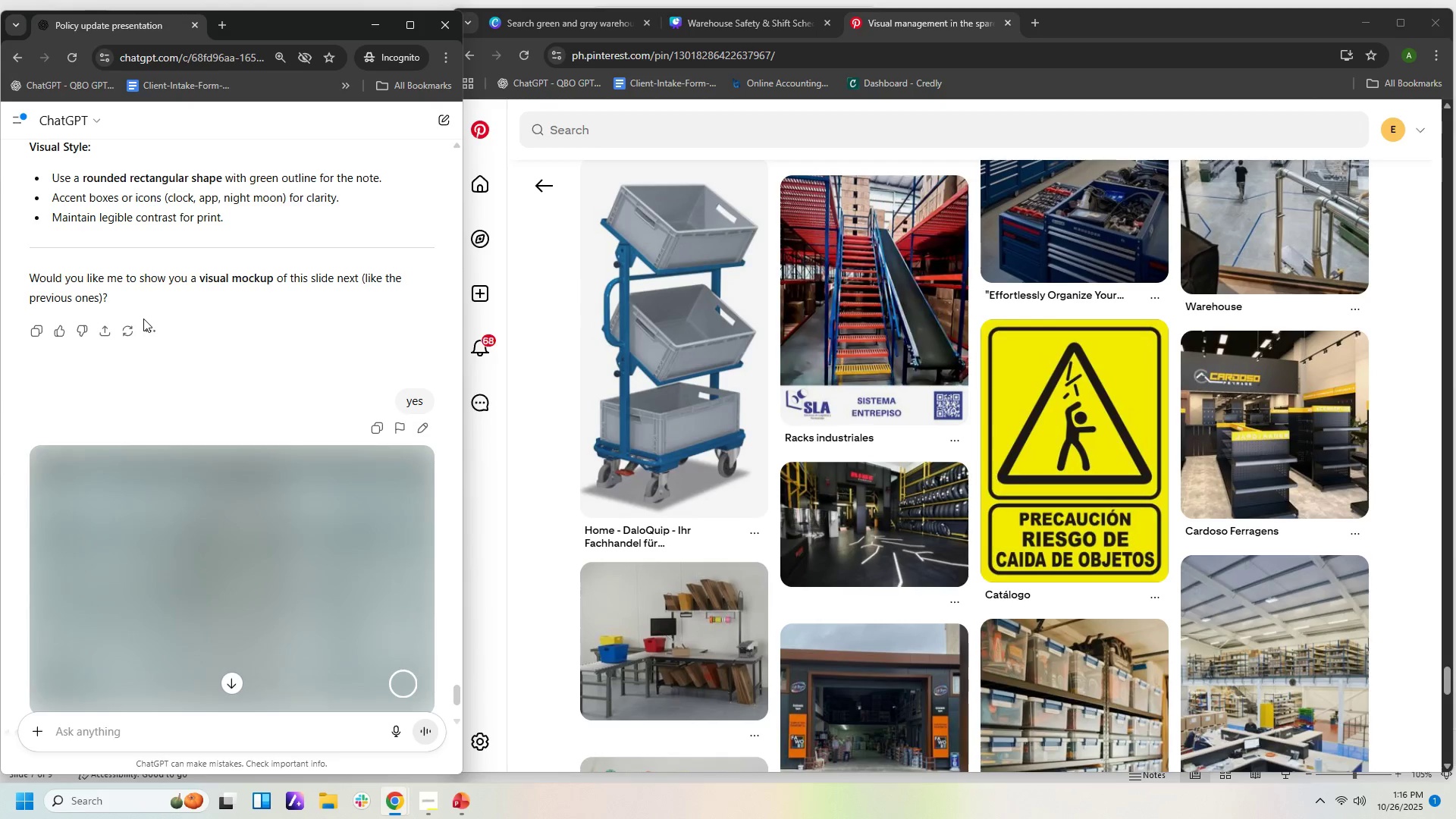 
wait(27.79)
 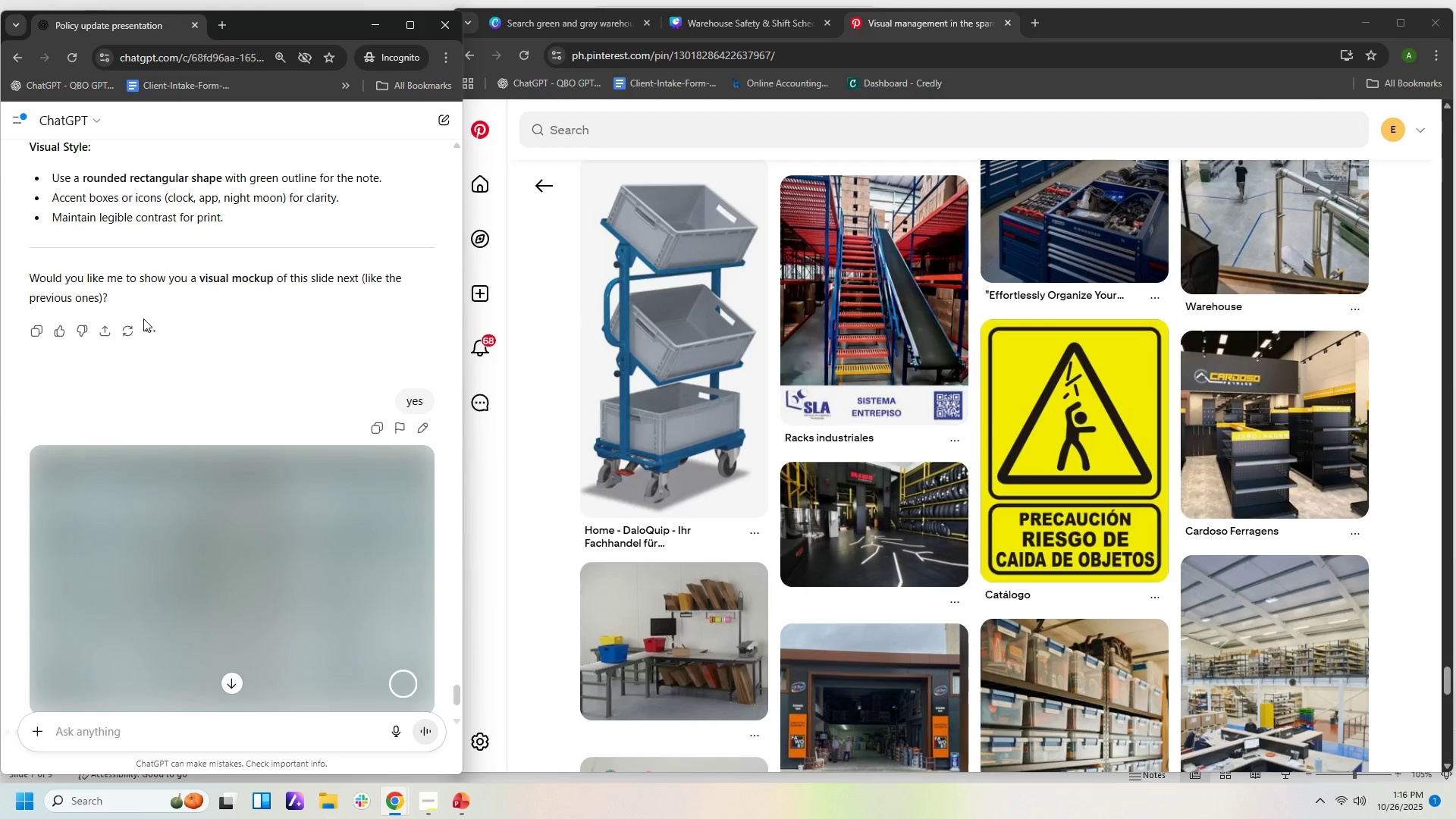 
scroll: coordinate [343, 442], scroll_direction: down, amount: 22.0
 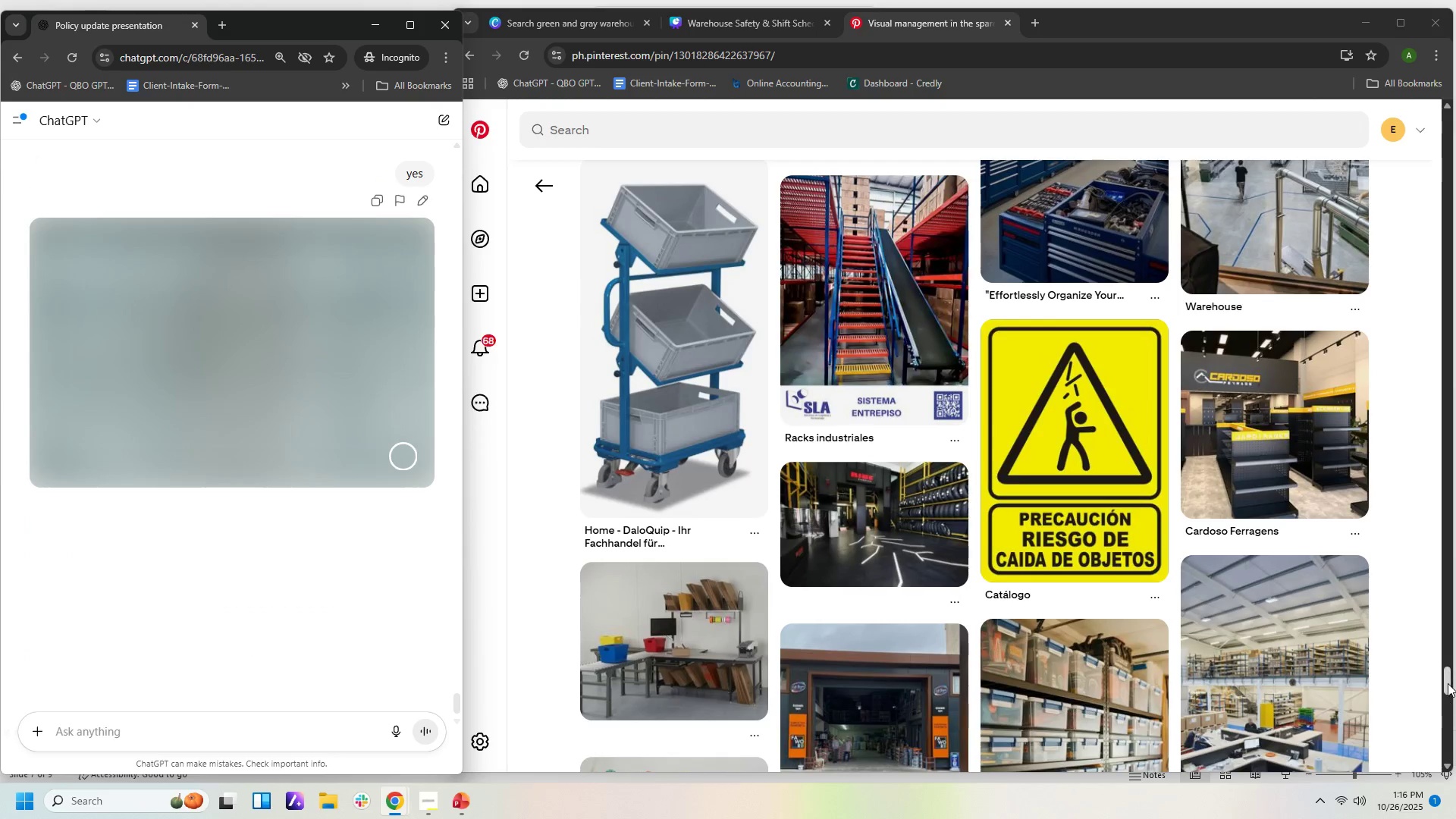 
left_click_drag(start_coordinate=[1448, 679], to_coordinate=[1455, 818])
 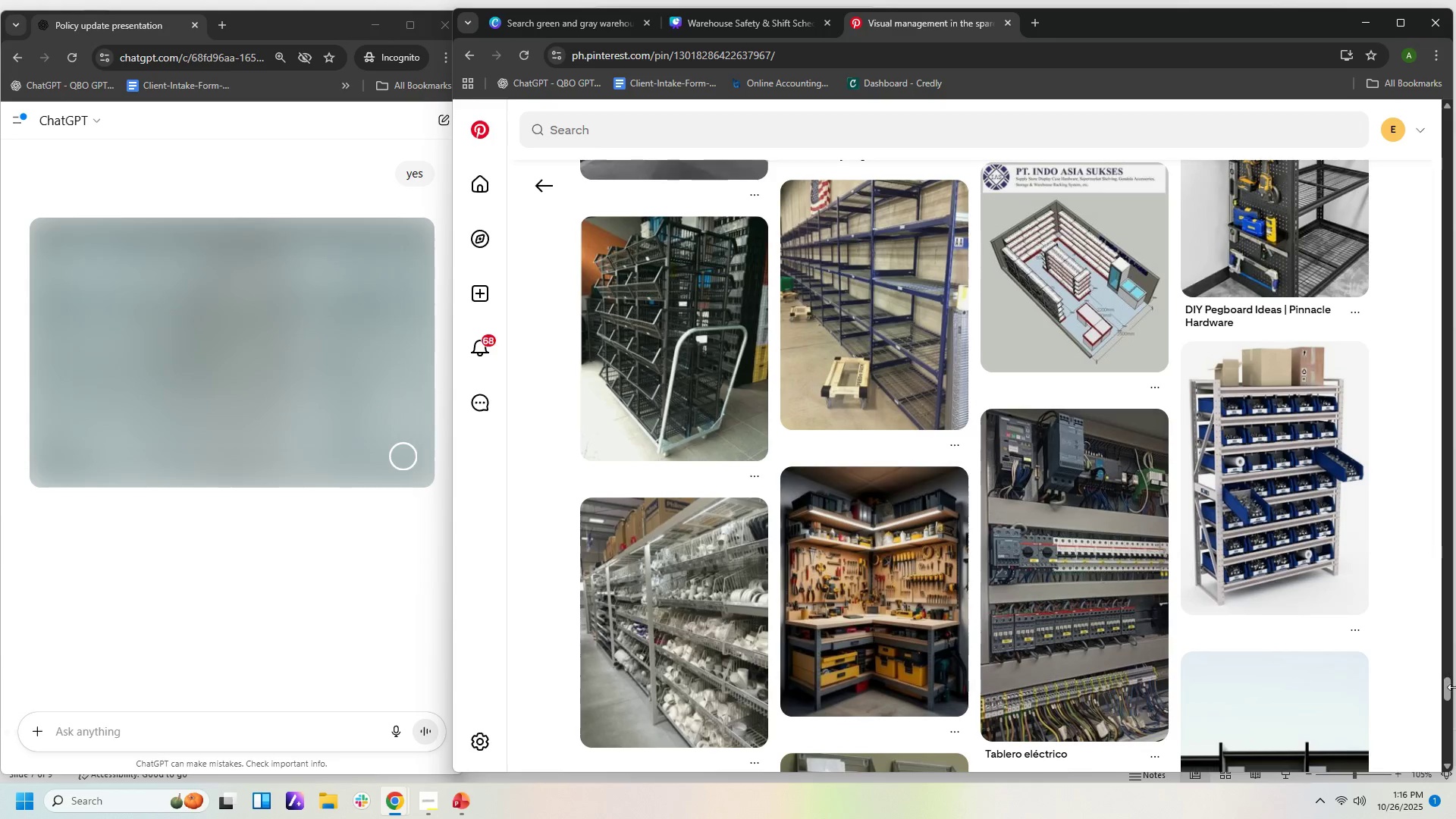 
left_click_drag(start_coordinate=[1445, 693], to_coordinate=[1447, 730])
 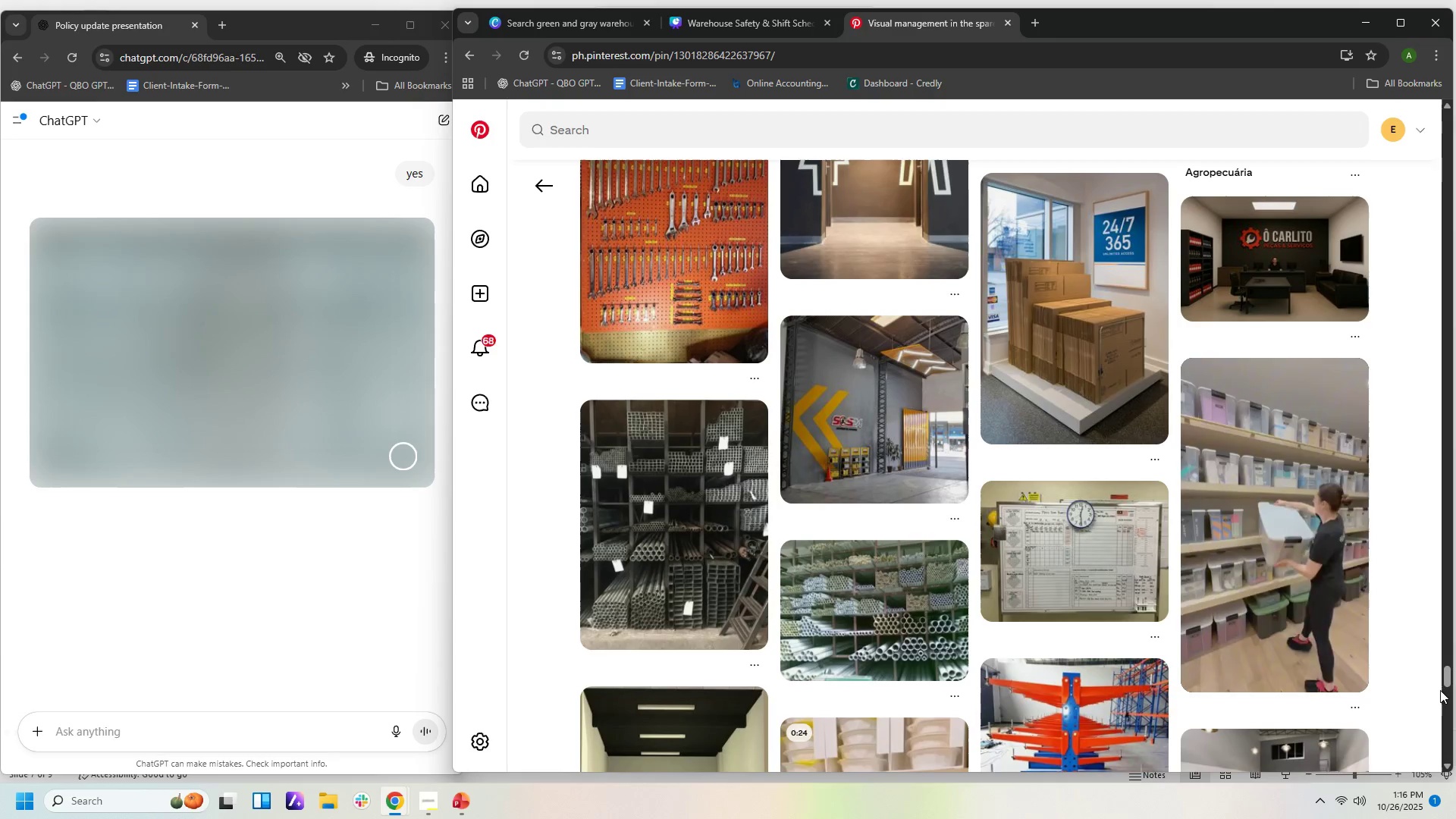 
wait(7.52)
 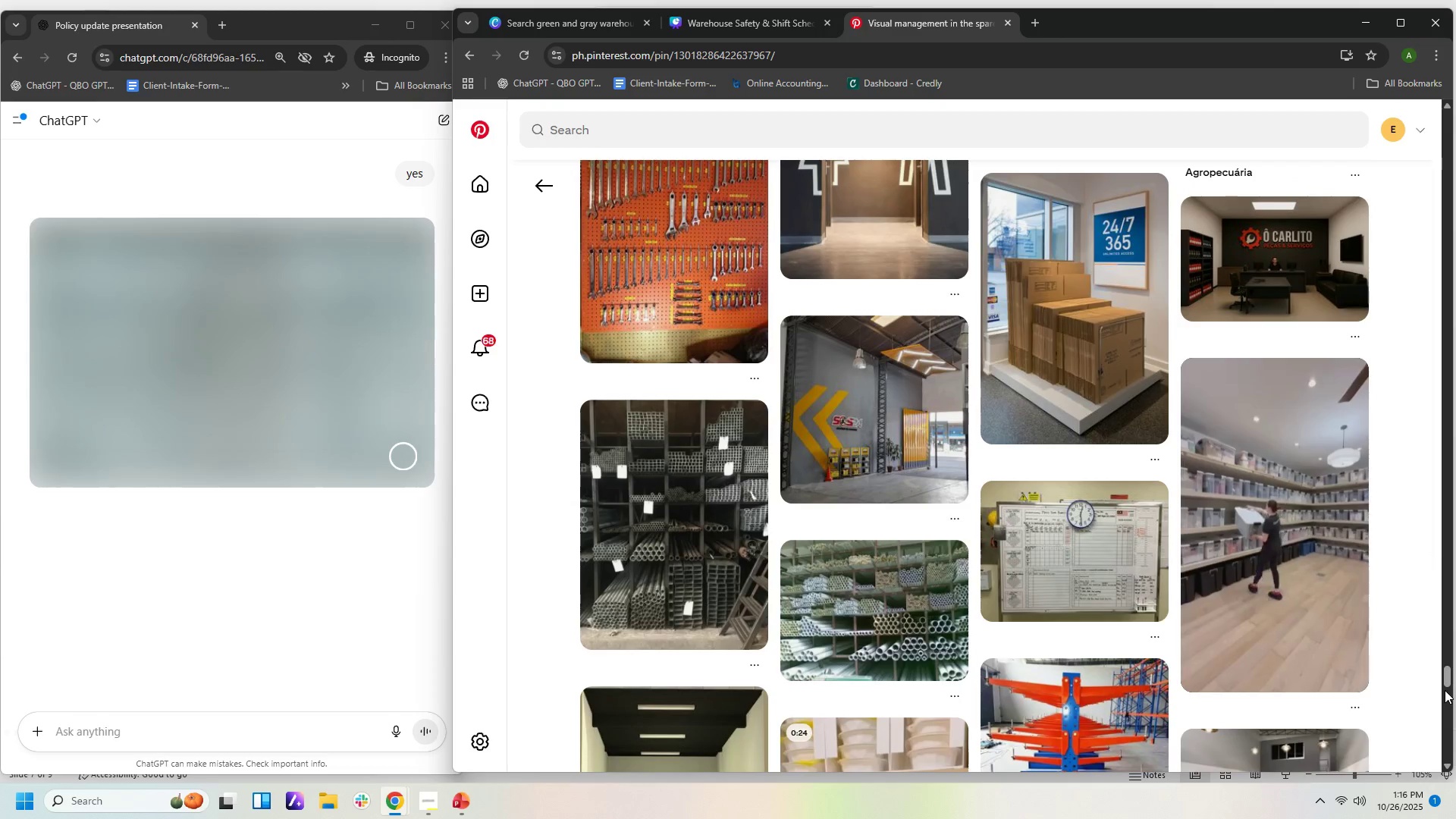 
scroll: coordinate [1329, 623], scroll_direction: down, amount: 7.0
 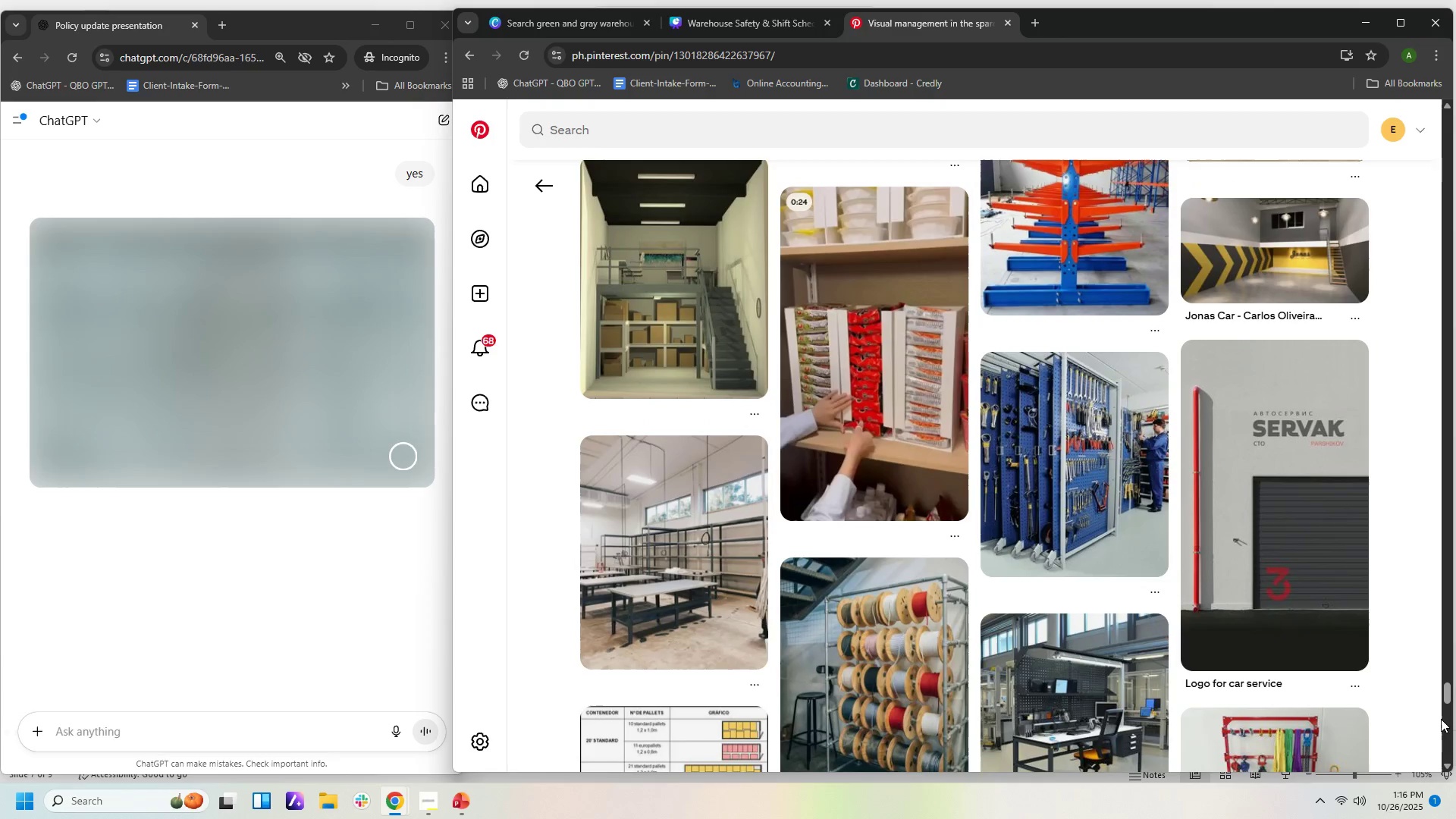 
left_click_drag(start_coordinate=[1446, 695], to_coordinate=[1455, 0])
 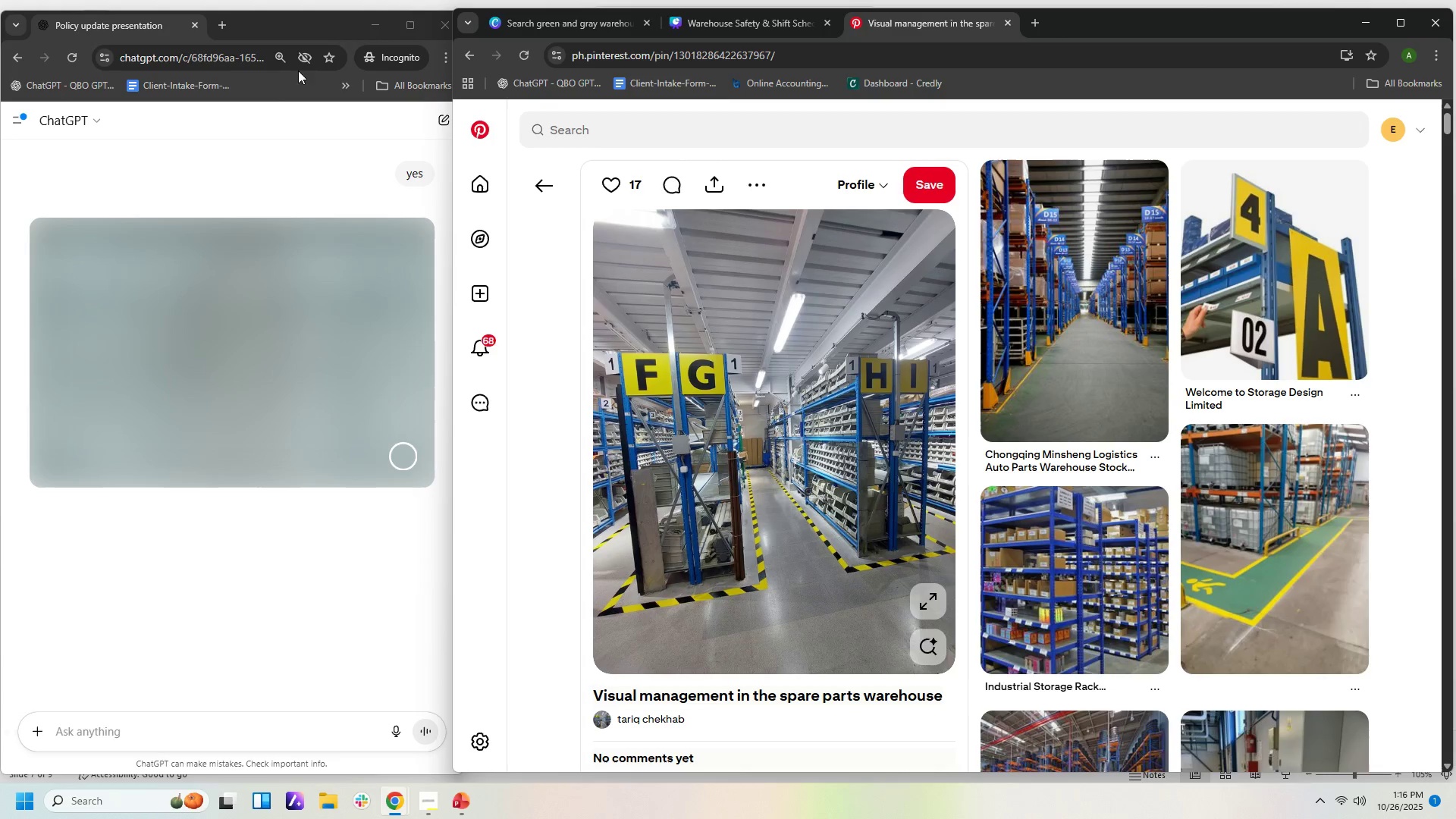 
wait(15.72)
 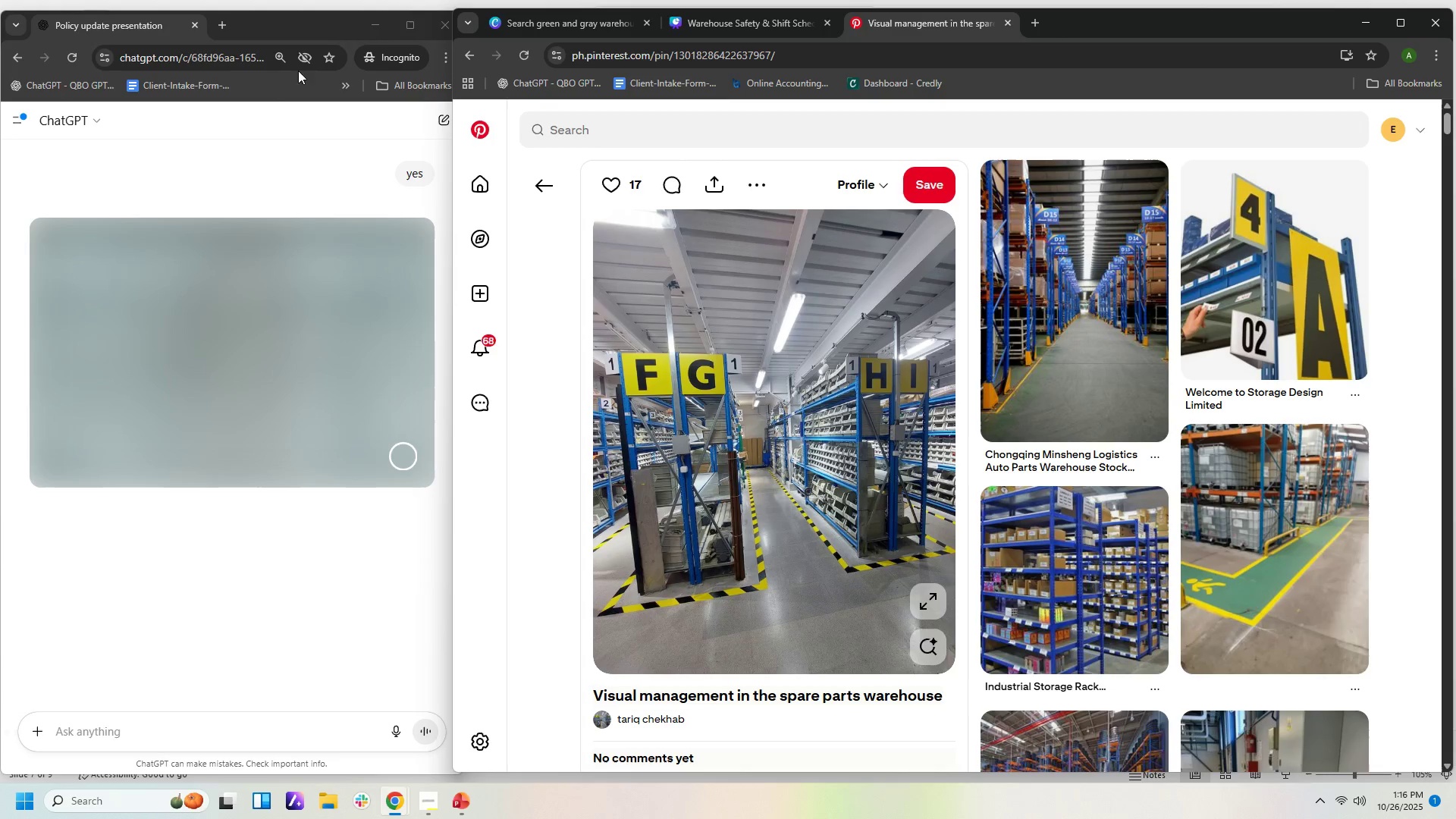 
left_click([706, 24])
 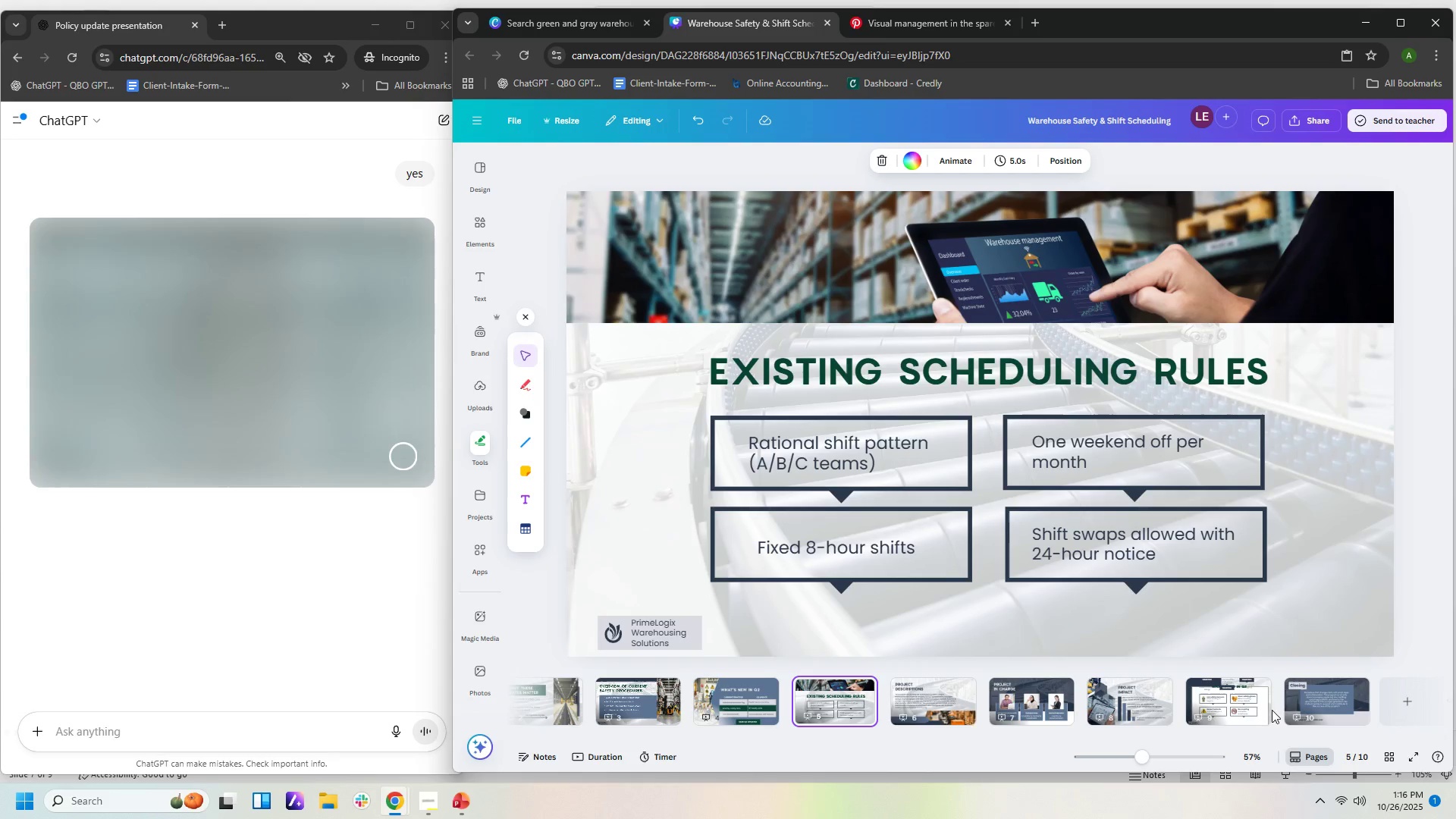 
scroll: coordinate [1245, 682], scroll_direction: down, amount: 1.0
 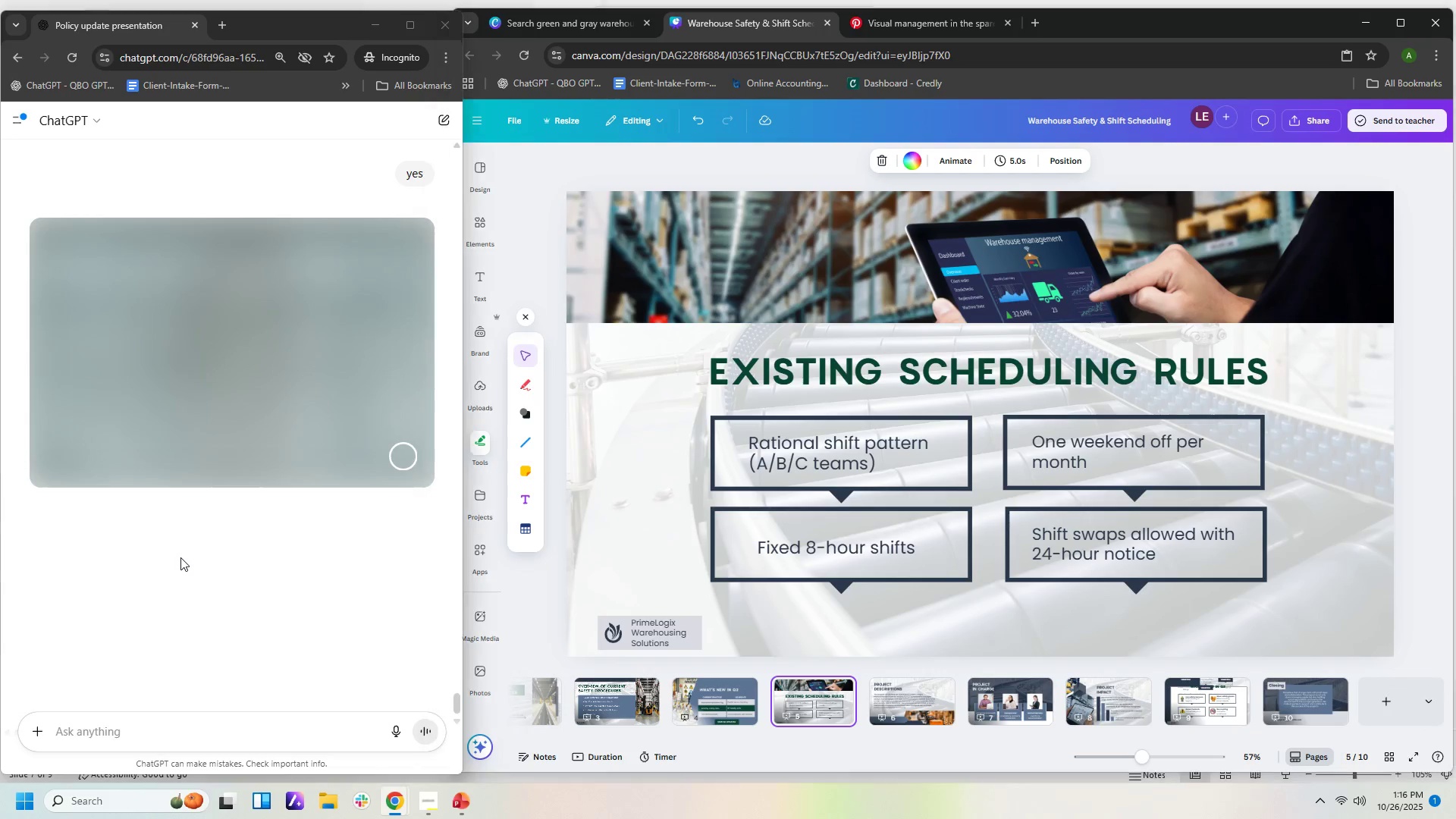 
scroll: coordinate [180, 543], scroll_direction: up, amount: 7.0
 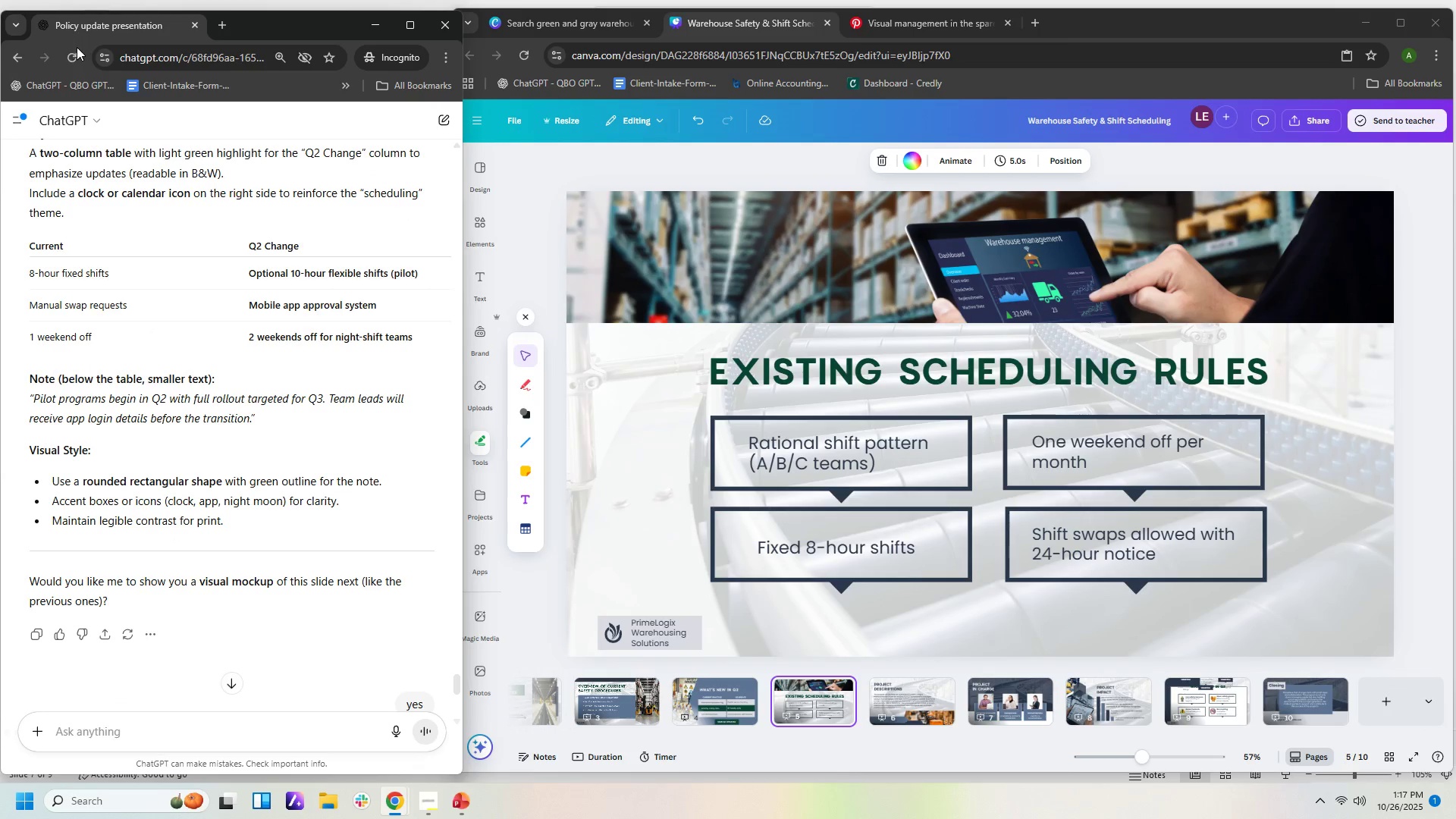 
left_click([71, 51])
 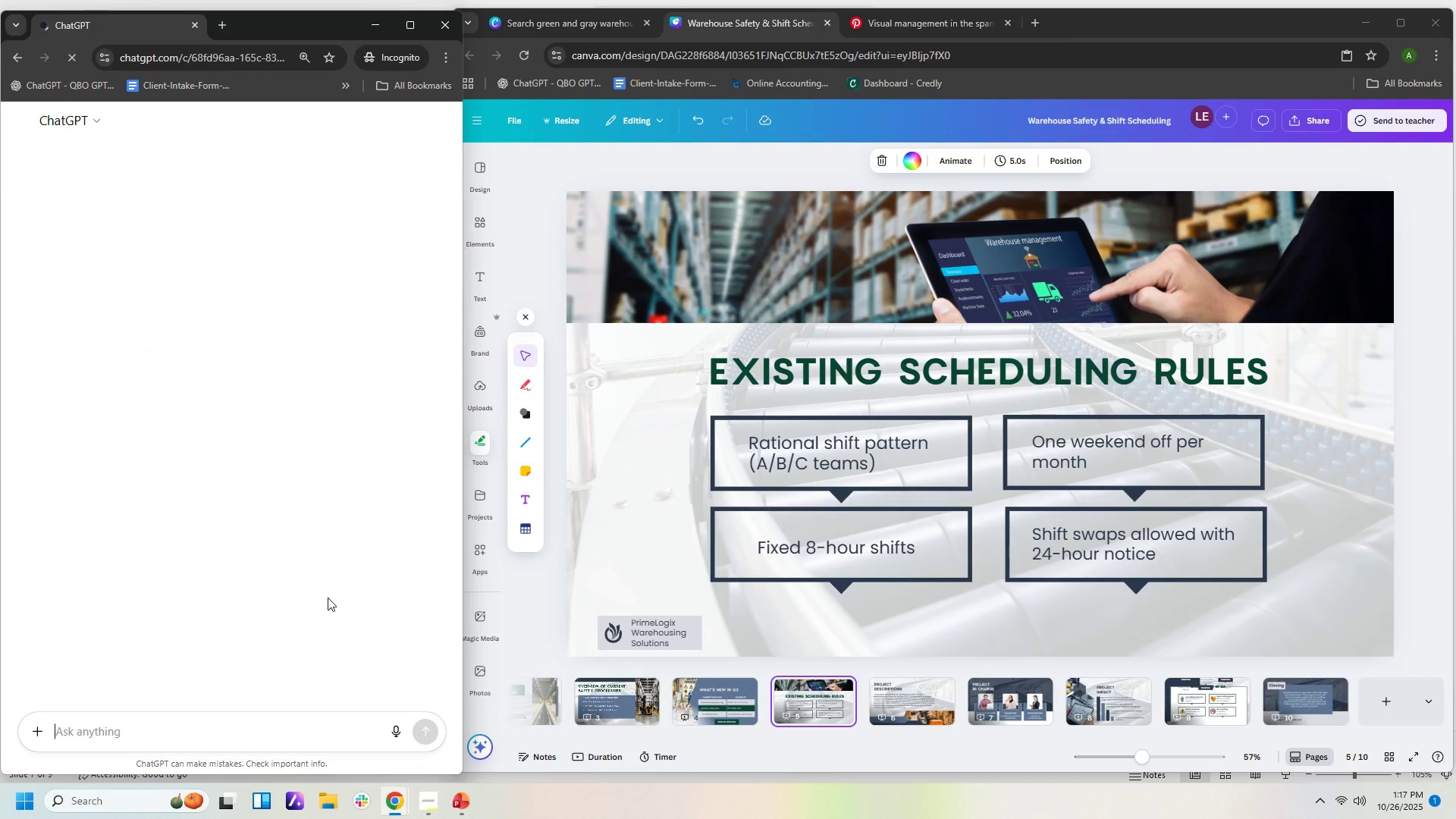 
scroll: coordinate [326, 598], scroll_direction: down, amount: 3.0
 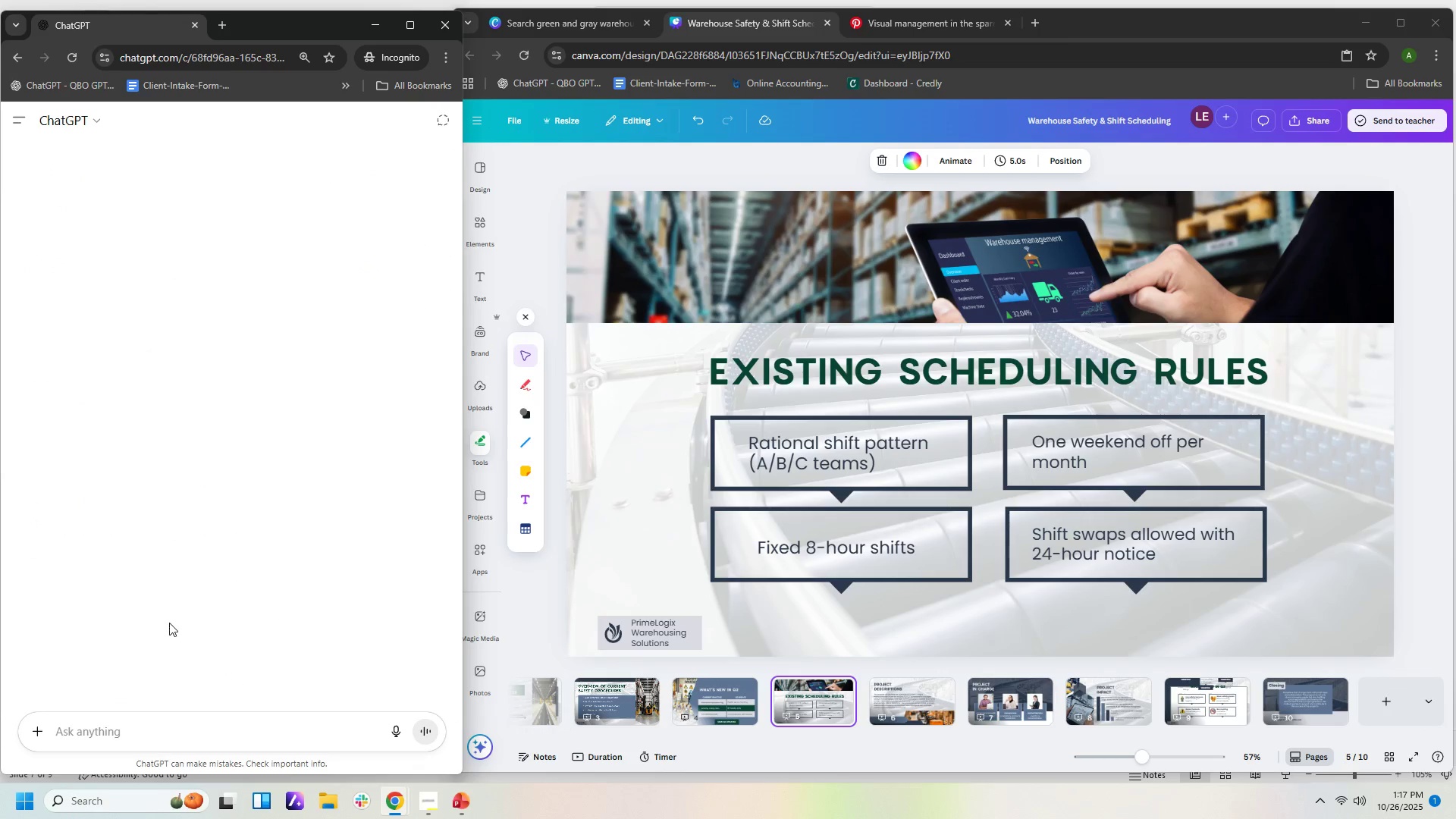 
mouse_move([171, 598])
 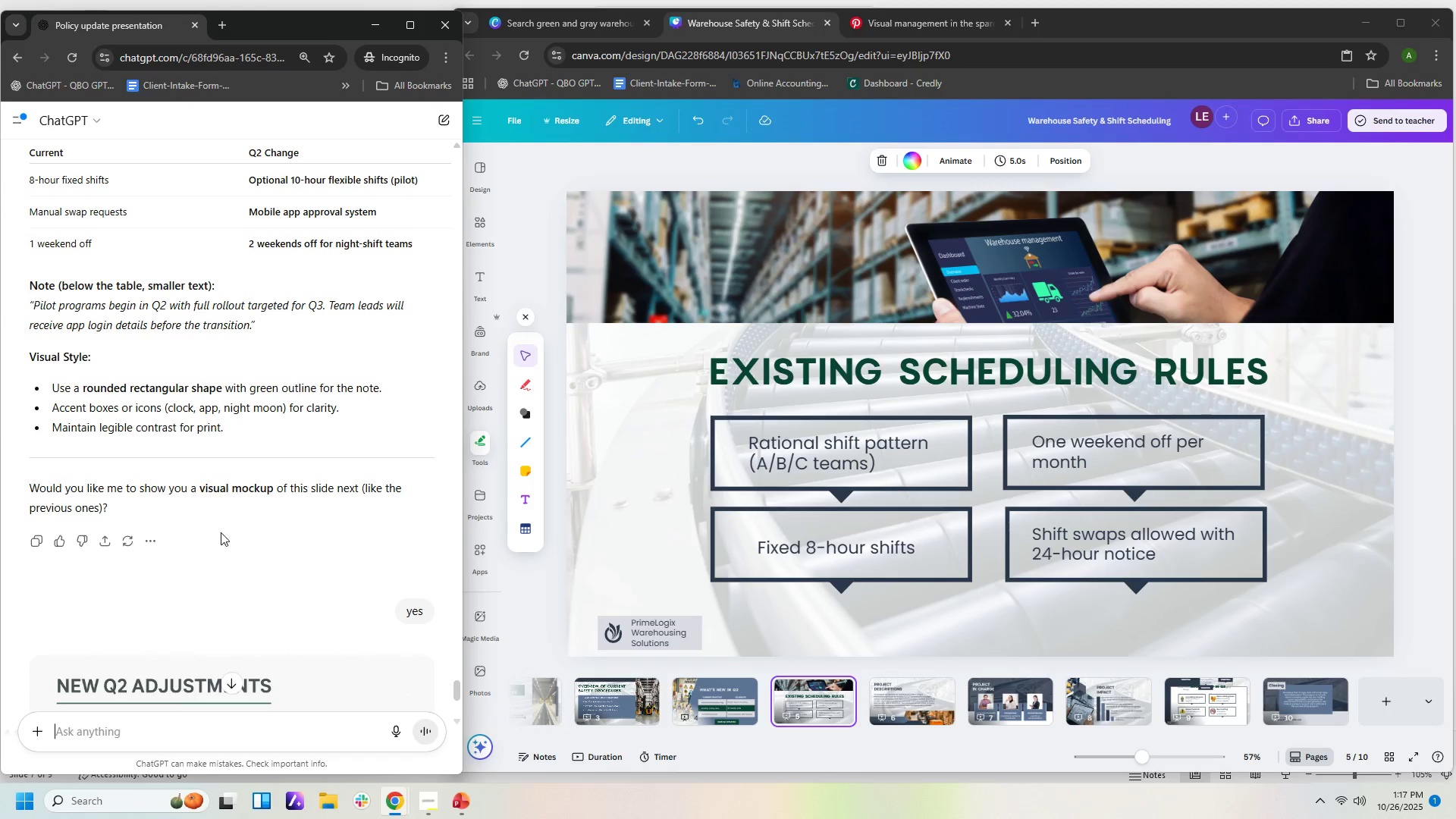 
scroll: coordinate [223, 472], scroll_direction: down, amount: 4.0
 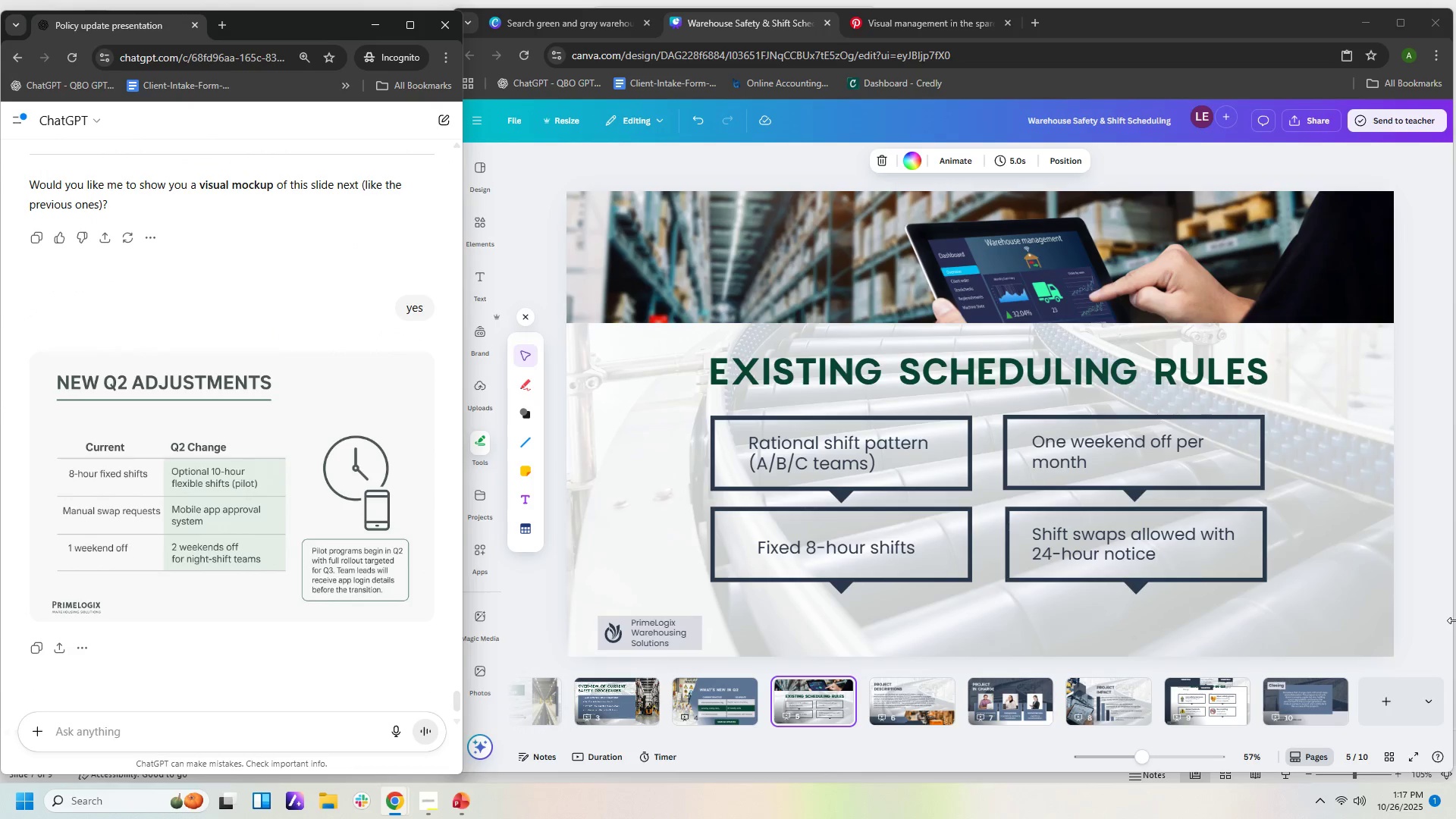 
wait(6.53)
 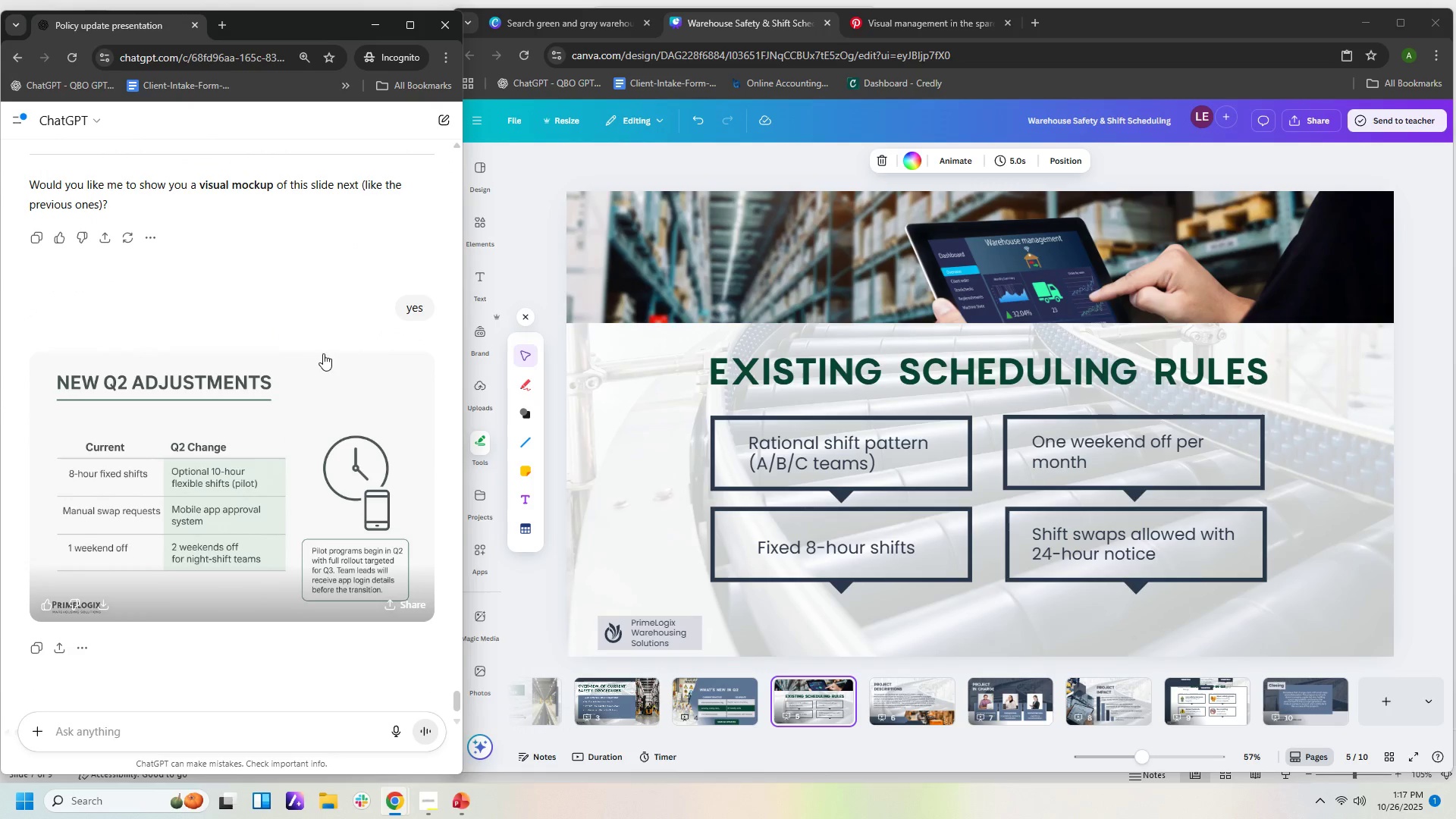 
left_click([924, 692])
 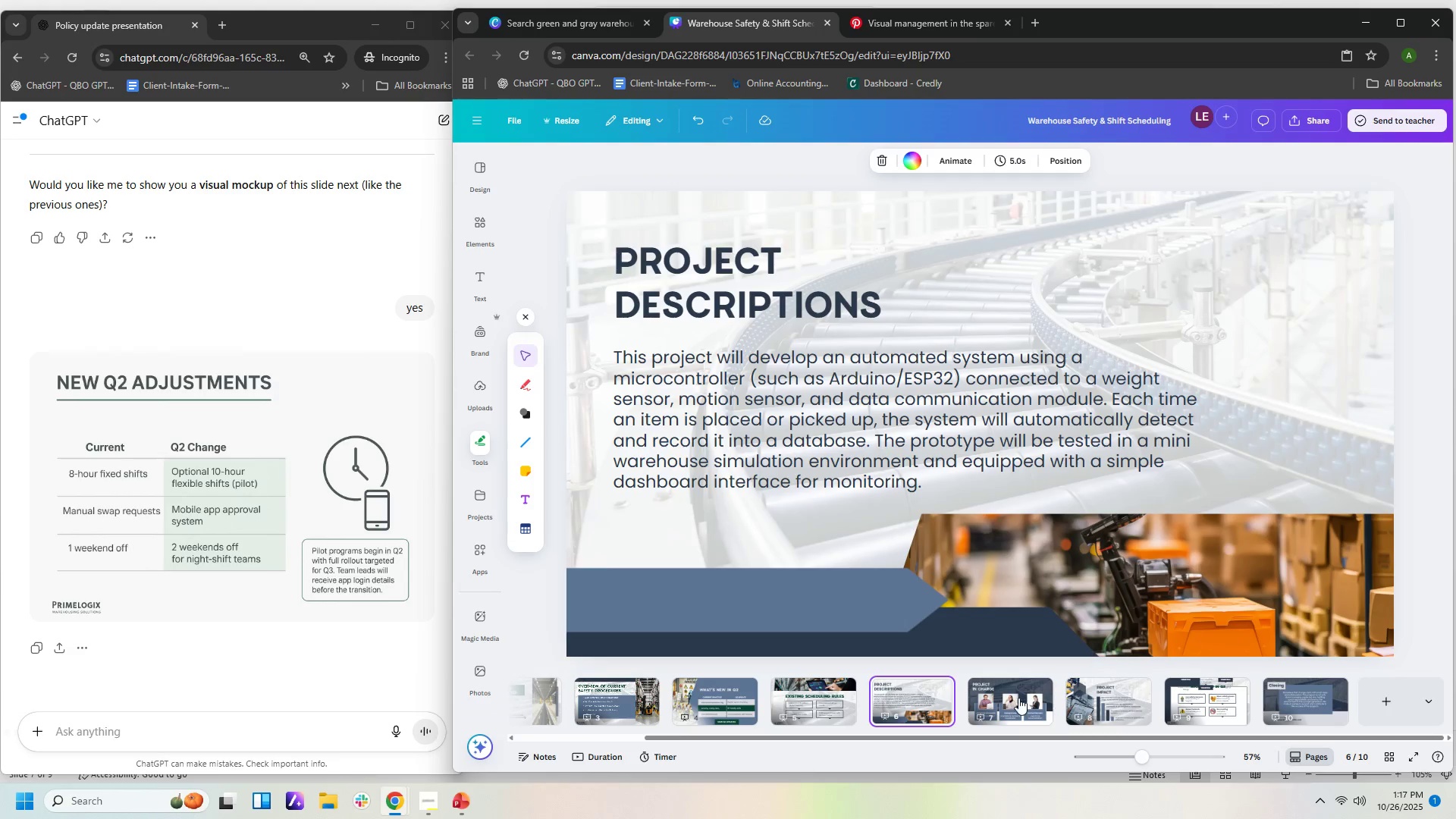 
left_click([1096, 711])
 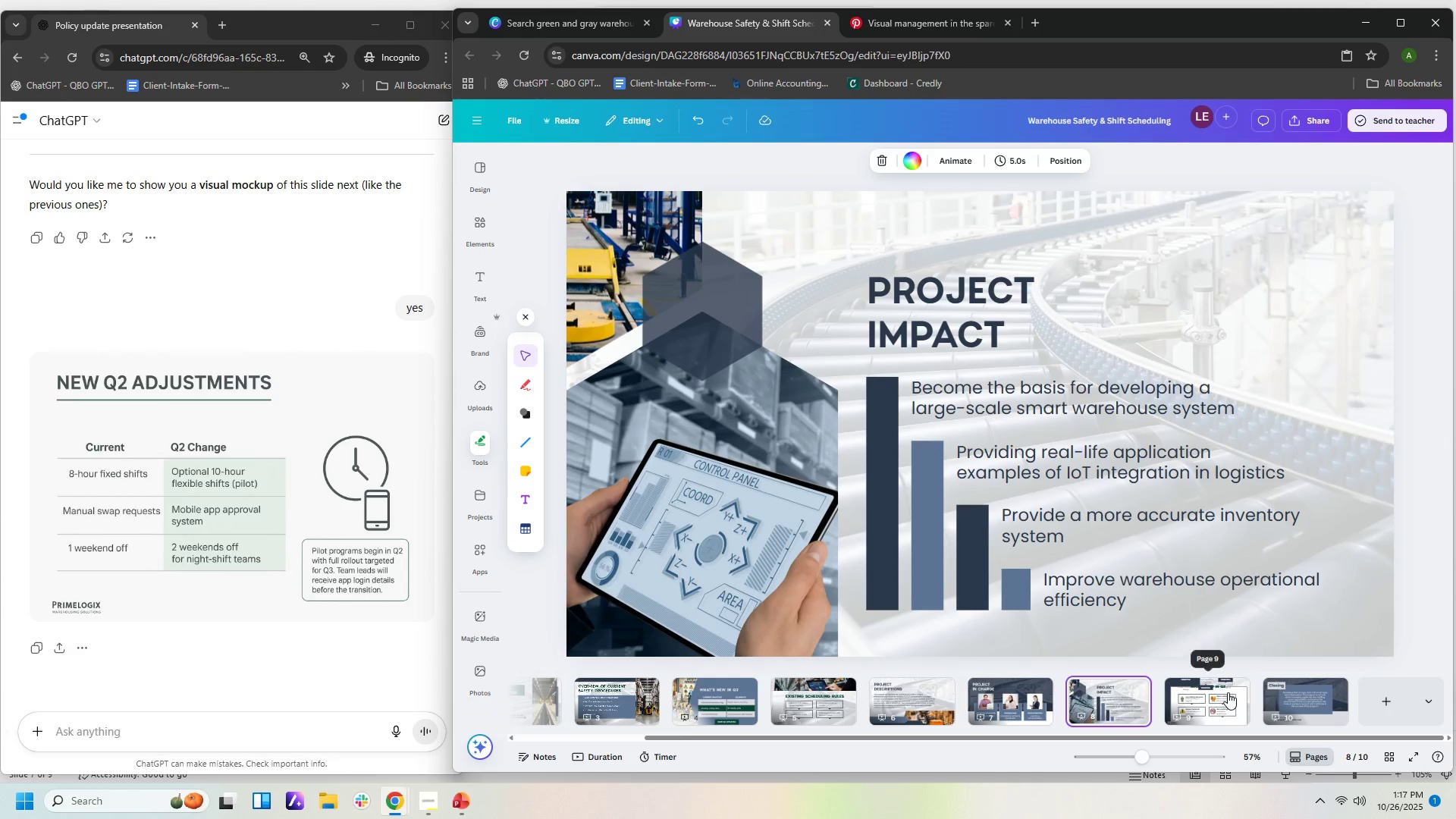 
left_click([1228, 692])
 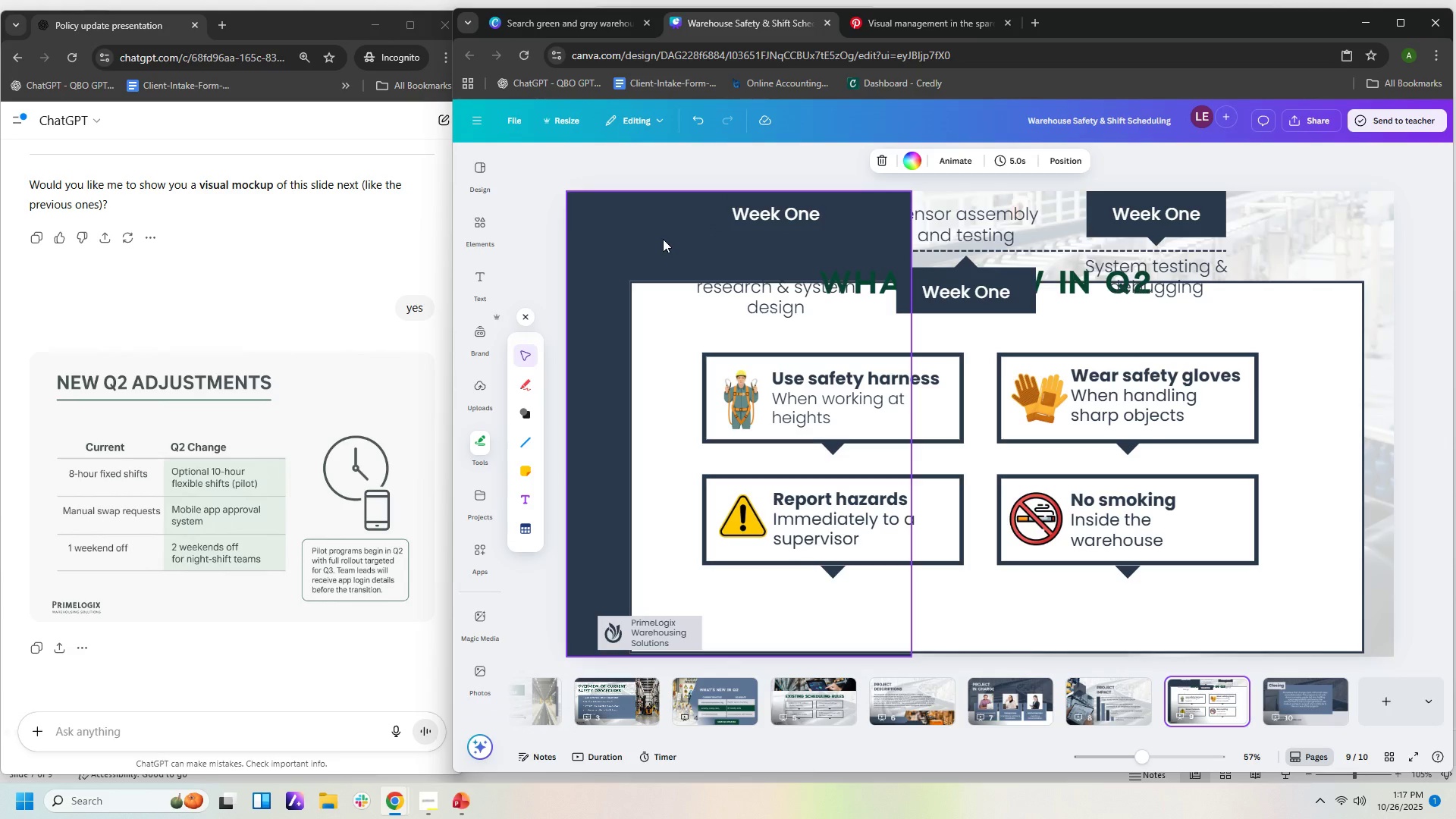 
wait(7.89)
 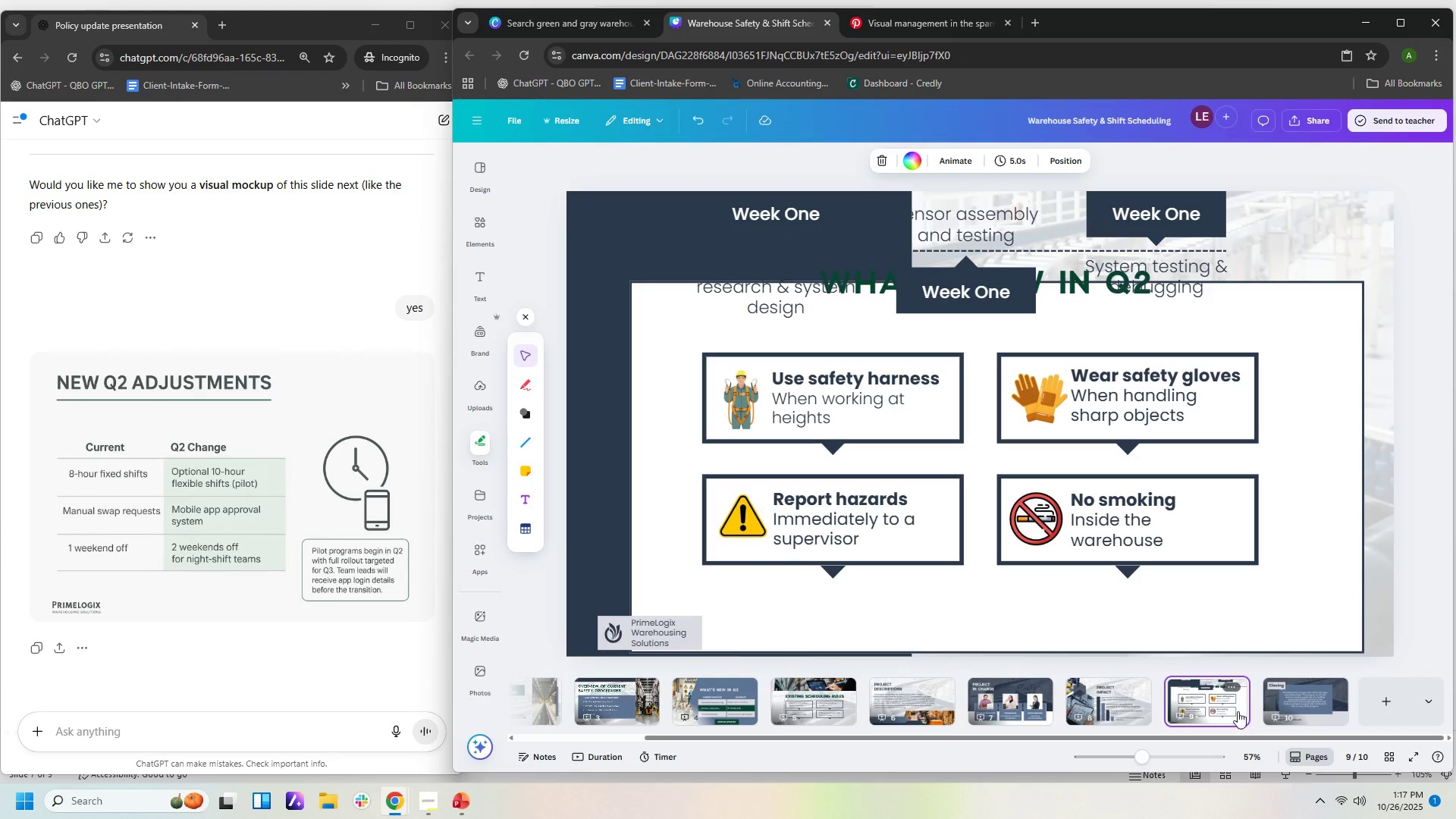 
left_click([663, 239])
 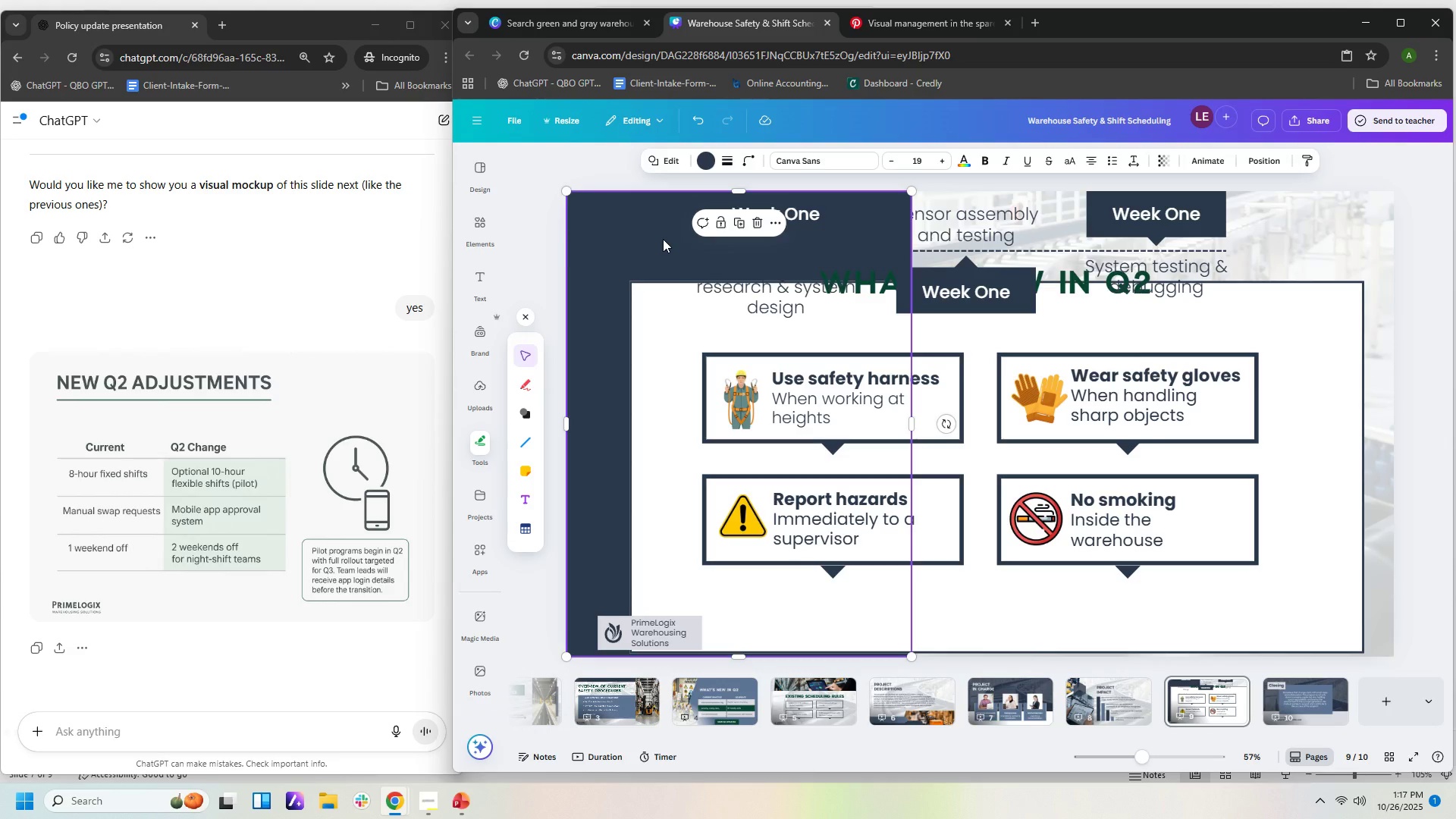 
key(Delete)
 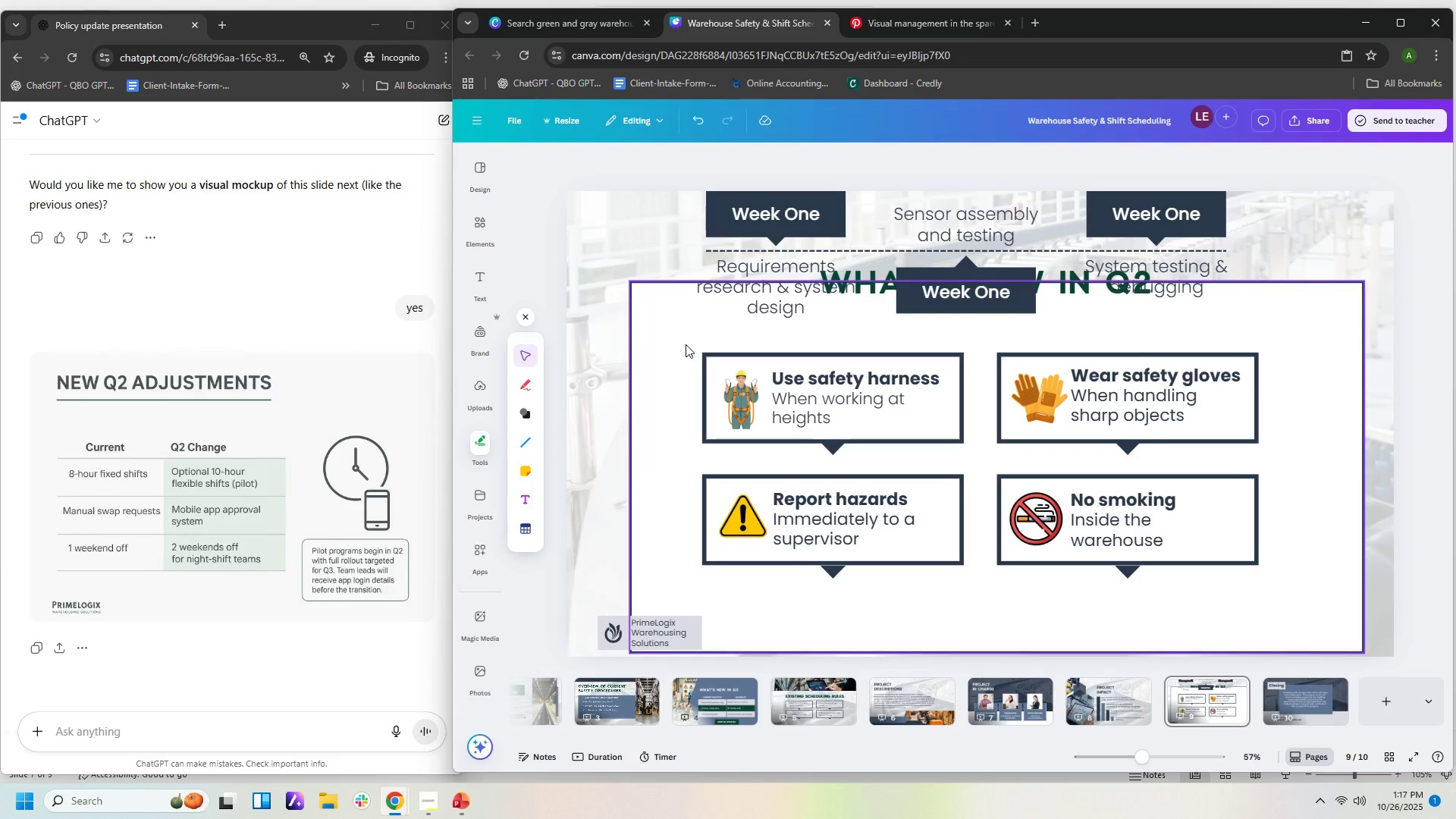 
left_click([686, 344])
 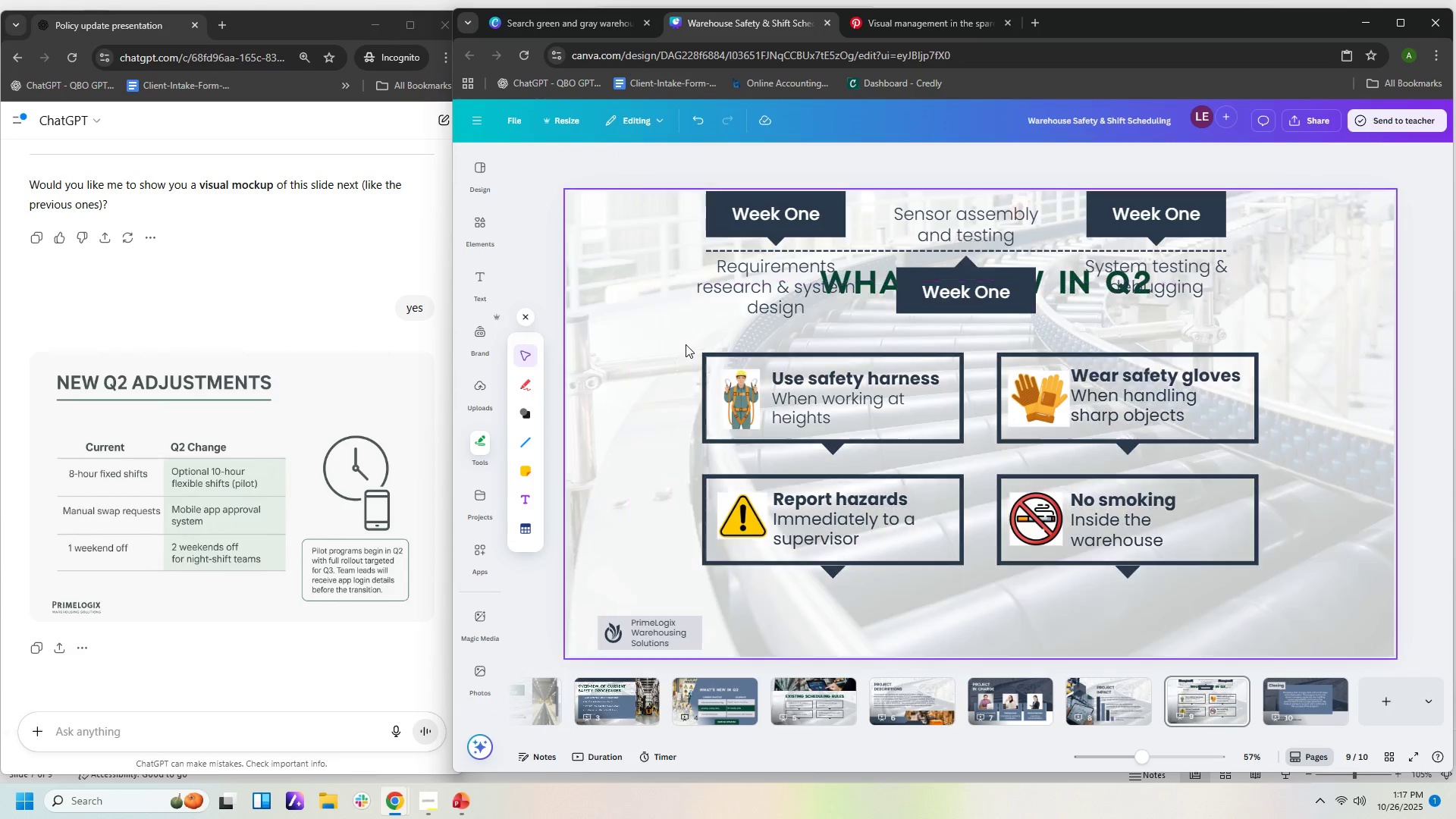 
key(Delete)
 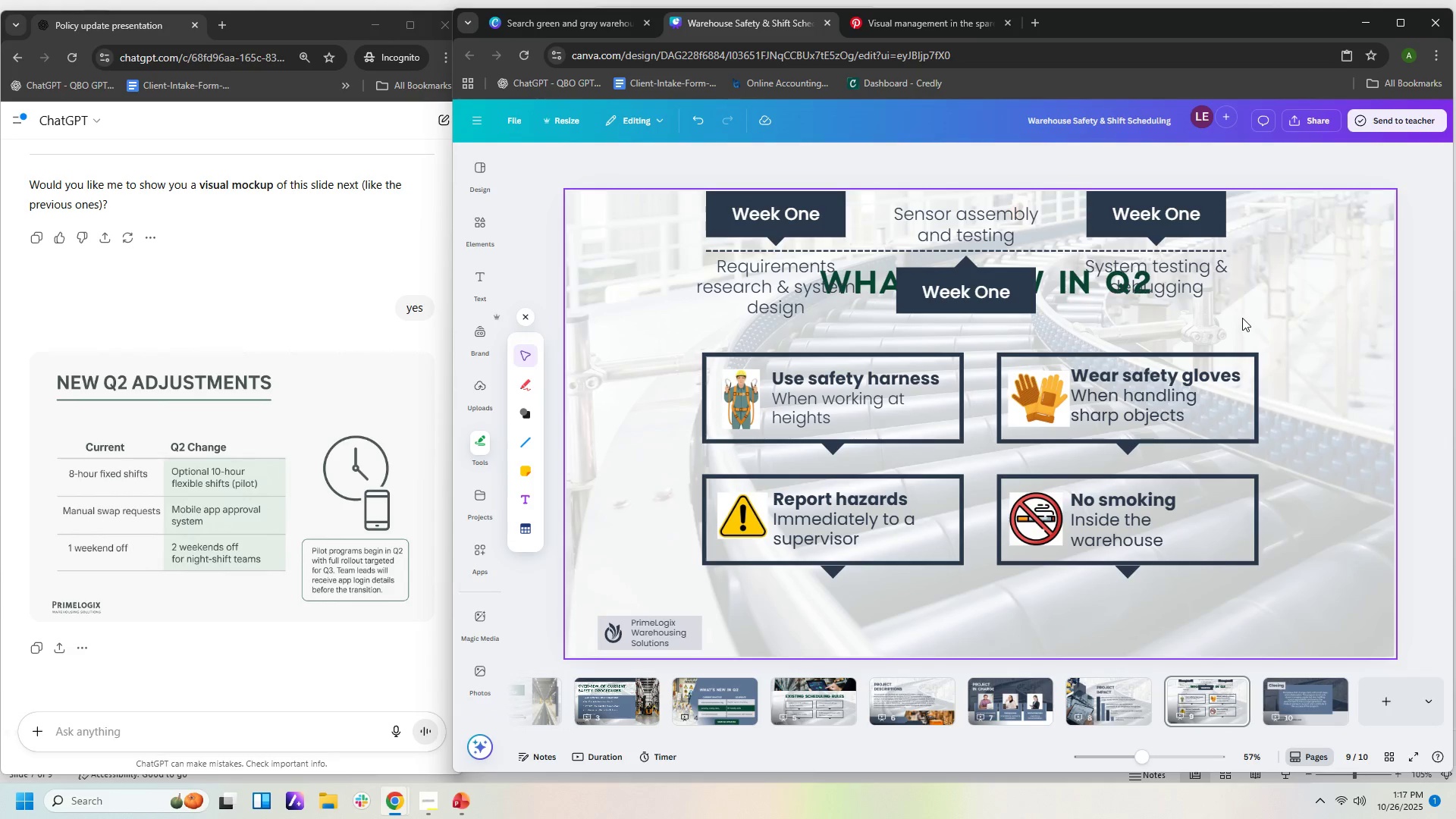 
wait(11.42)
 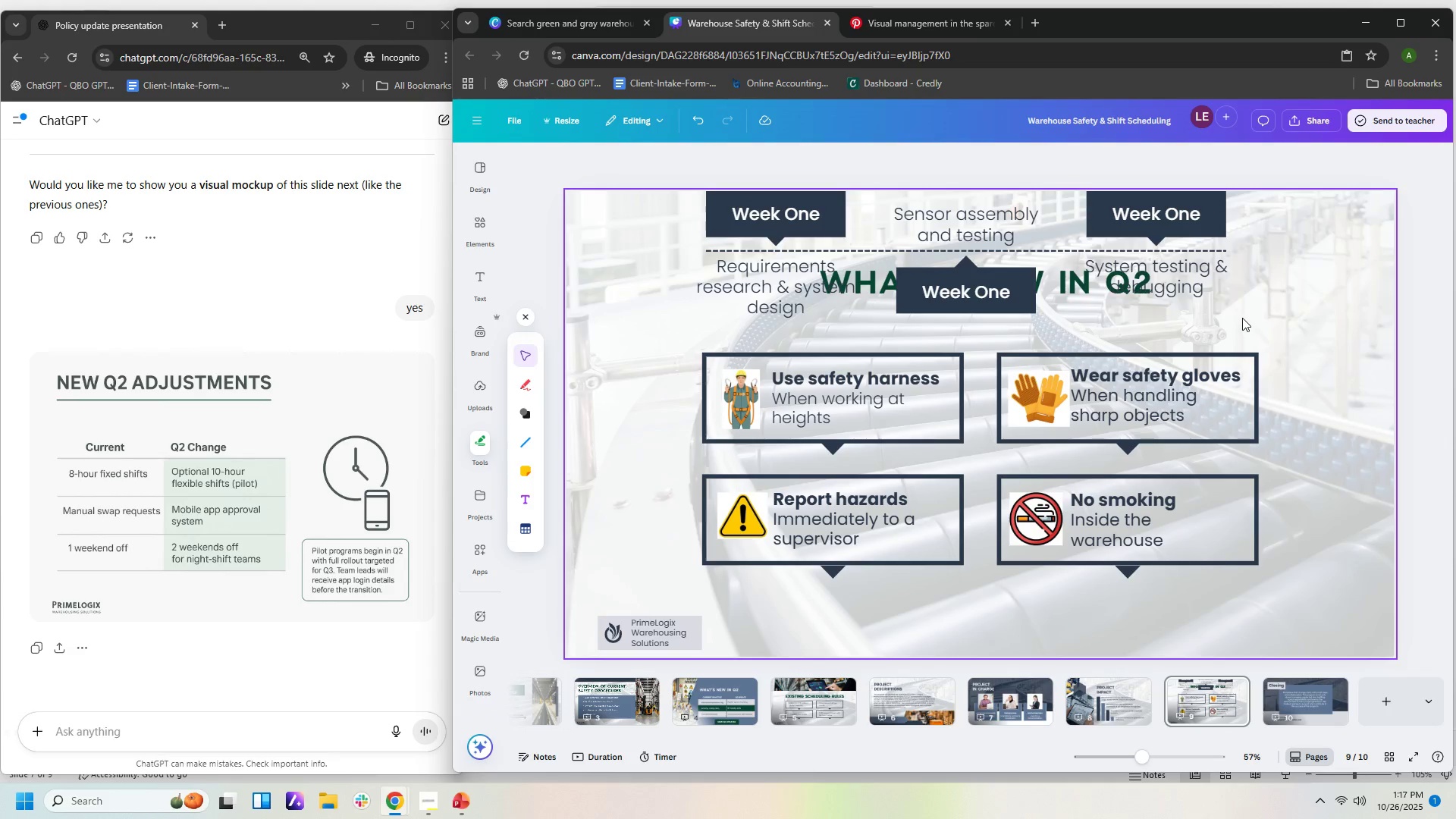 
left_click([957, 702])
 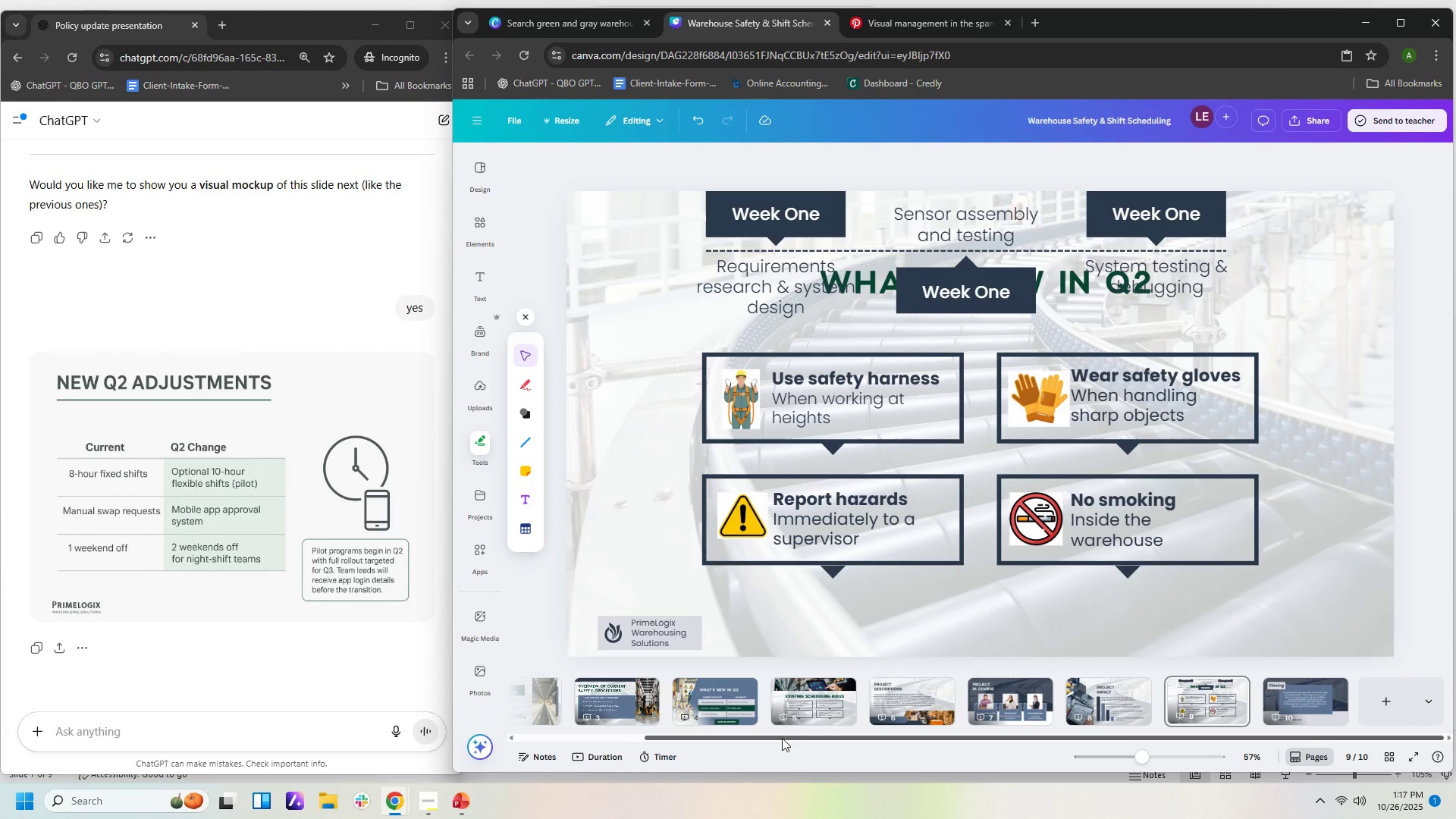 
mouse_move([900, 702])
 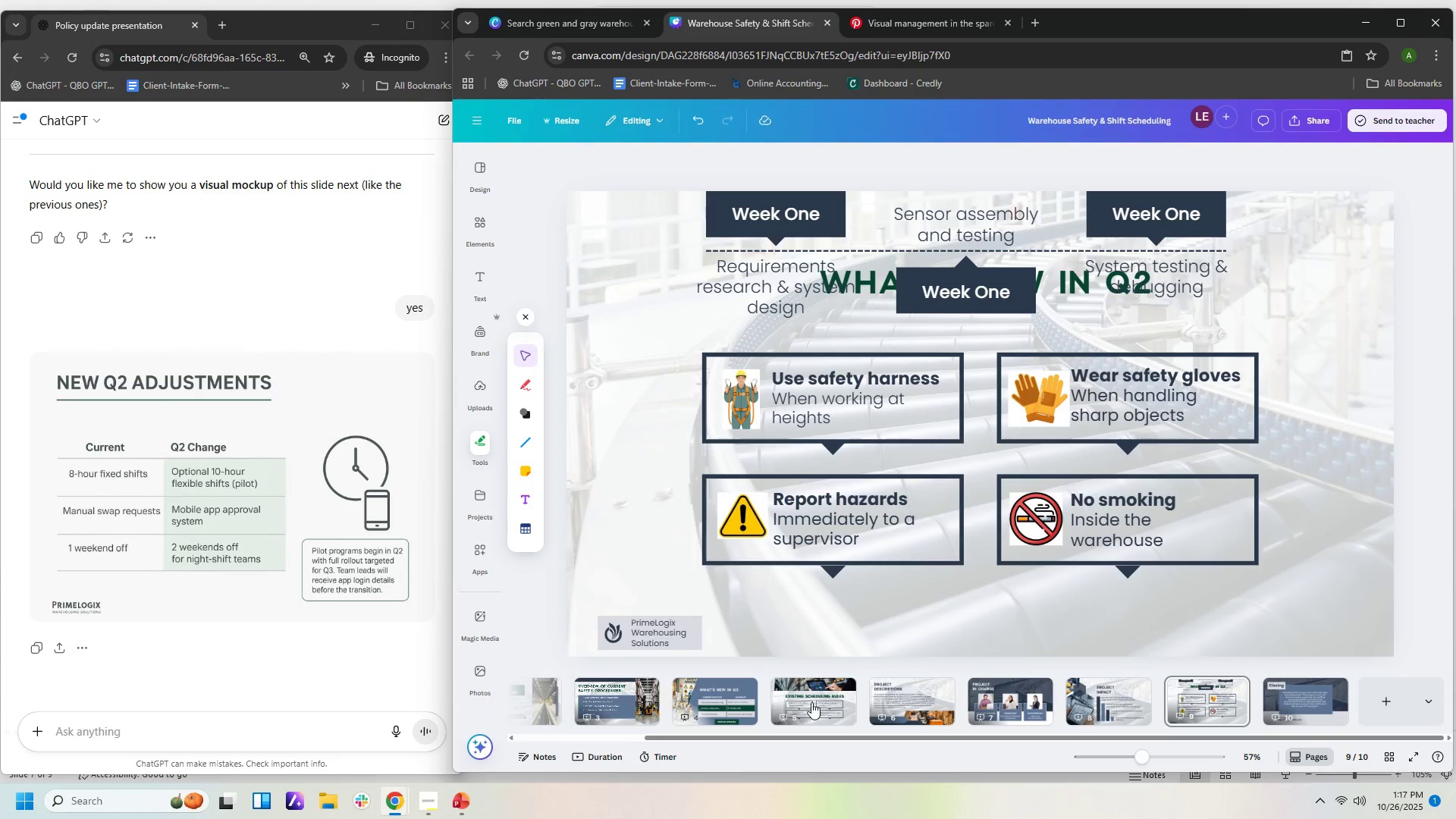 
mouse_move([830, 716])
 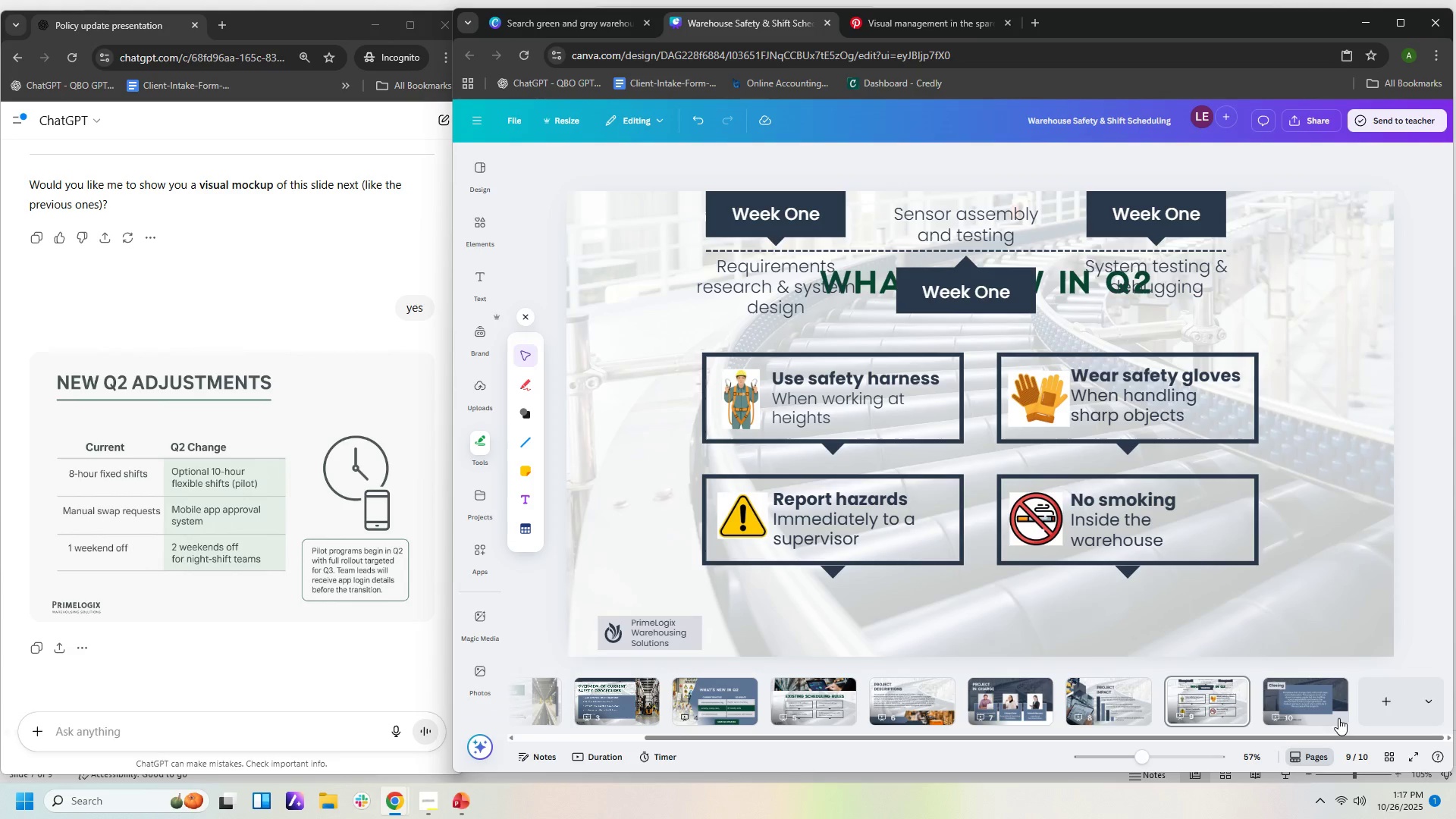 
mouse_move([1305, 700])
 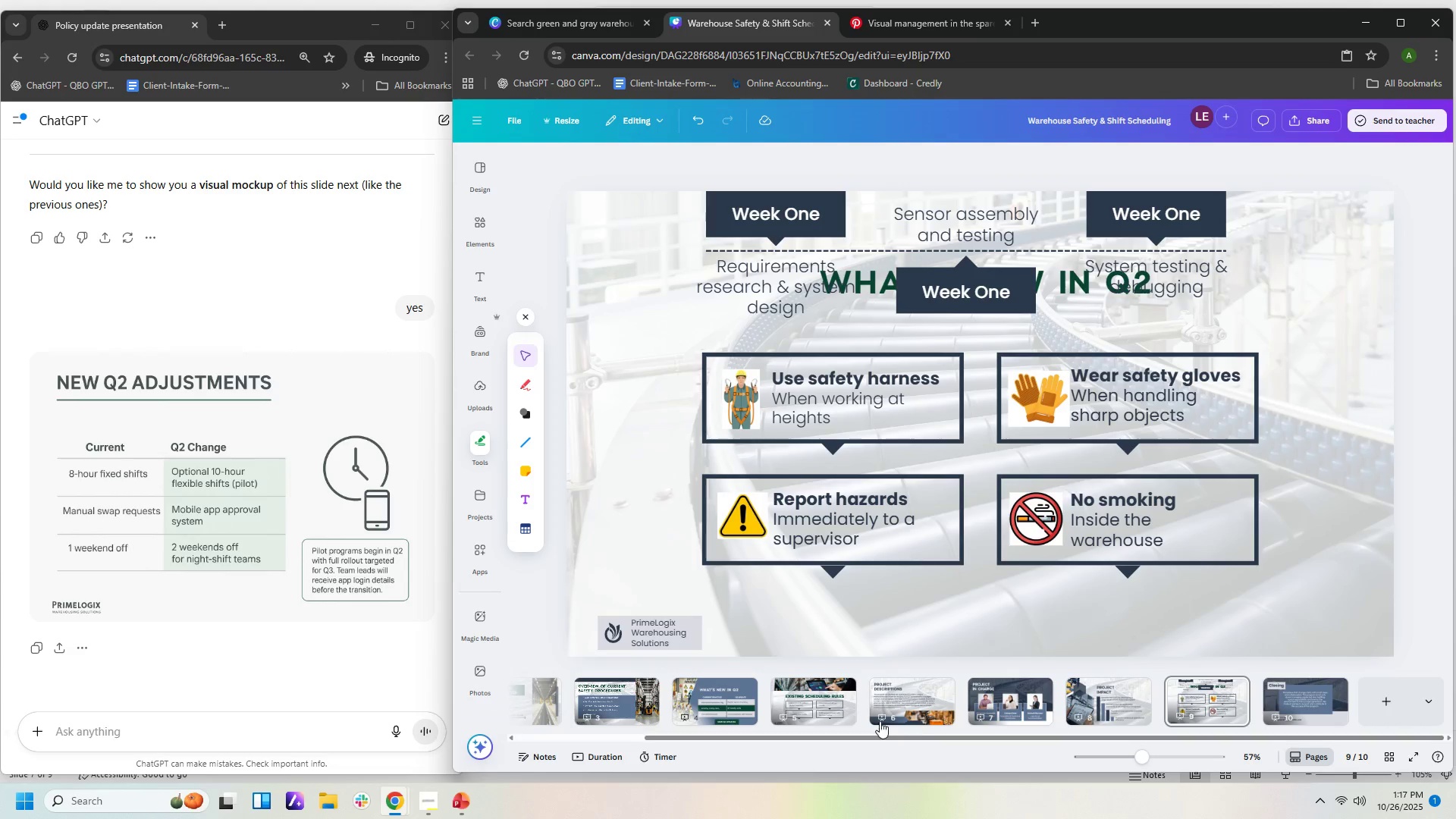 
wait(6.71)
 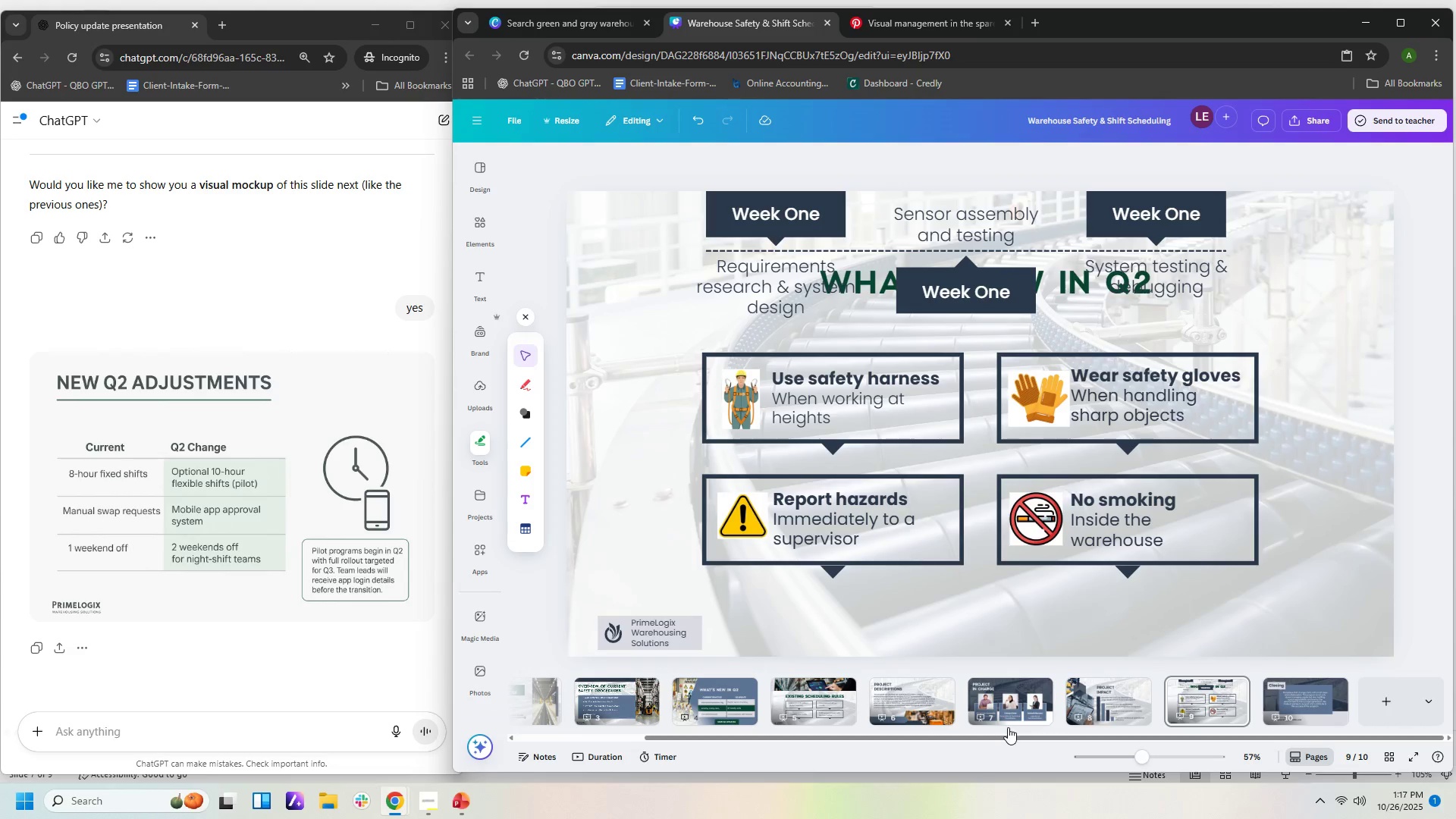 
left_click([927, 708])
 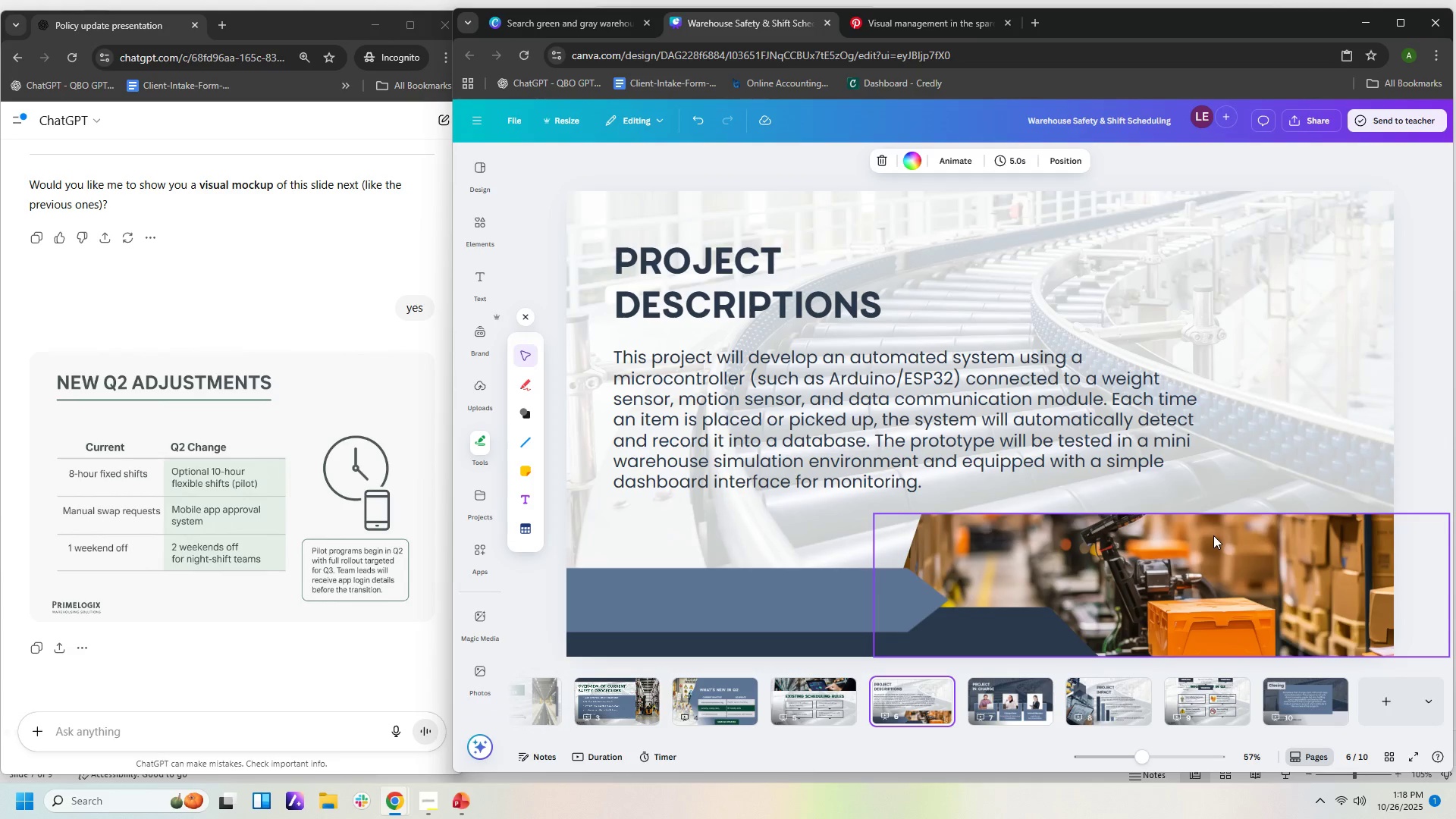 
wait(5.62)
 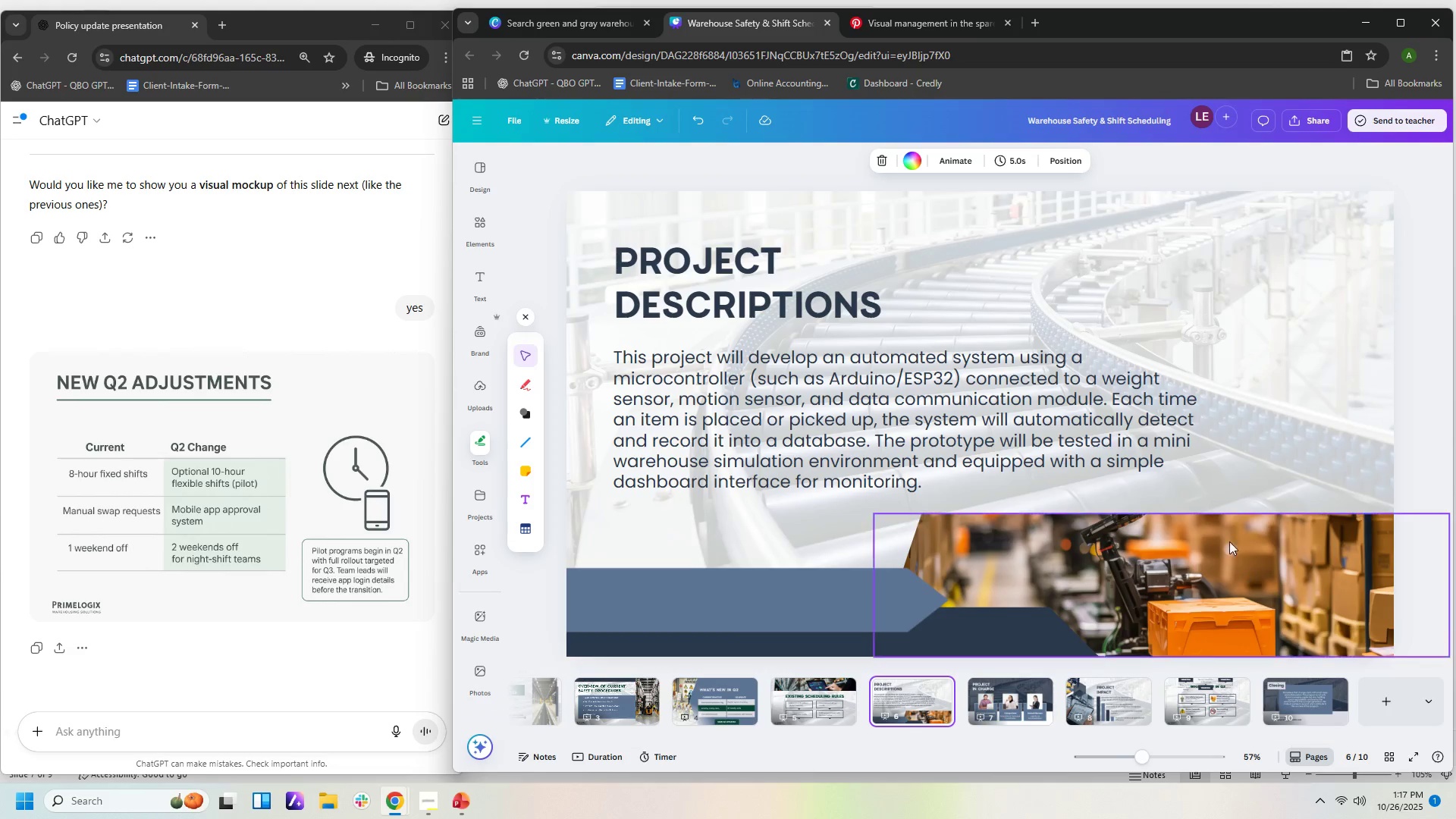 
double_click([692, 271])
 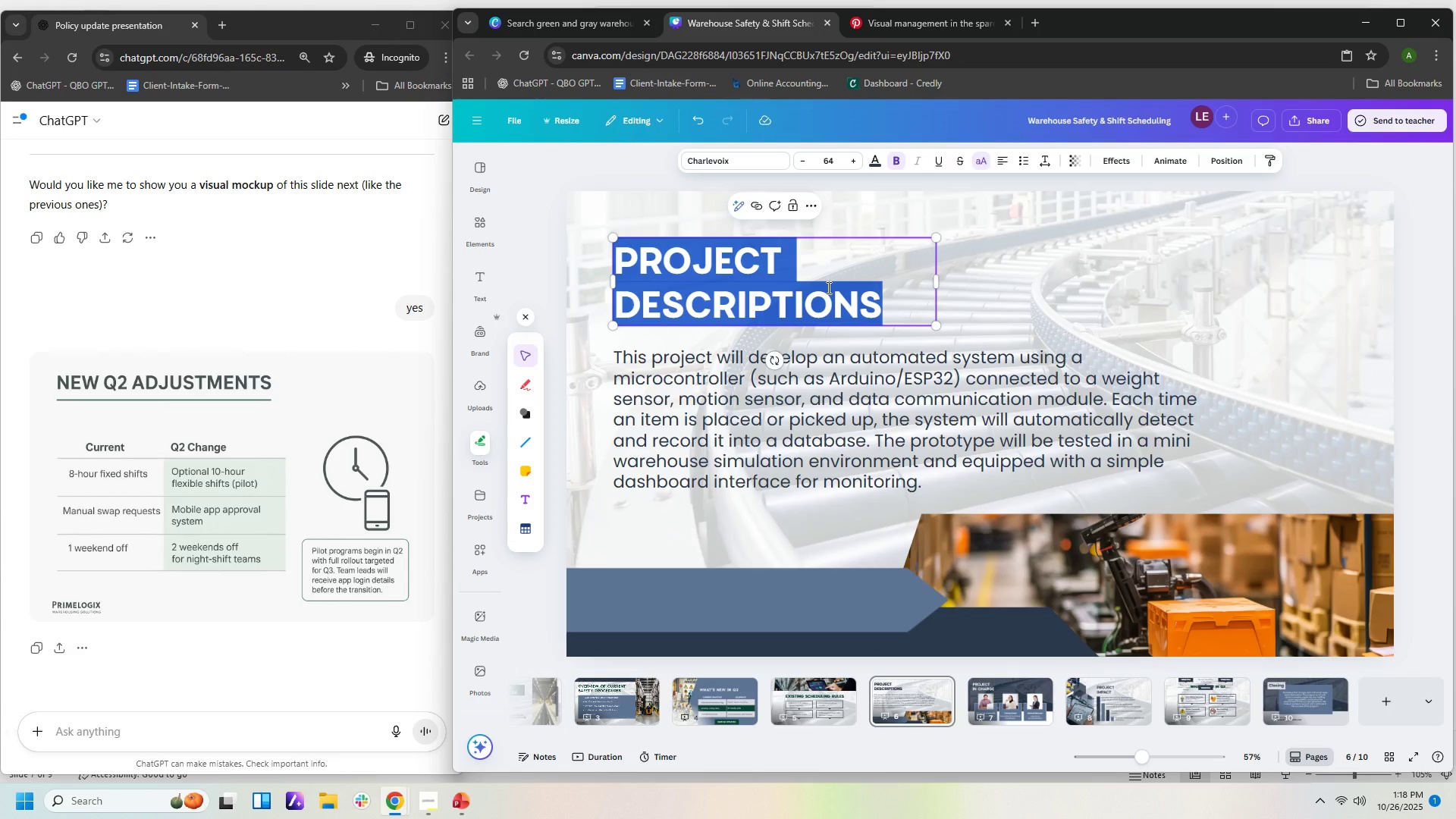 
type(new q2 Adjustt)
key(Backspace)
type(ment)
 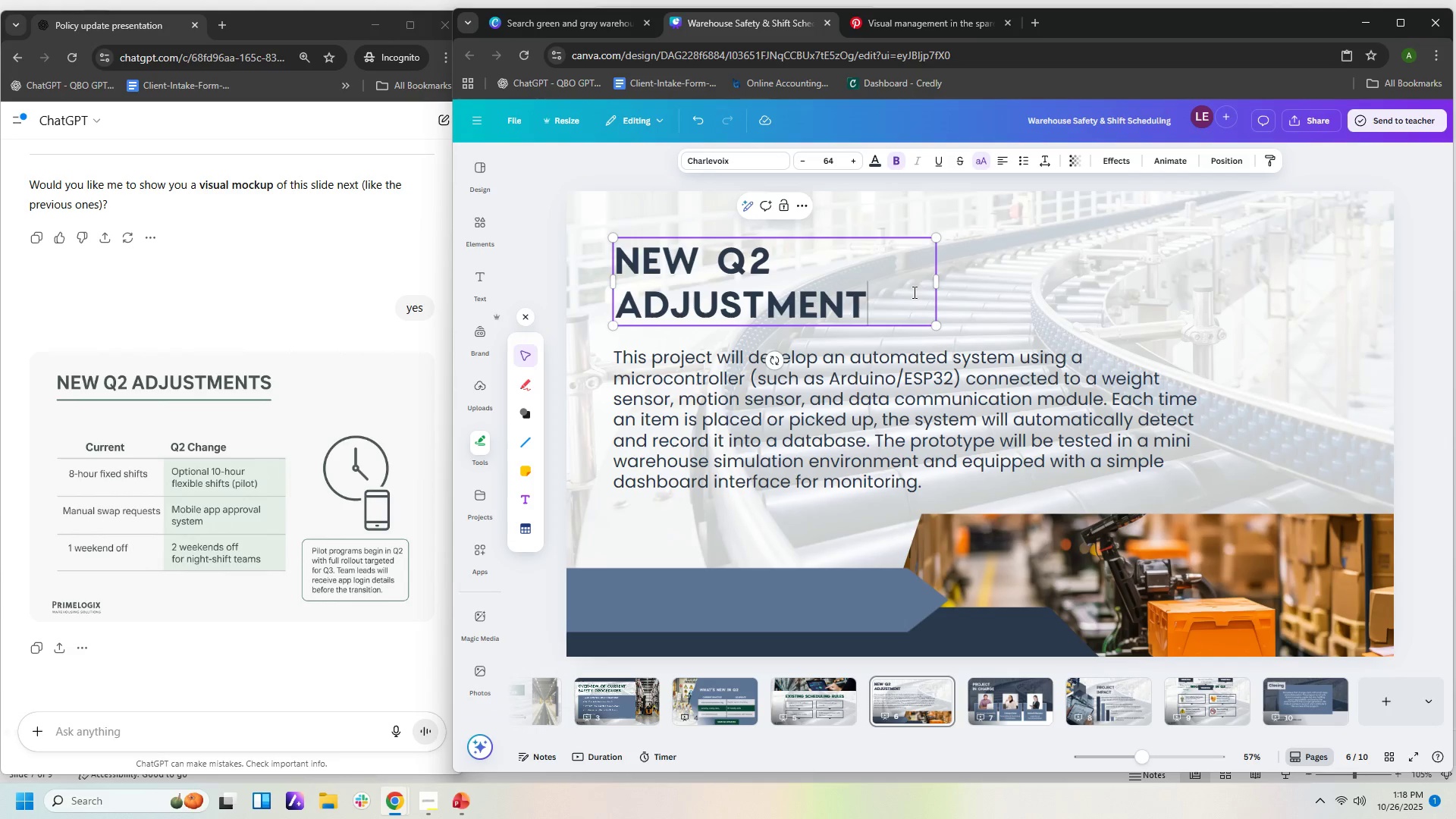 
key(S)
 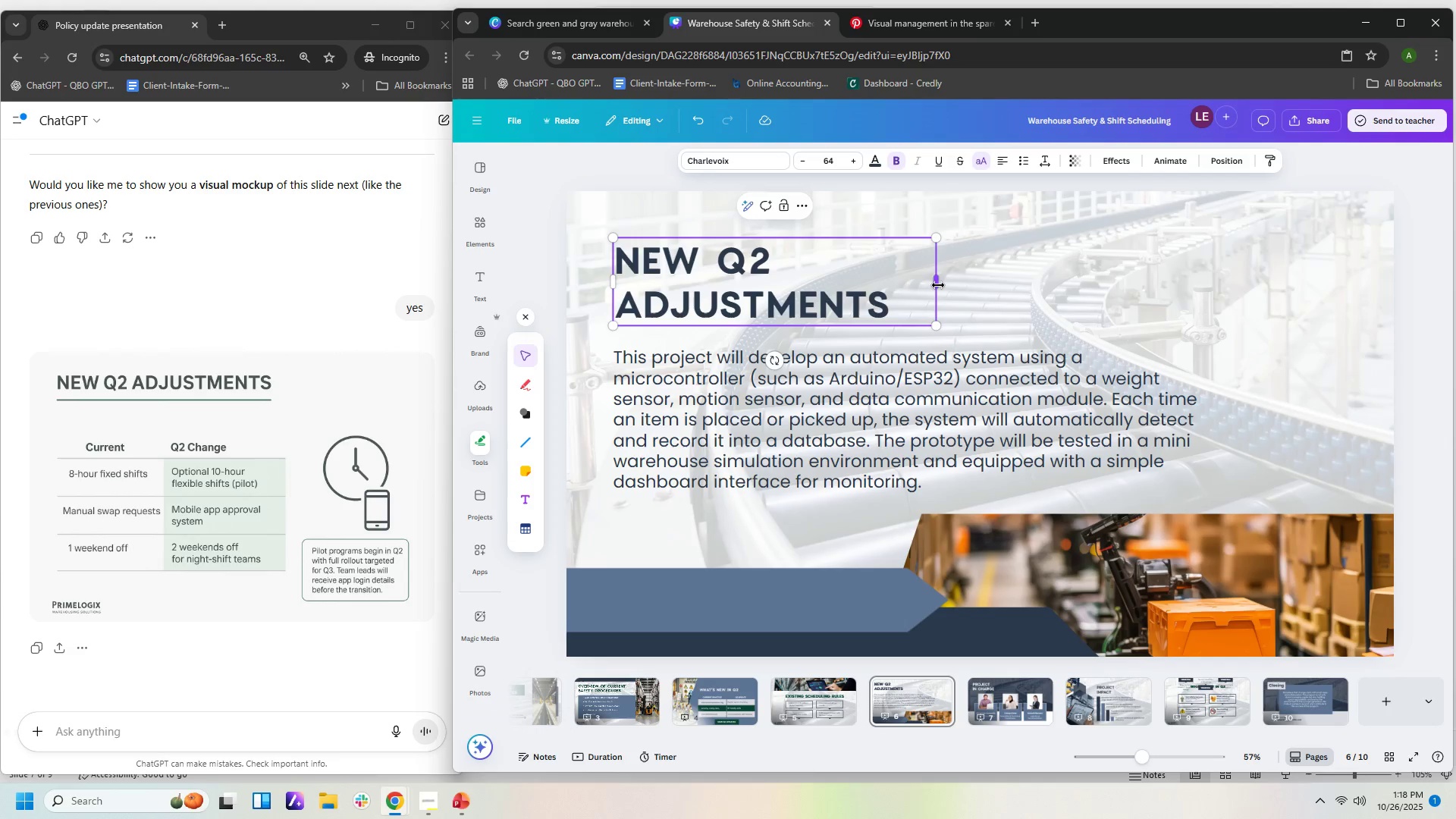 
left_click_drag(start_coordinate=[937, 284], to_coordinate=[1123, 280])
 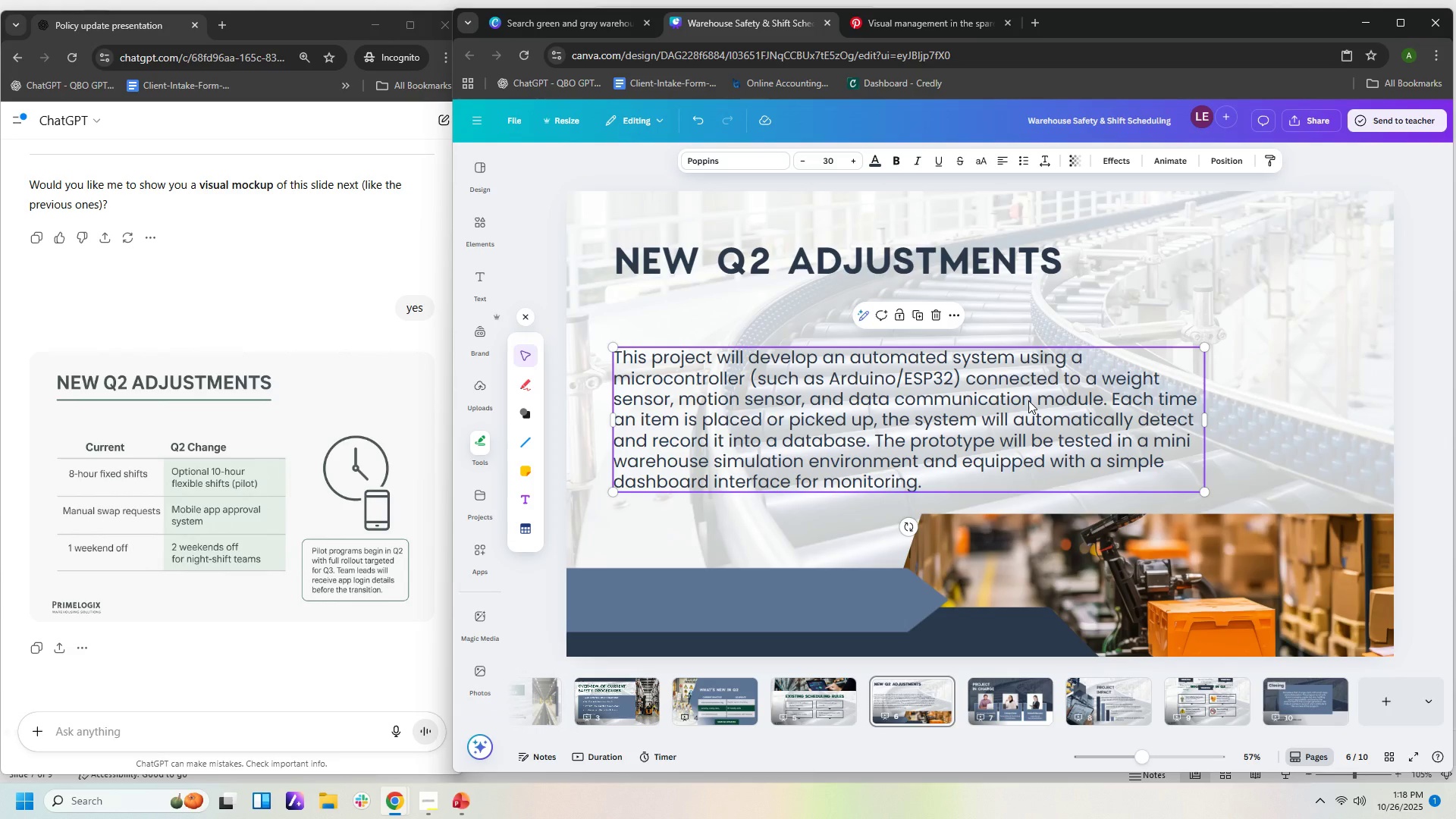 
key(Delete)
 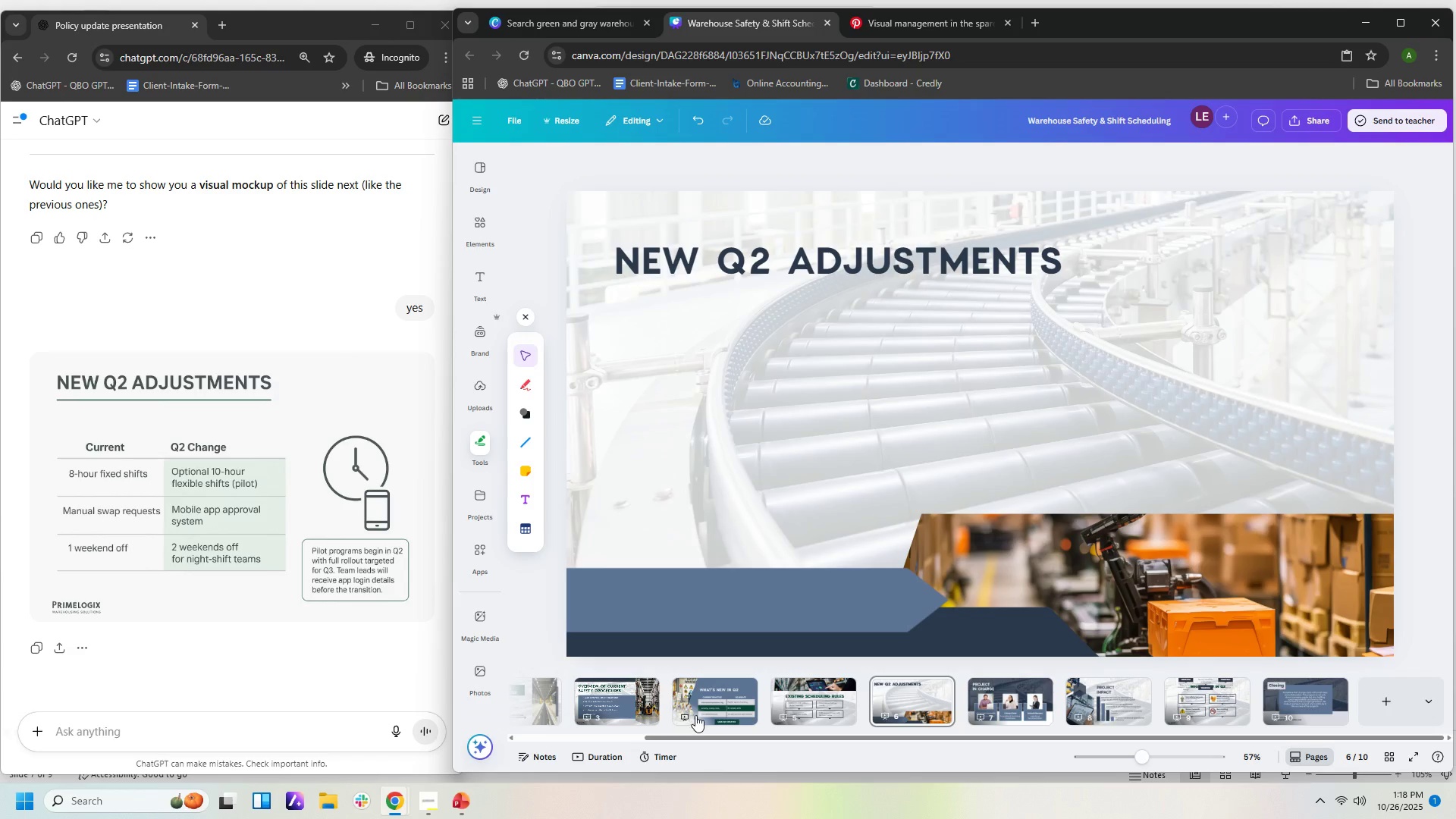 
left_click([745, 692])
 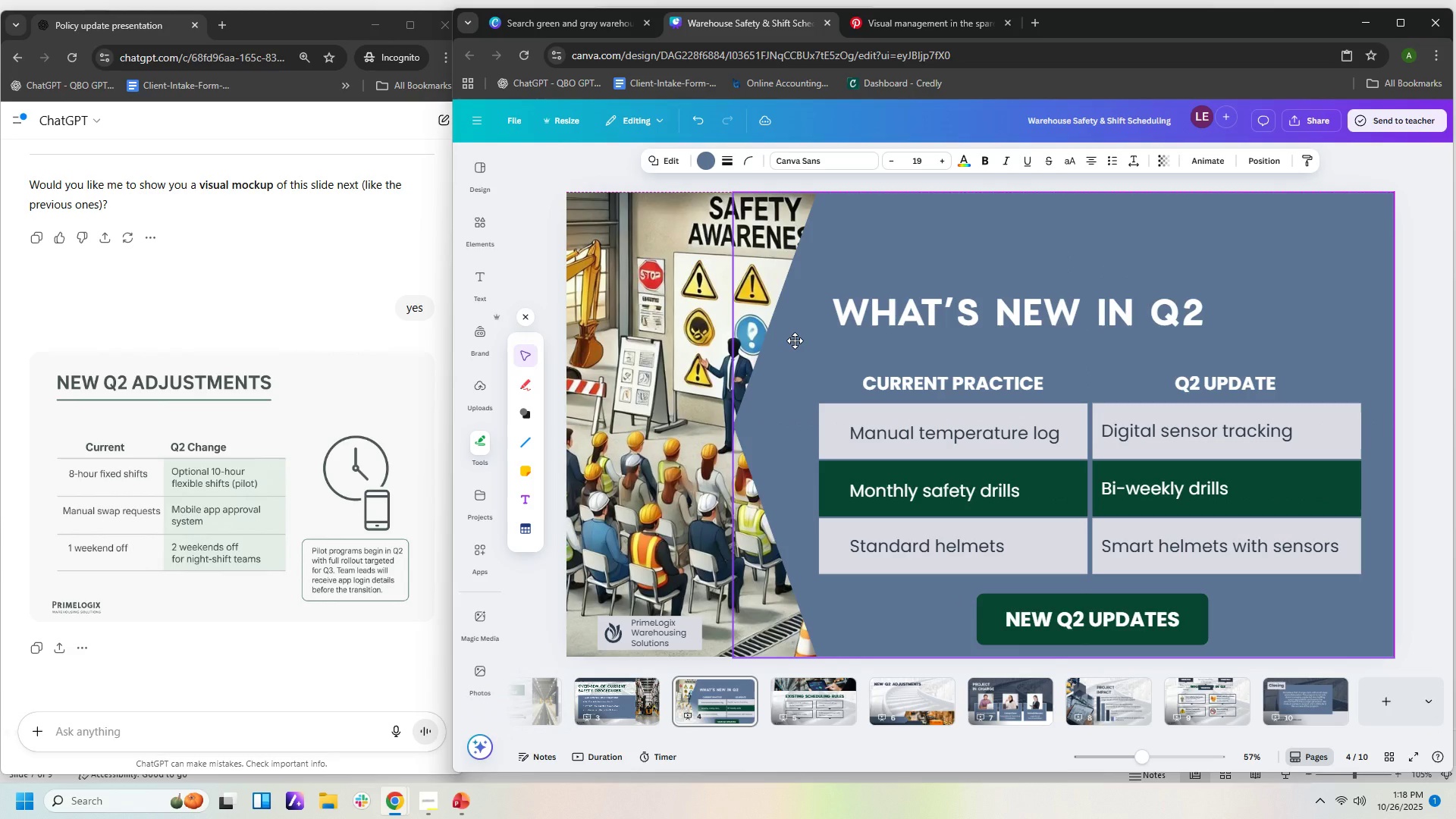 
wait(12.95)
 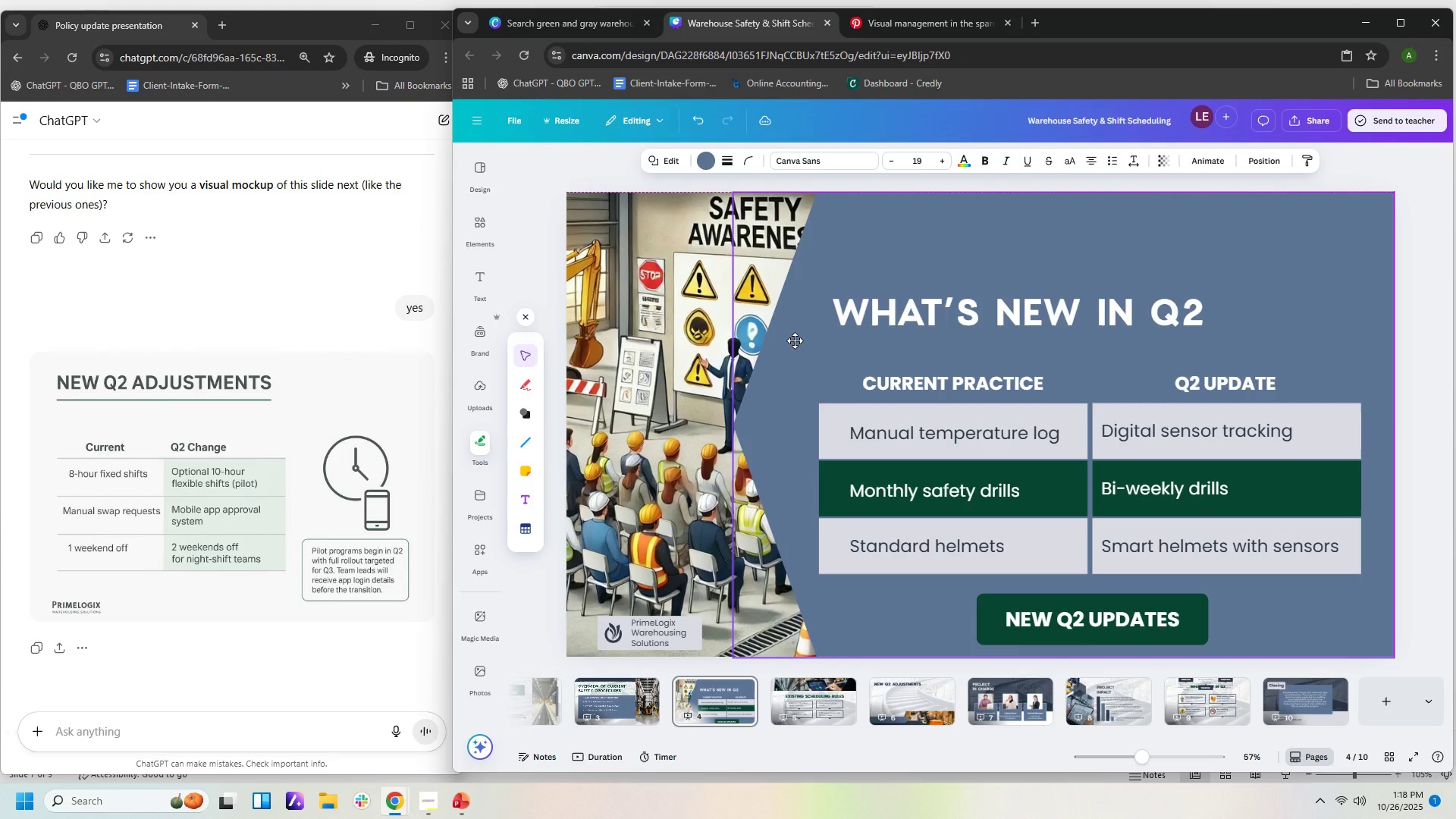 
left_click_drag(start_coordinate=[1429, 589], to_coordinate=[814, 350])
 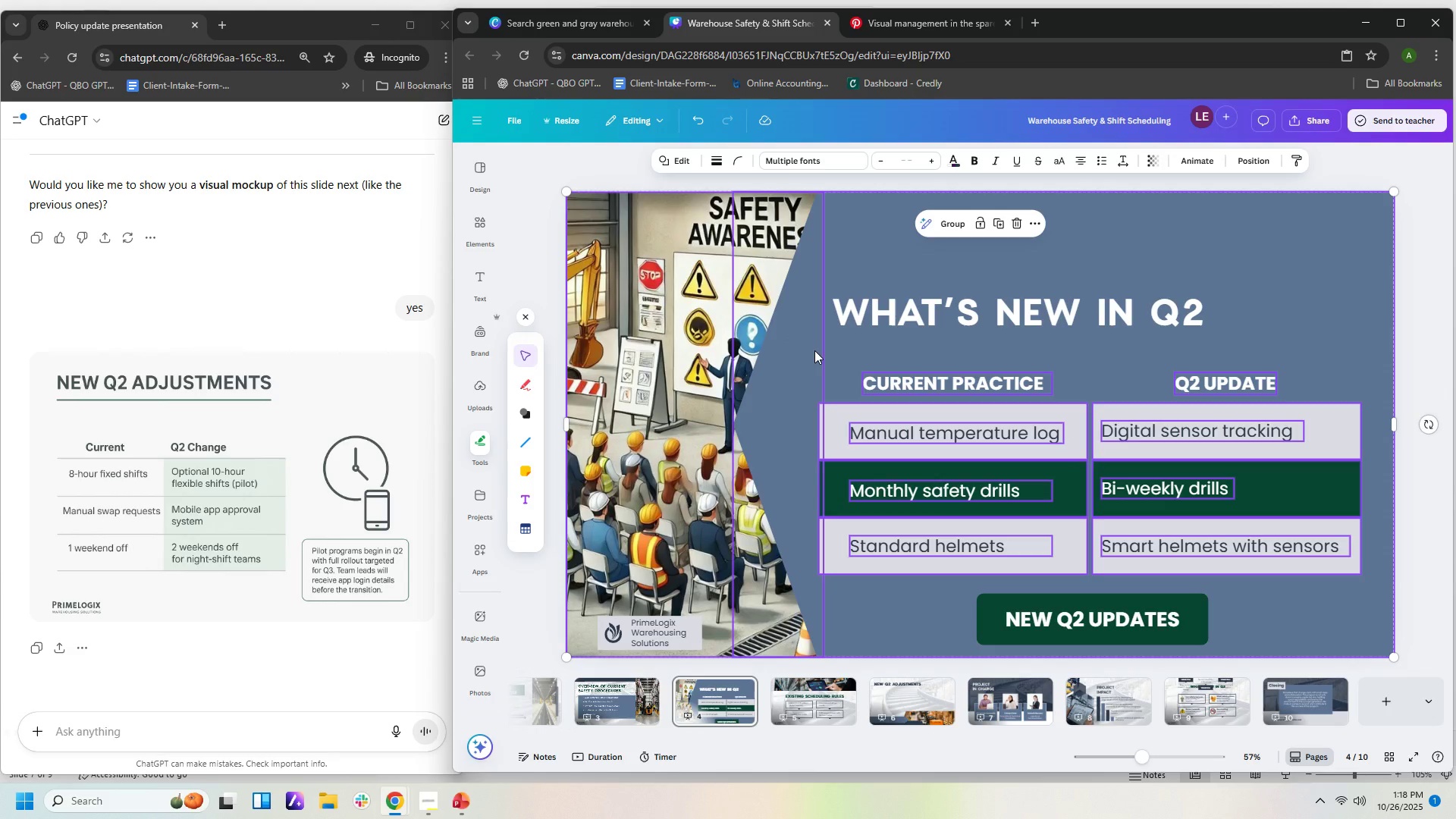 
key(Control+C)
 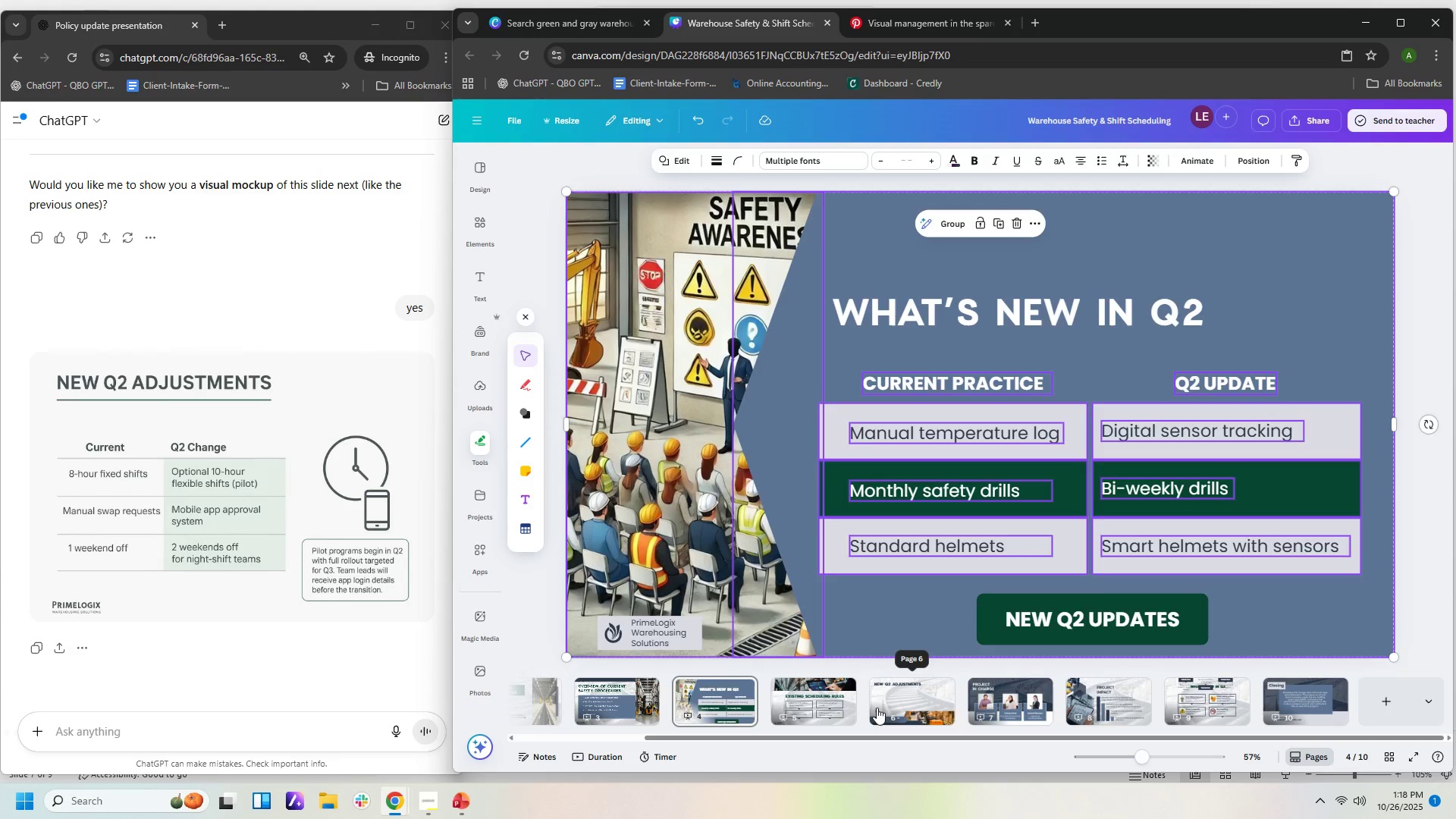 
left_click([894, 692])
 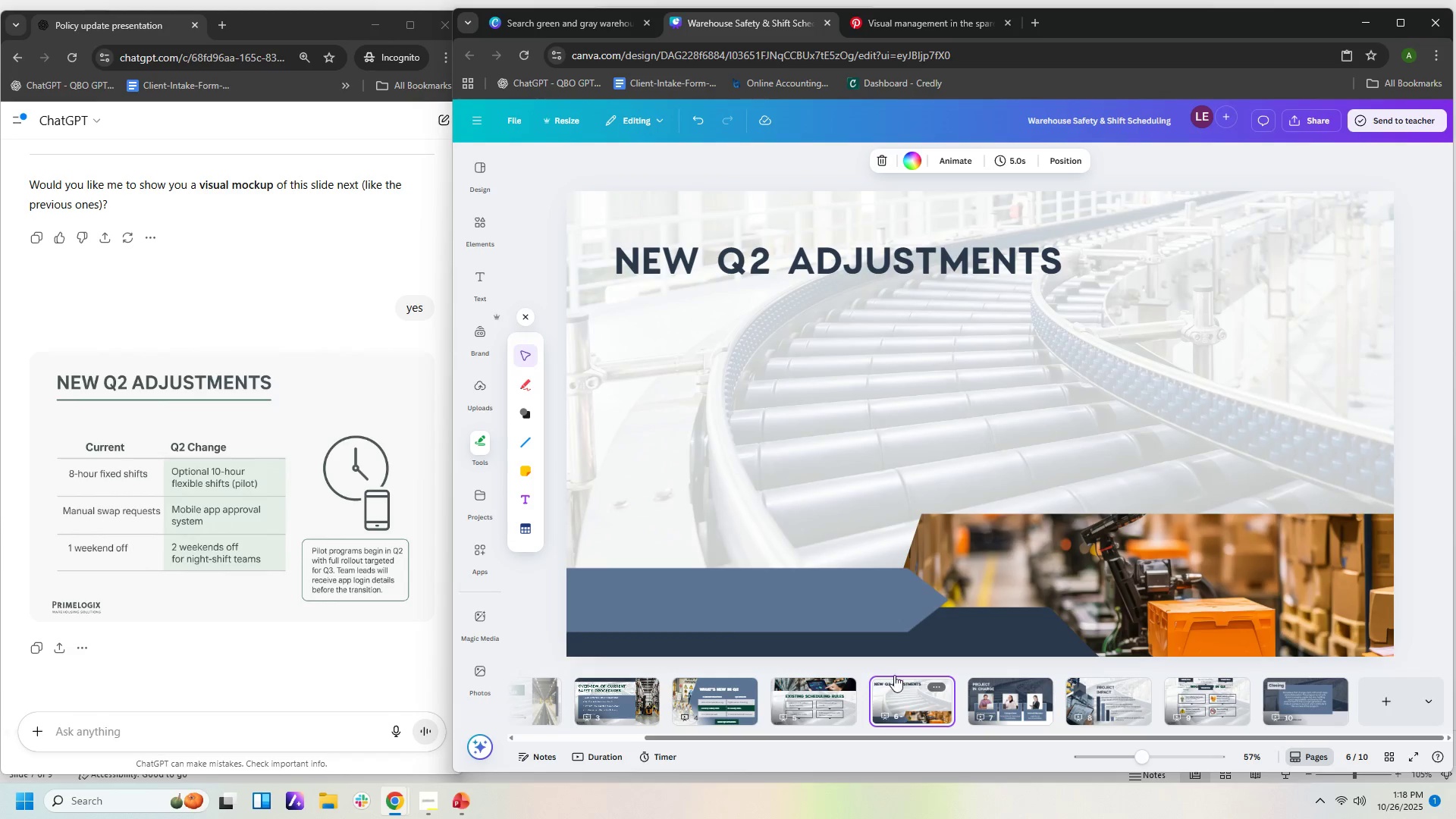 
key(Control+V)
 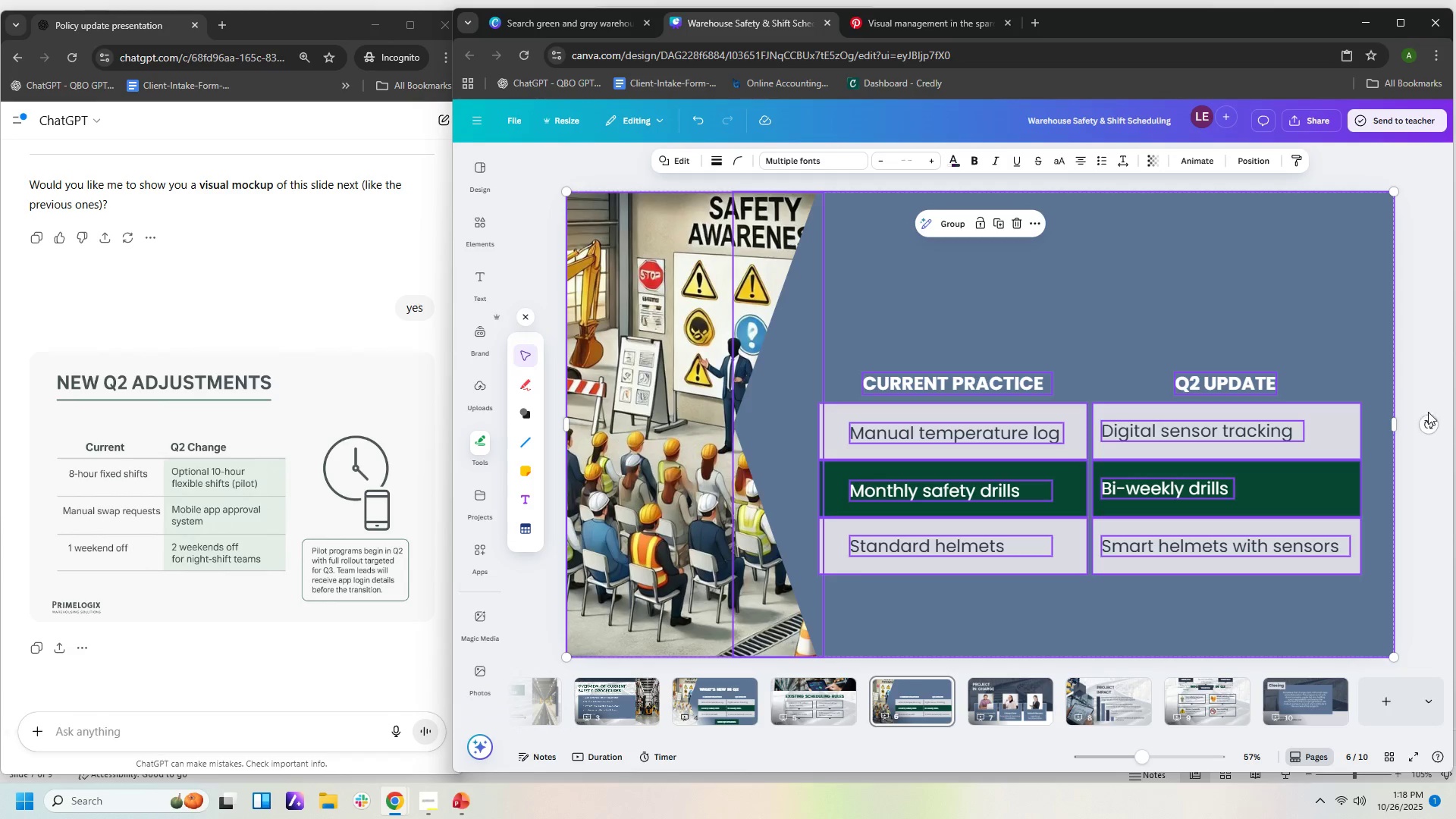 
double_click([1347, 345])
 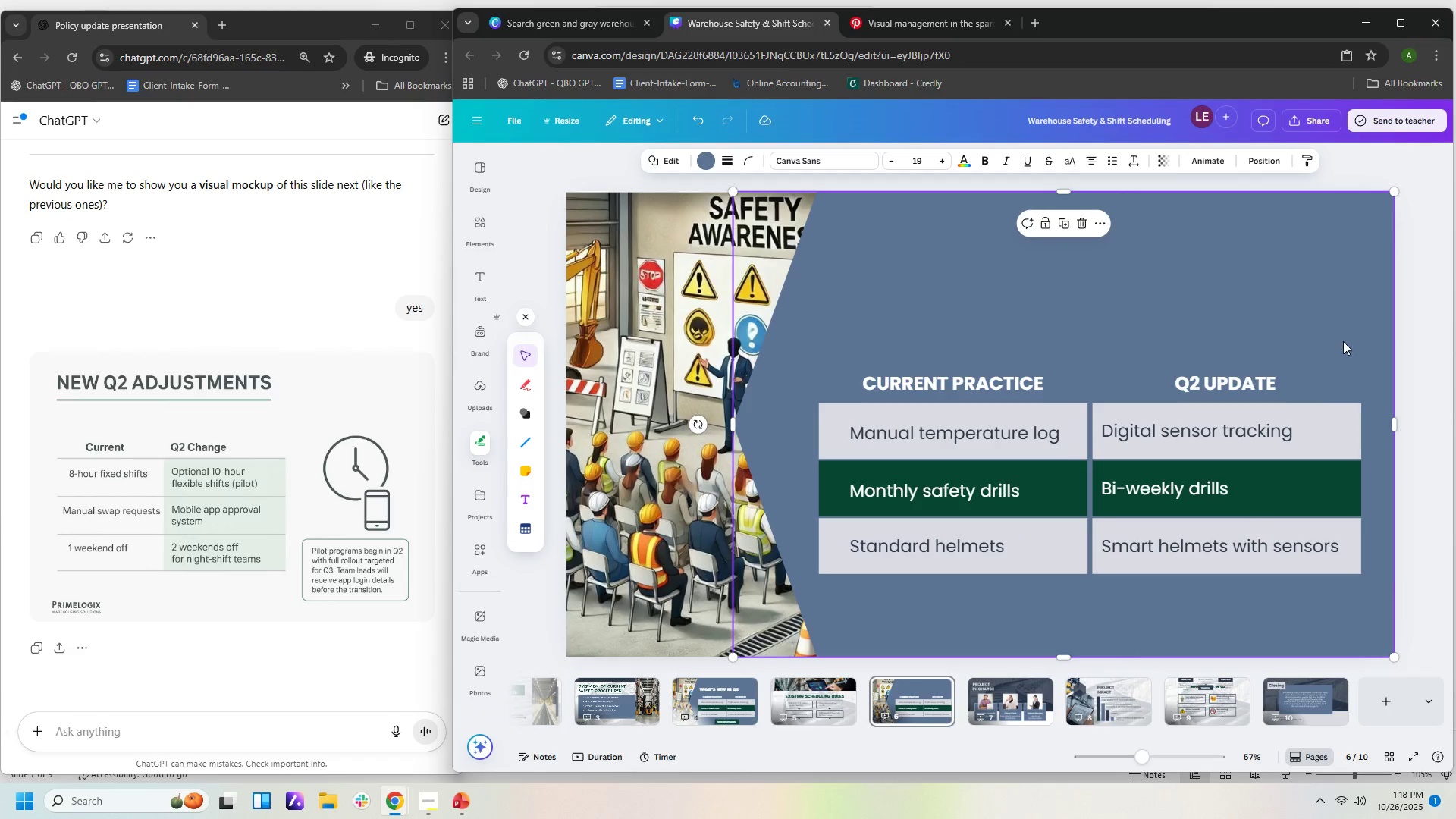 
key(Delete)
 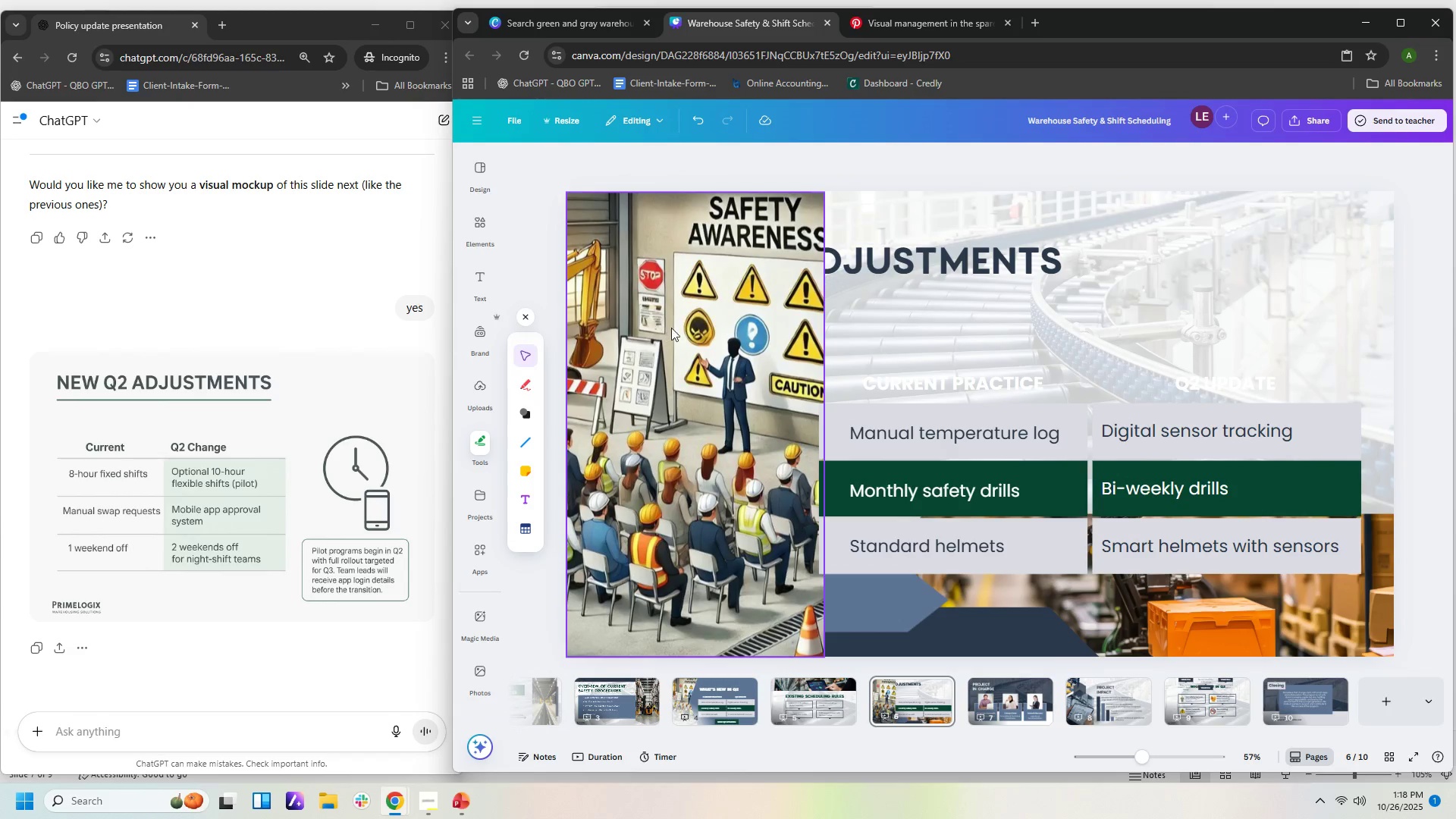 
left_click([673, 328])
 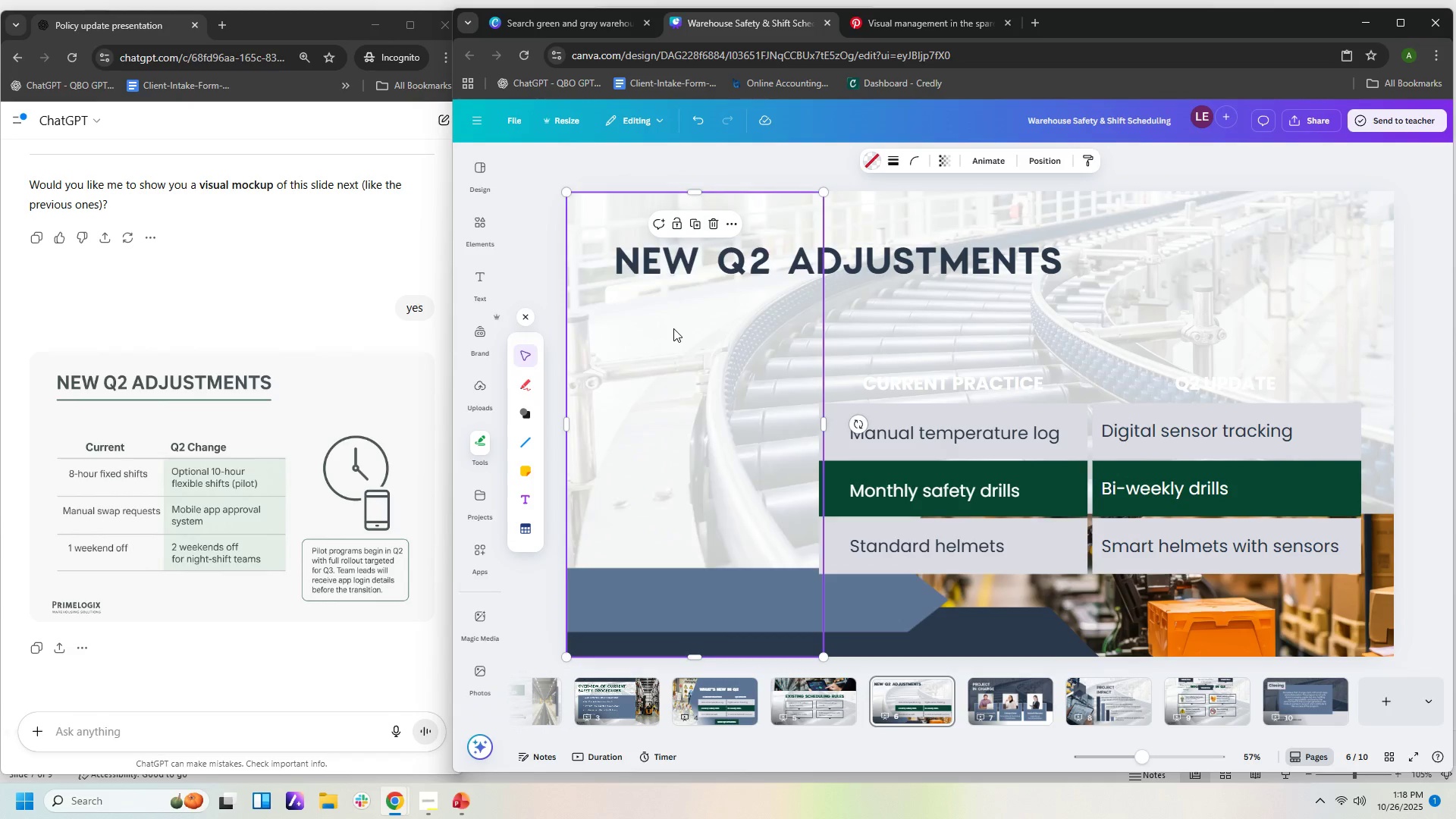 
key(Delete)
 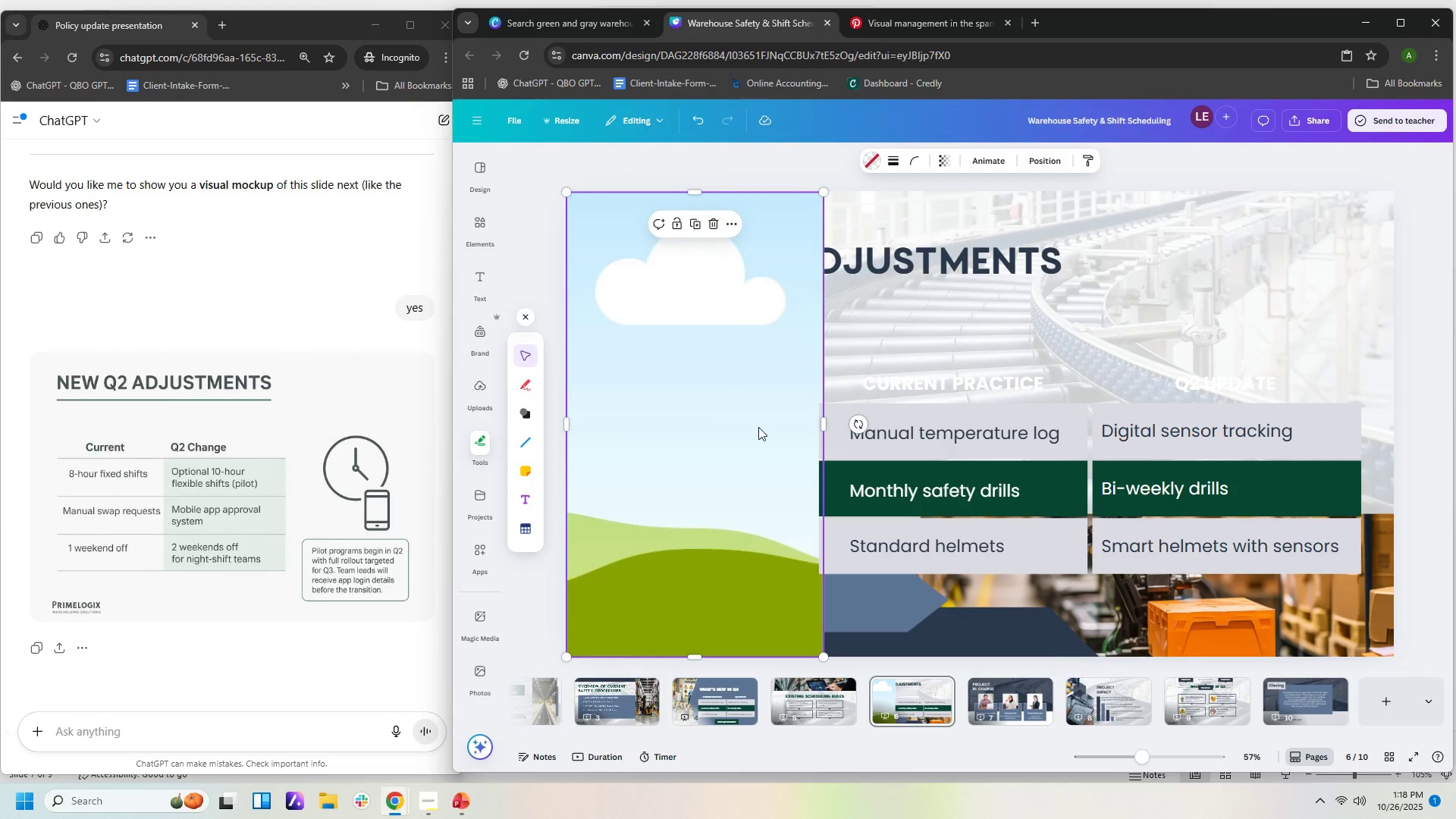 
left_click([758, 427])
 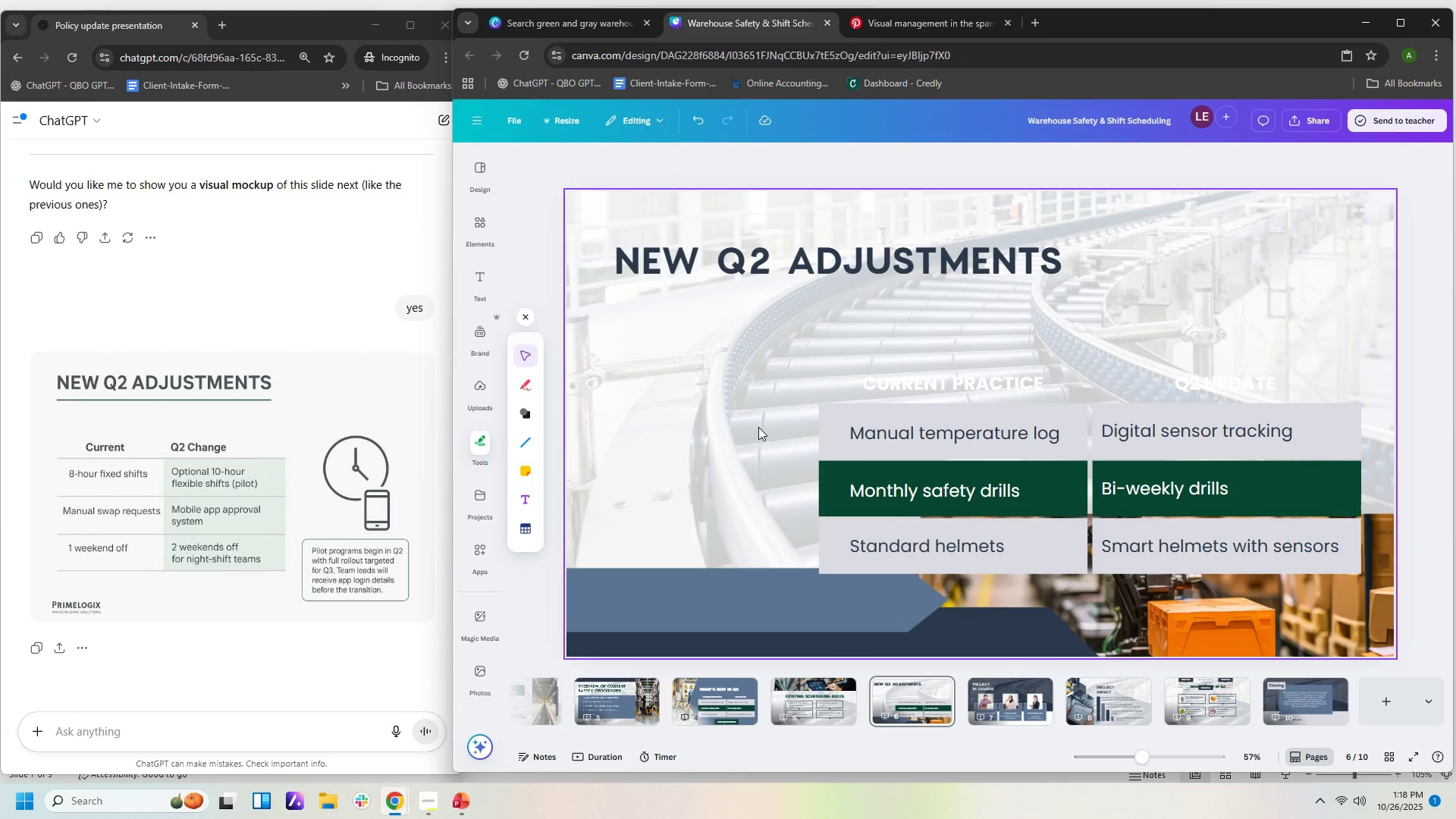 
key(Delete)
 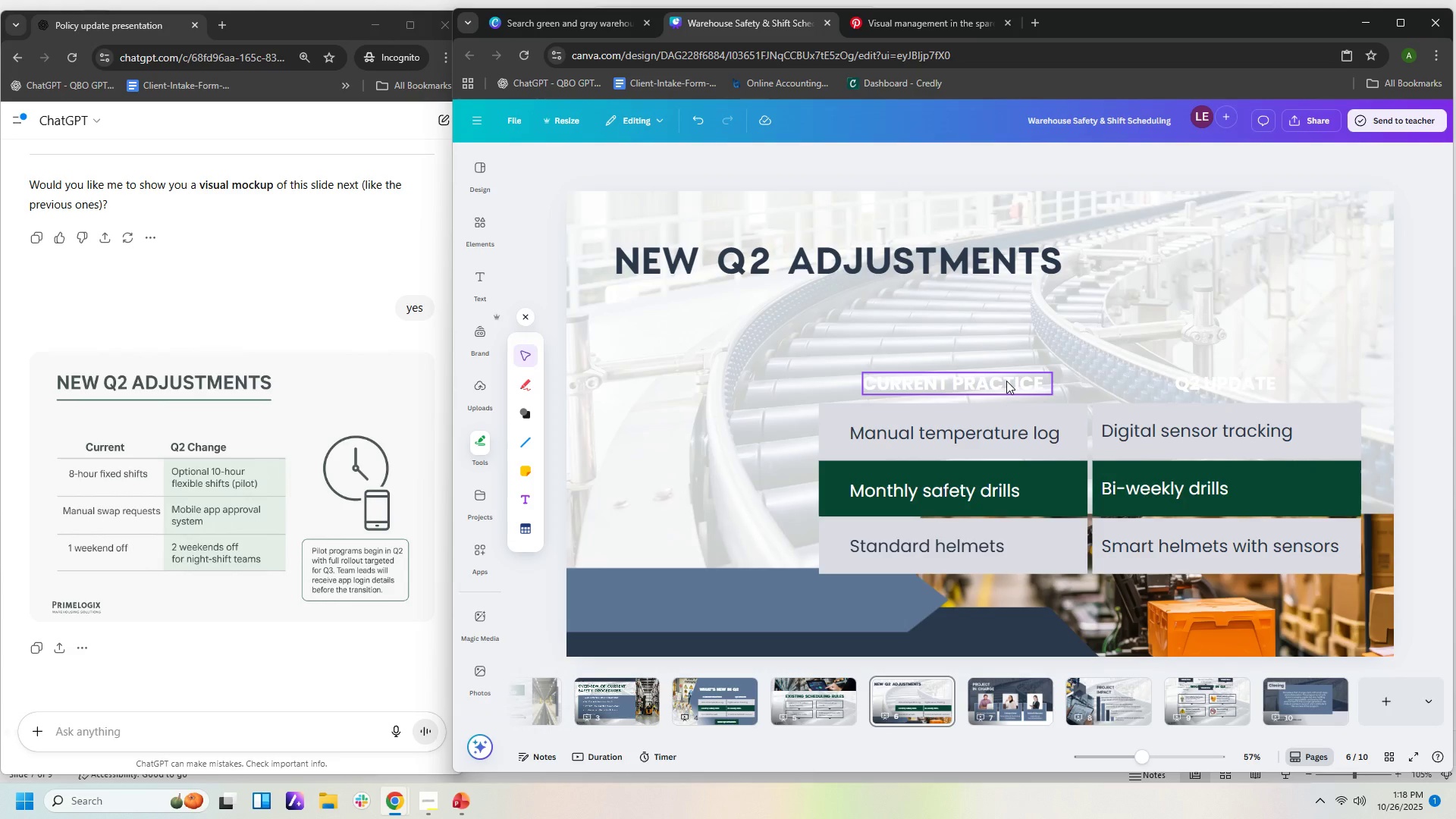 
double_click([1006, 381])
 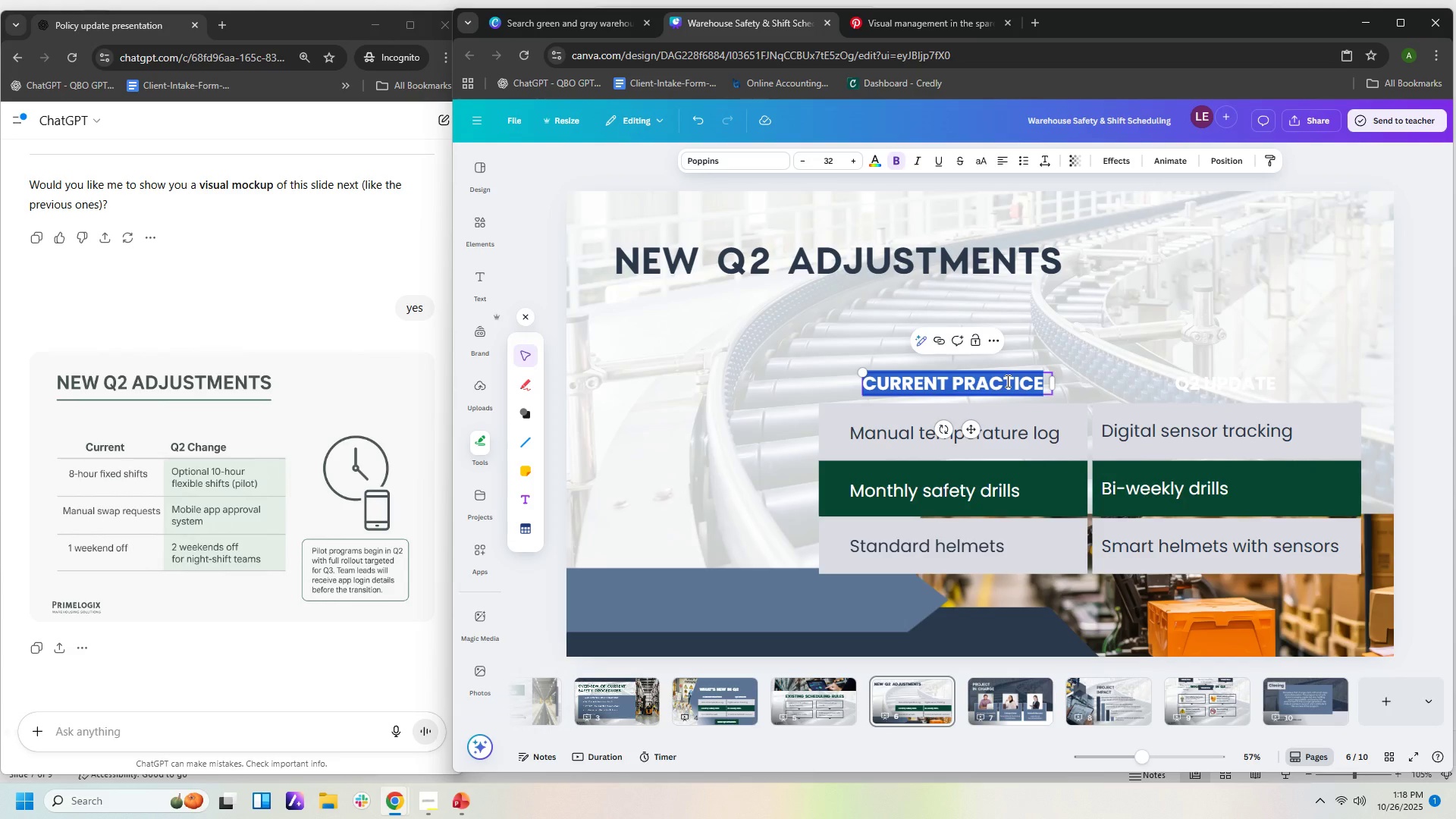 
type(CUREE)
key(Backspace)
key(Backspace)
 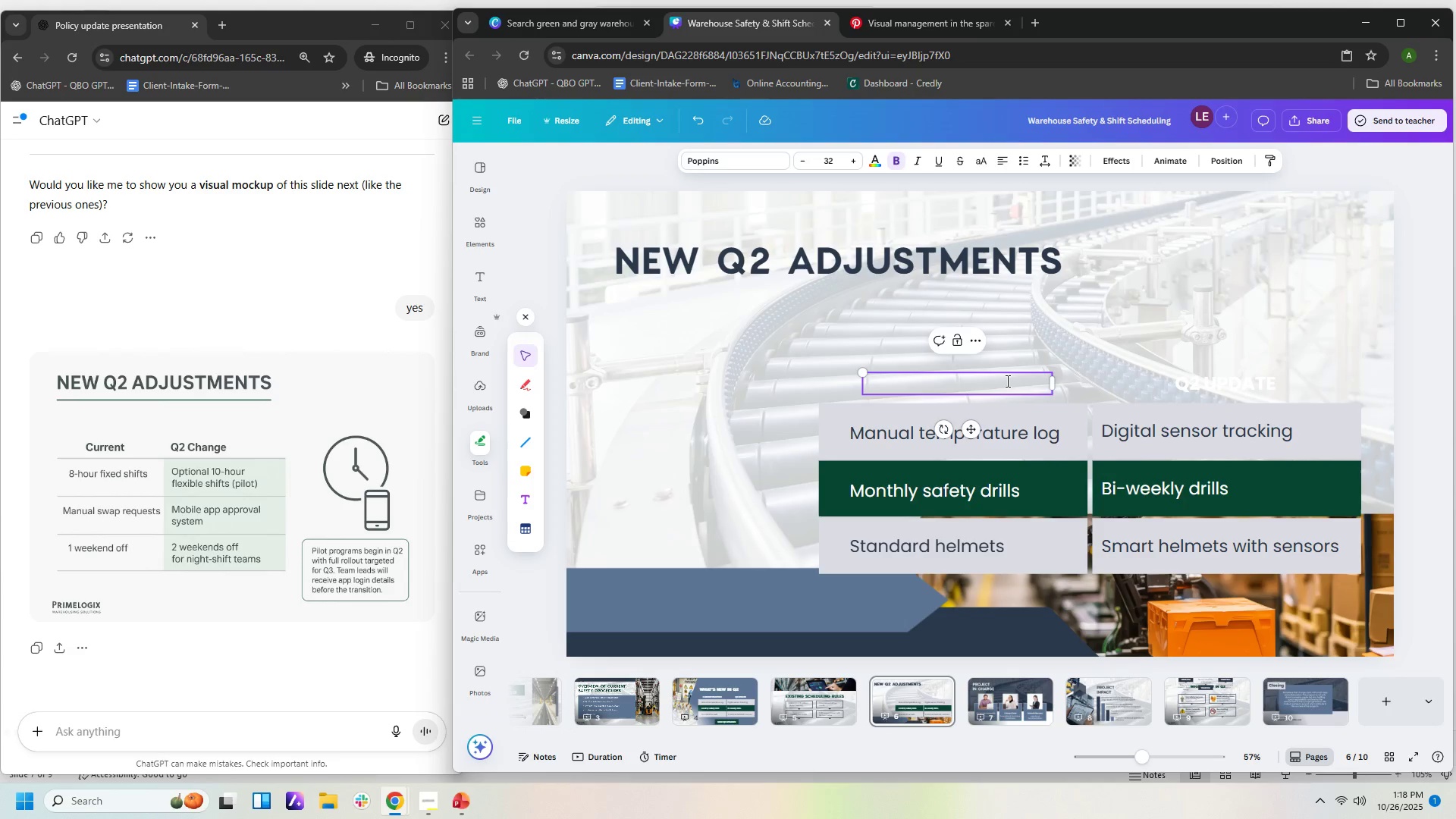 
left_click_drag(start_coordinate=[1440, 591], to_coordinate=[776, 351])
 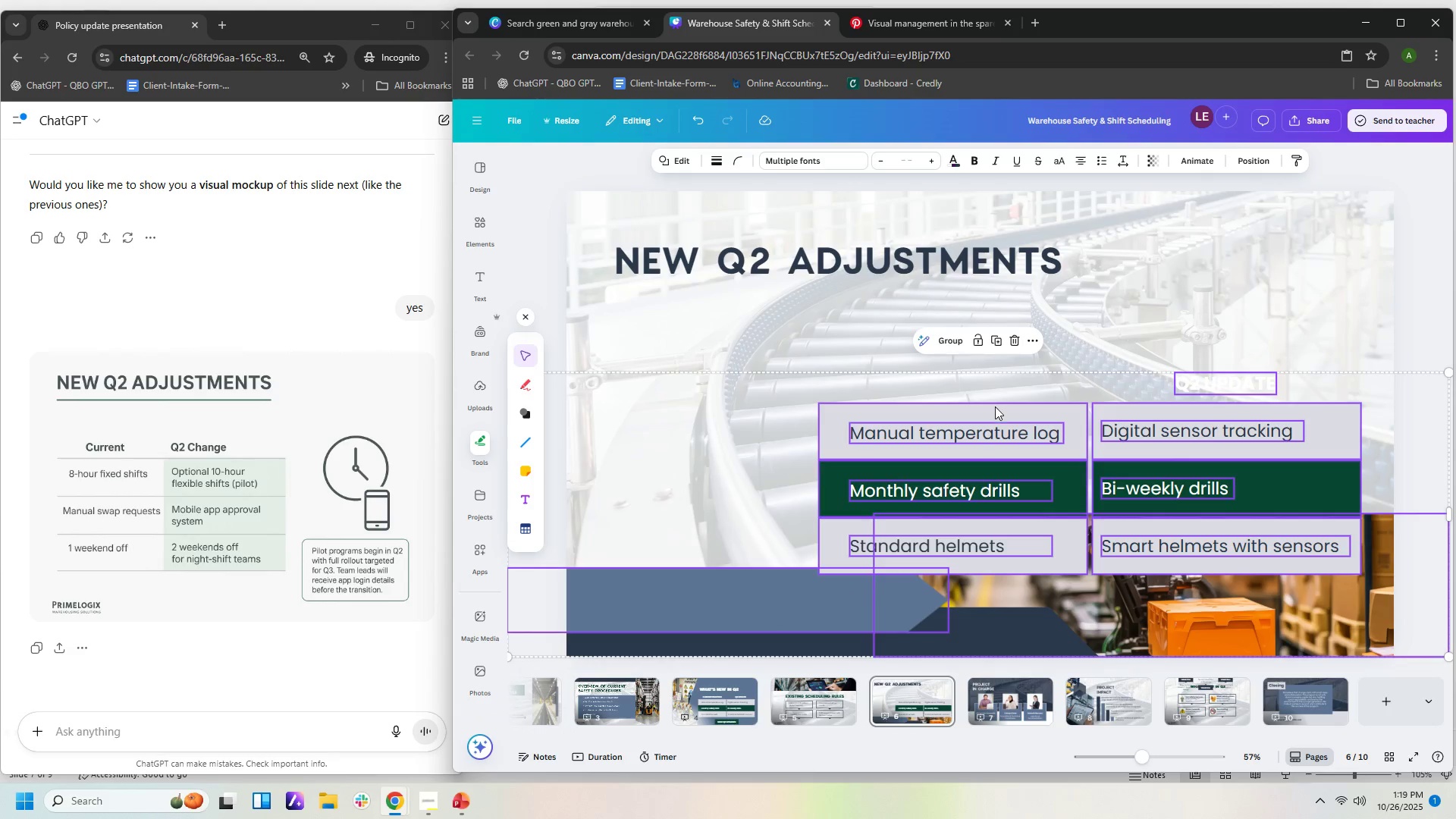 
left_click_drag(start_coordinate=[995, 411], to_coordinate=[968, 339])
 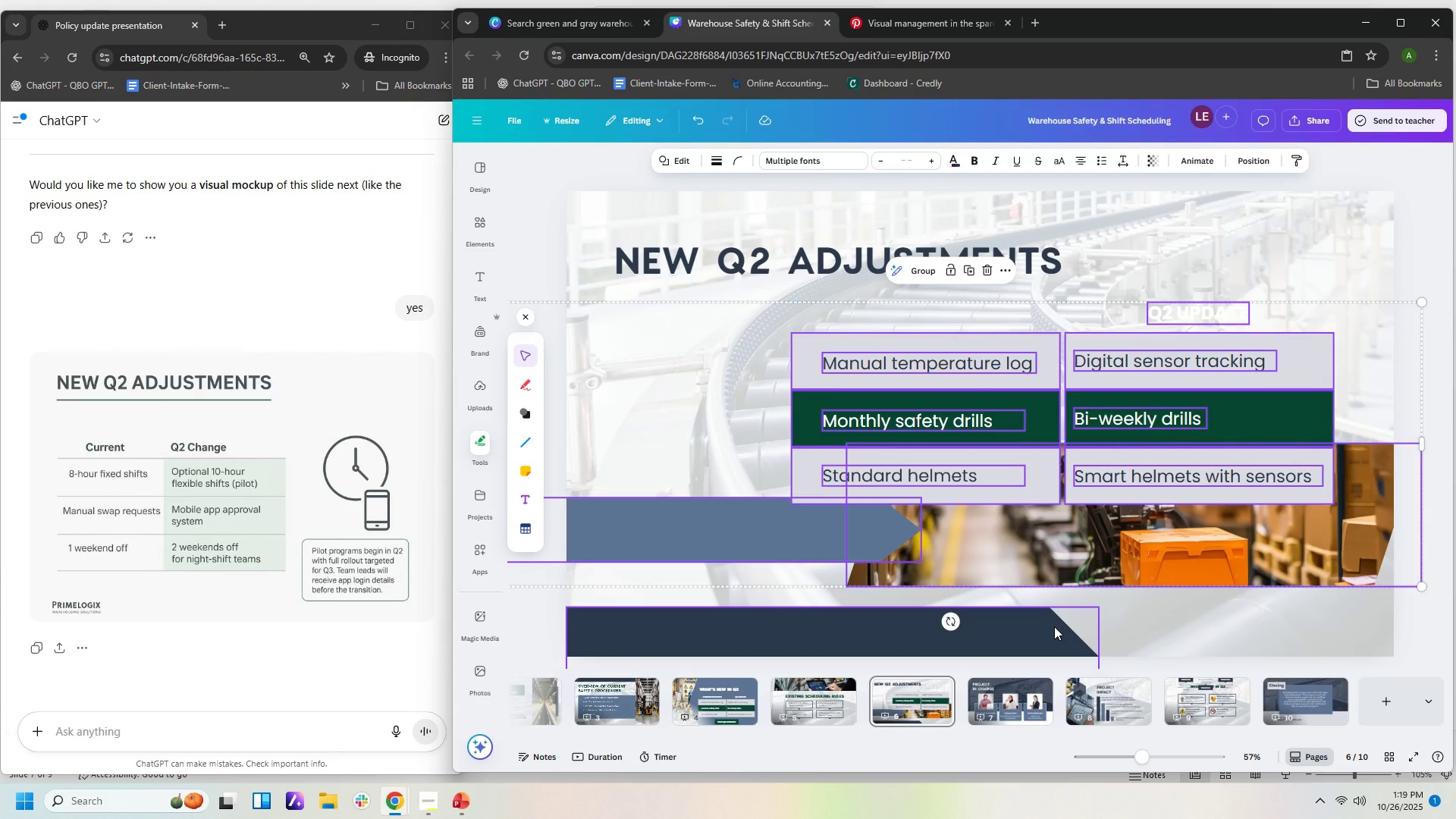 
key(Control+ControlLeft)
 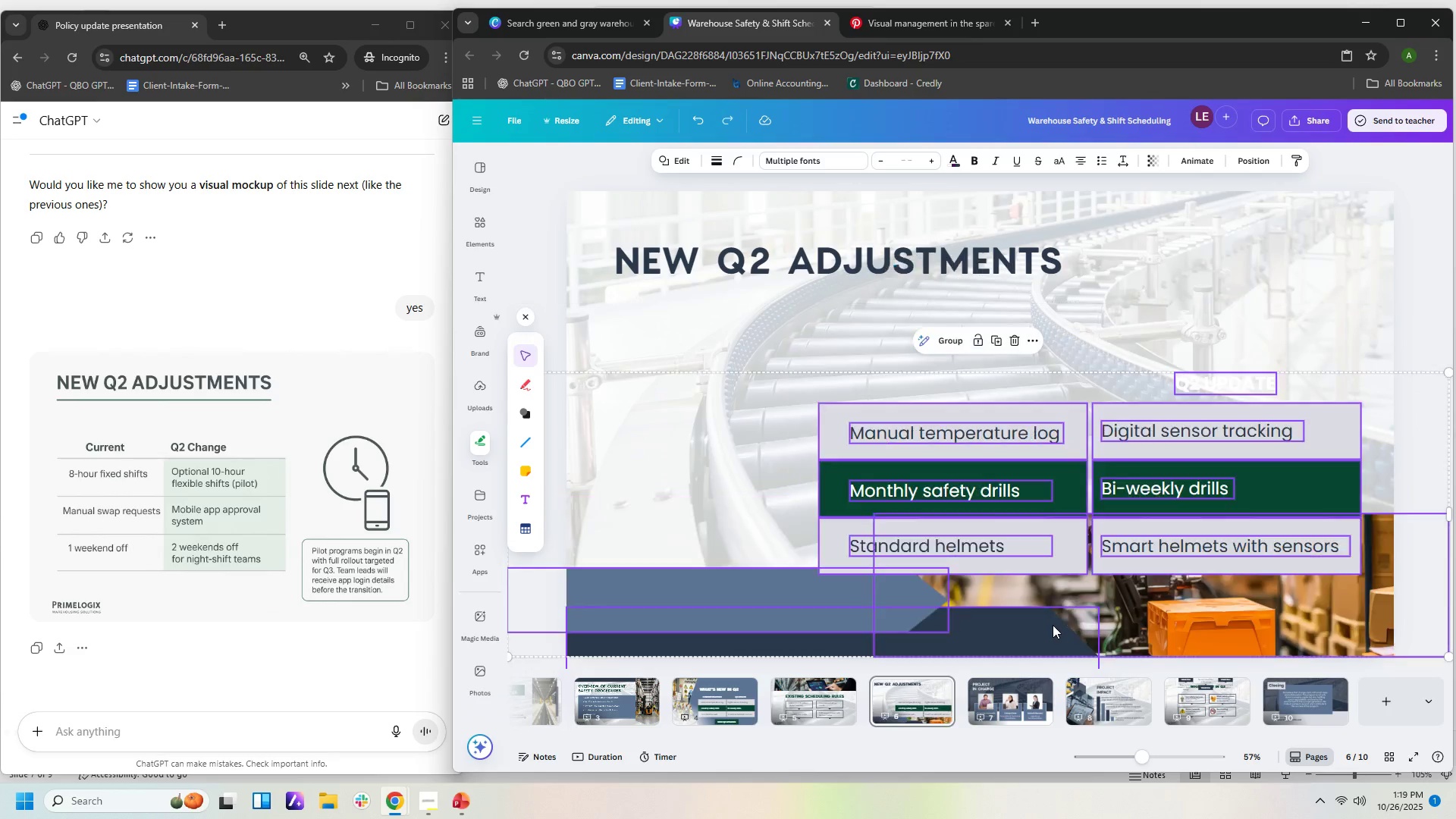 
key(Control+Z)
 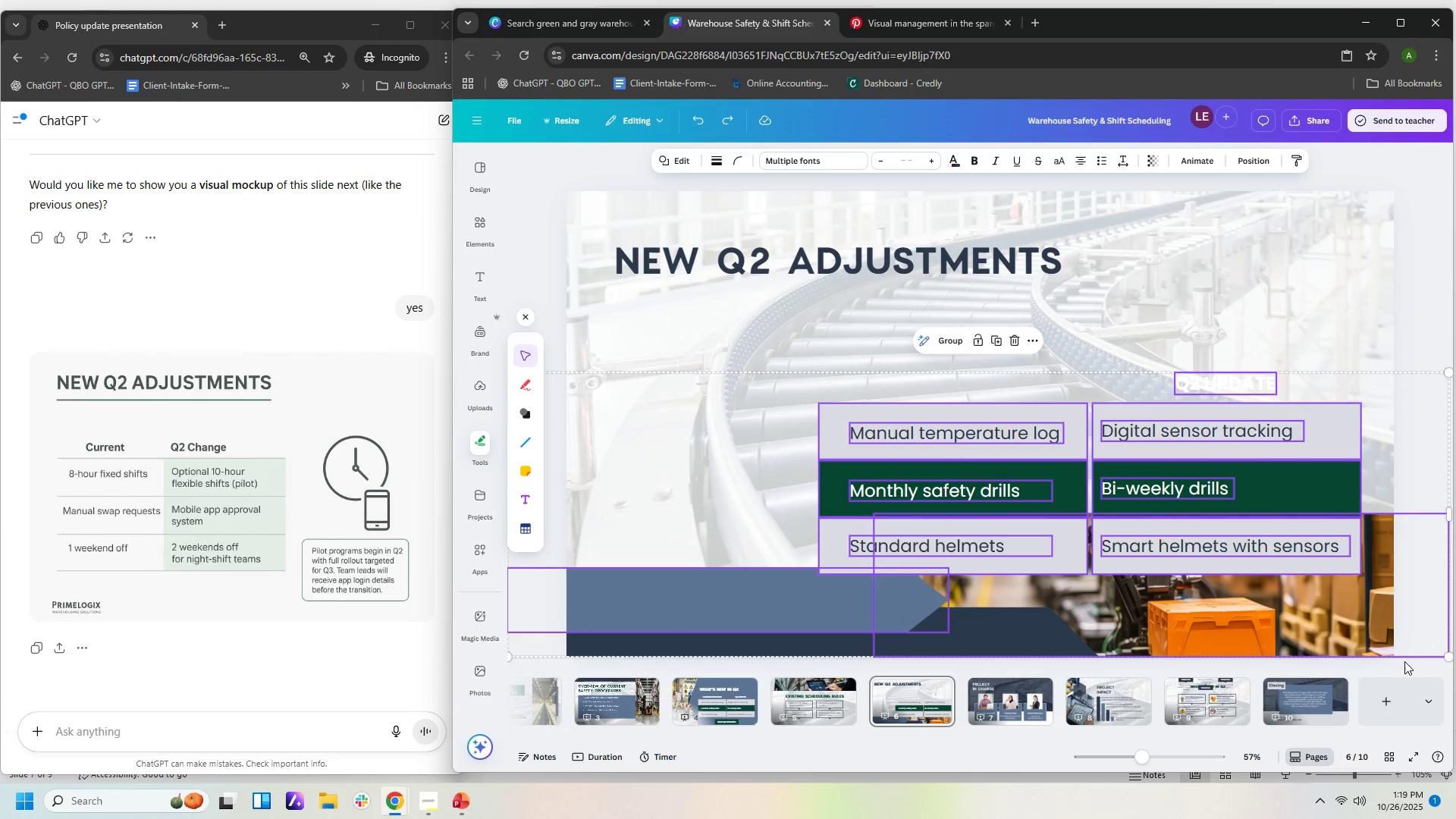 
left_click([1407, 661])
 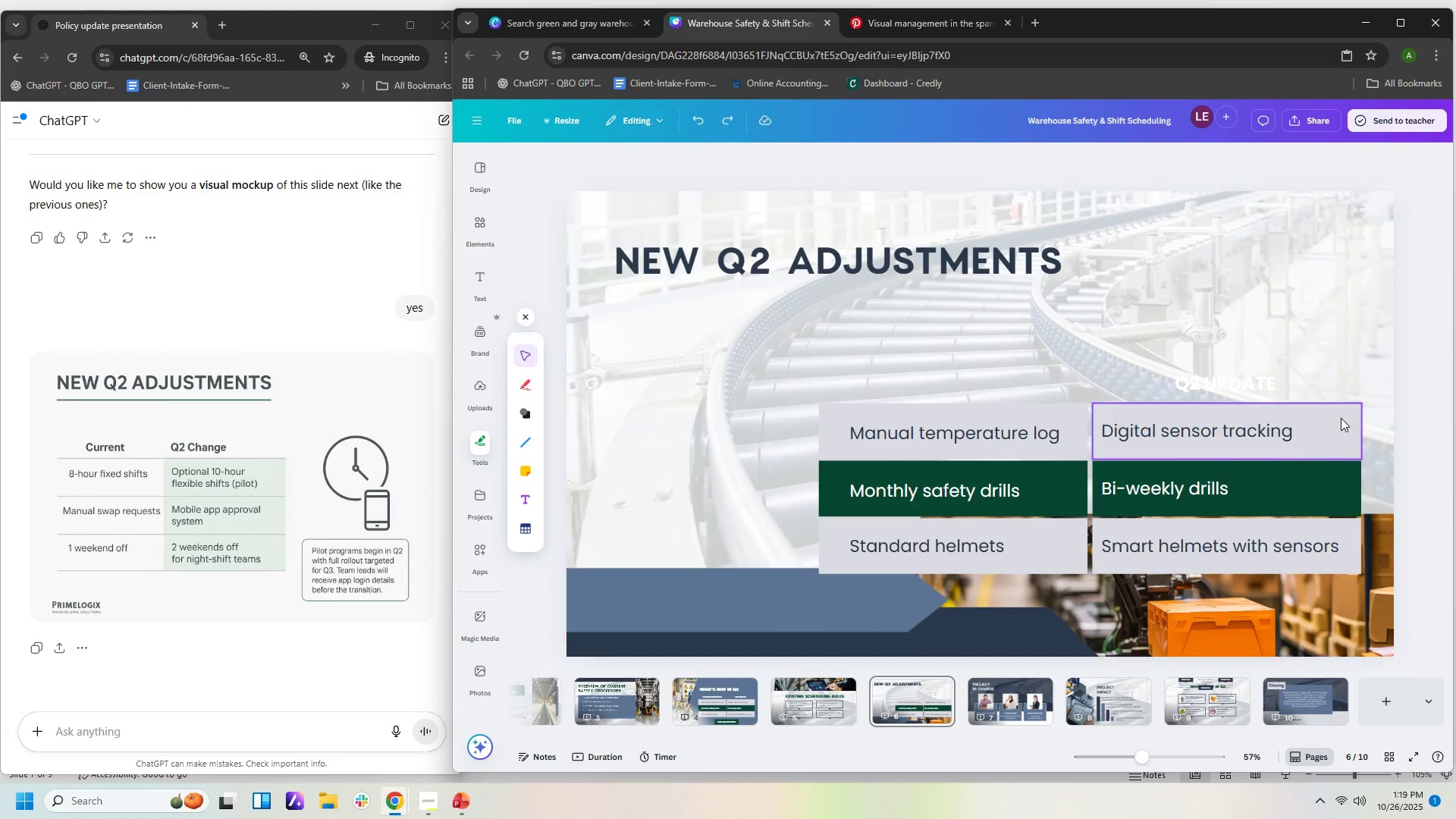 
left_click([1339, 418])
 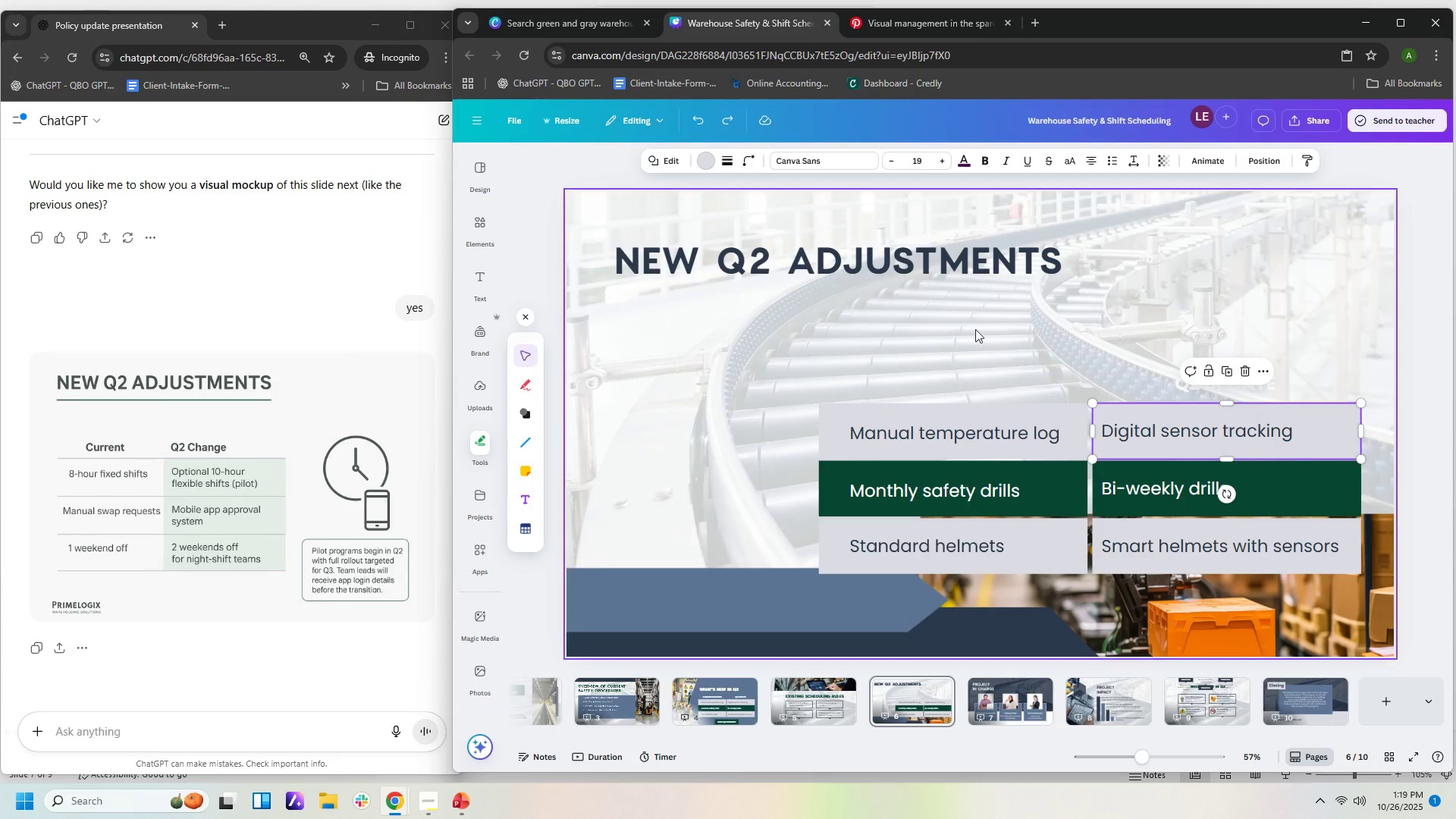 
left_click_drag(start_coordinate=[855, 310], to_coordinate=[1160, 541])
 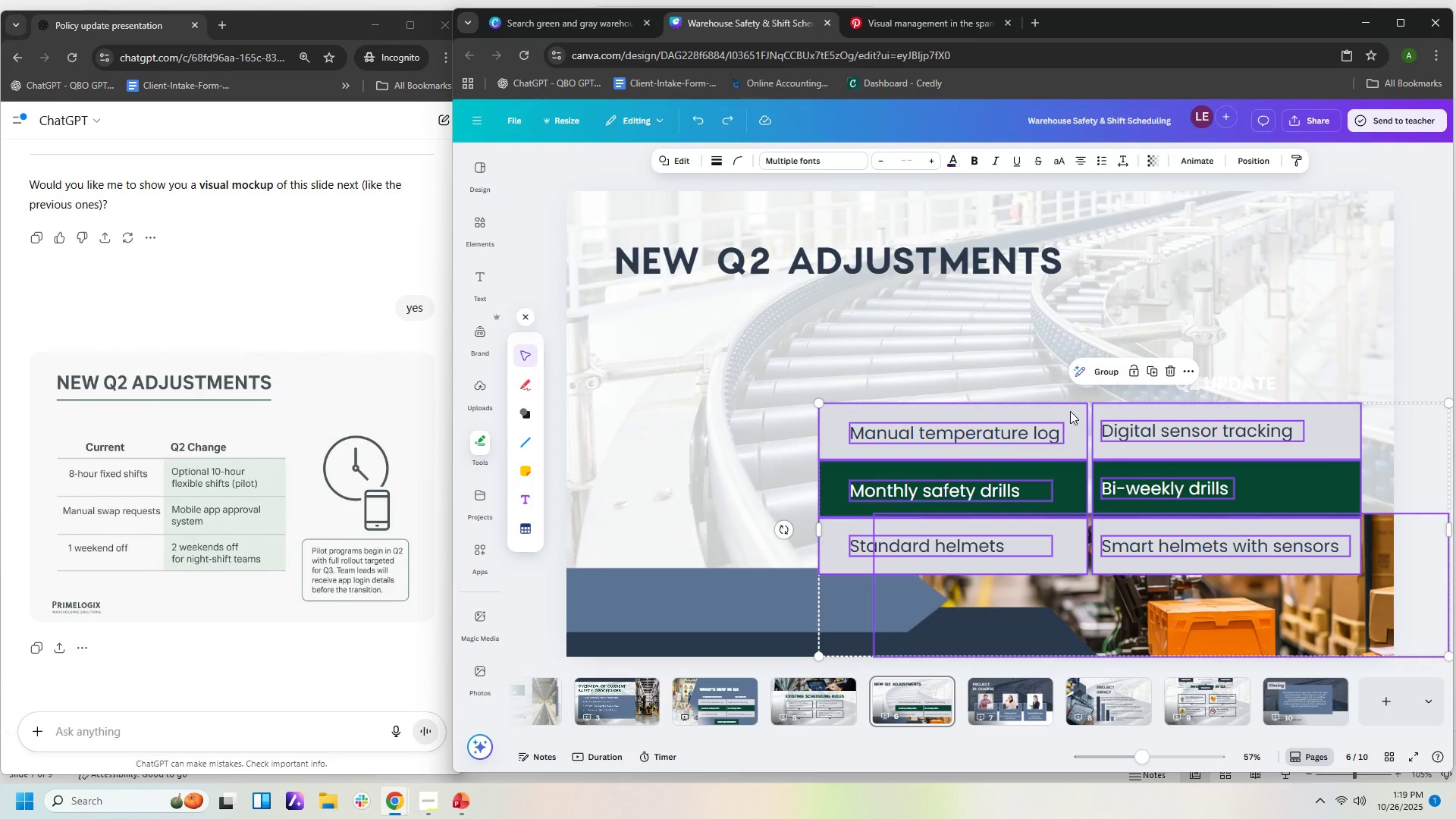 
left_click_drag(start_coordinate=[1070, 411], to_coordinate=[1036, 312])
 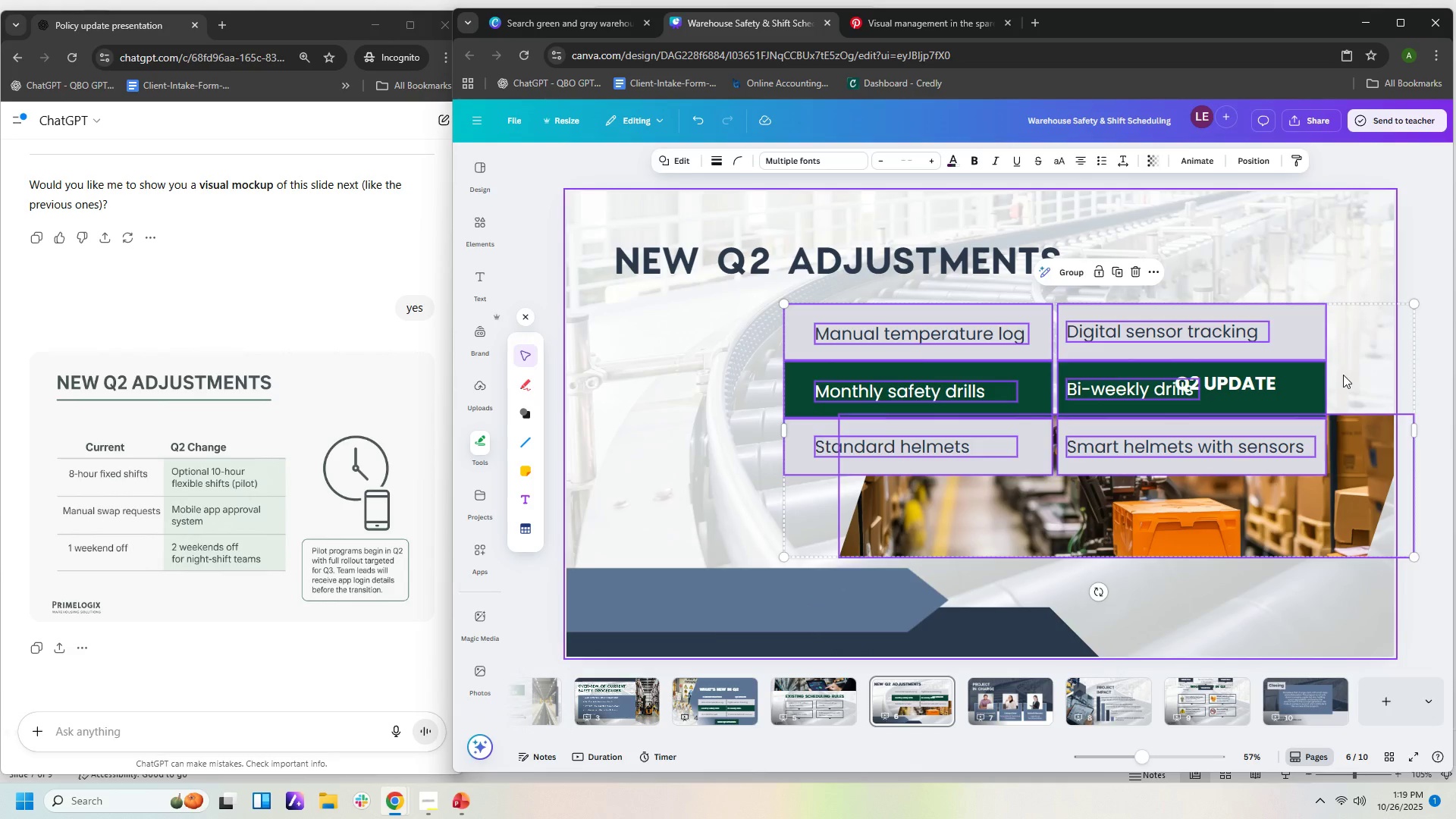 
left_click([1343, 375])
 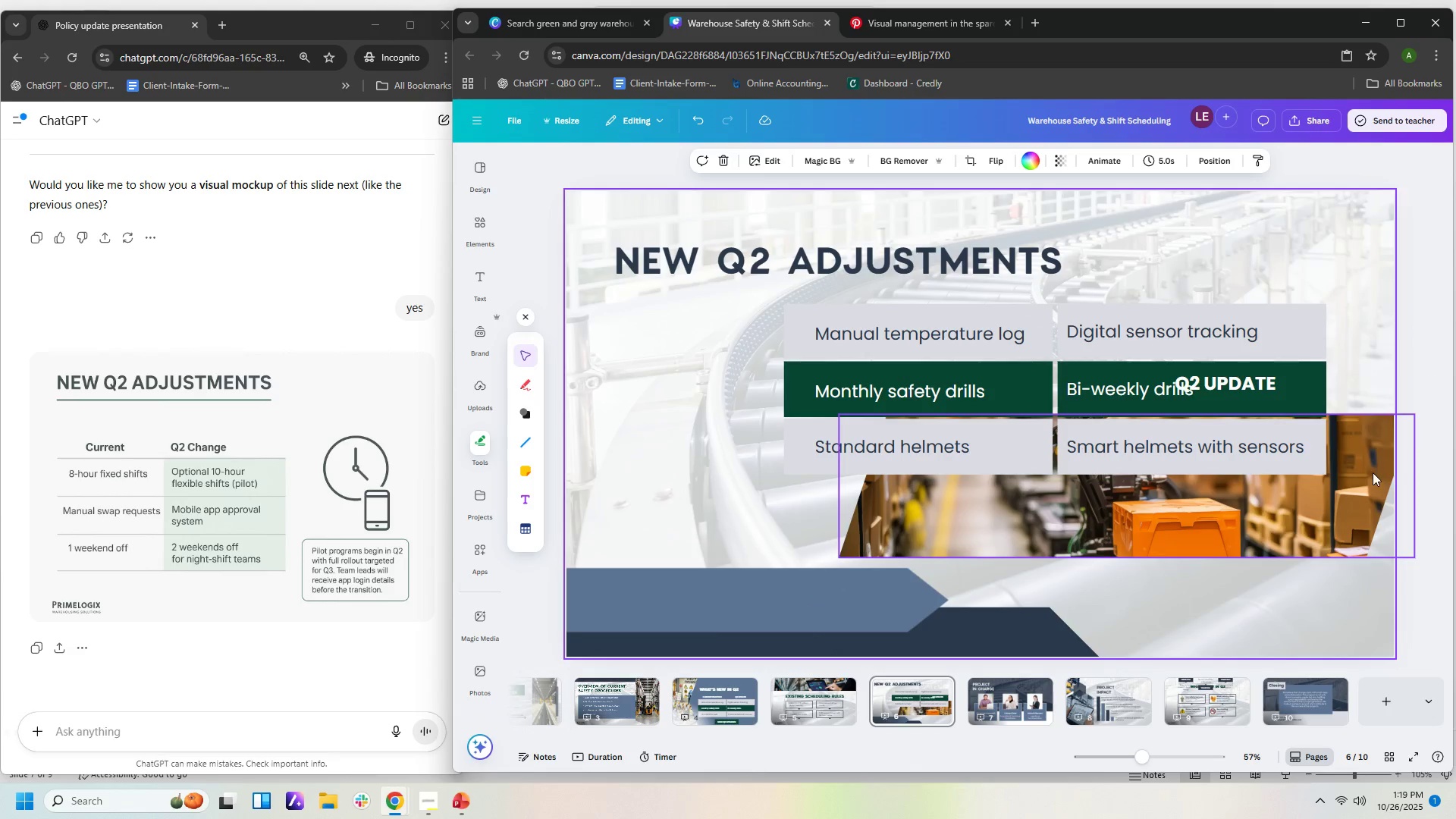 
left_click_drag(start_coordinate=[1370, 474], to_coordinate=[1392, 590])
 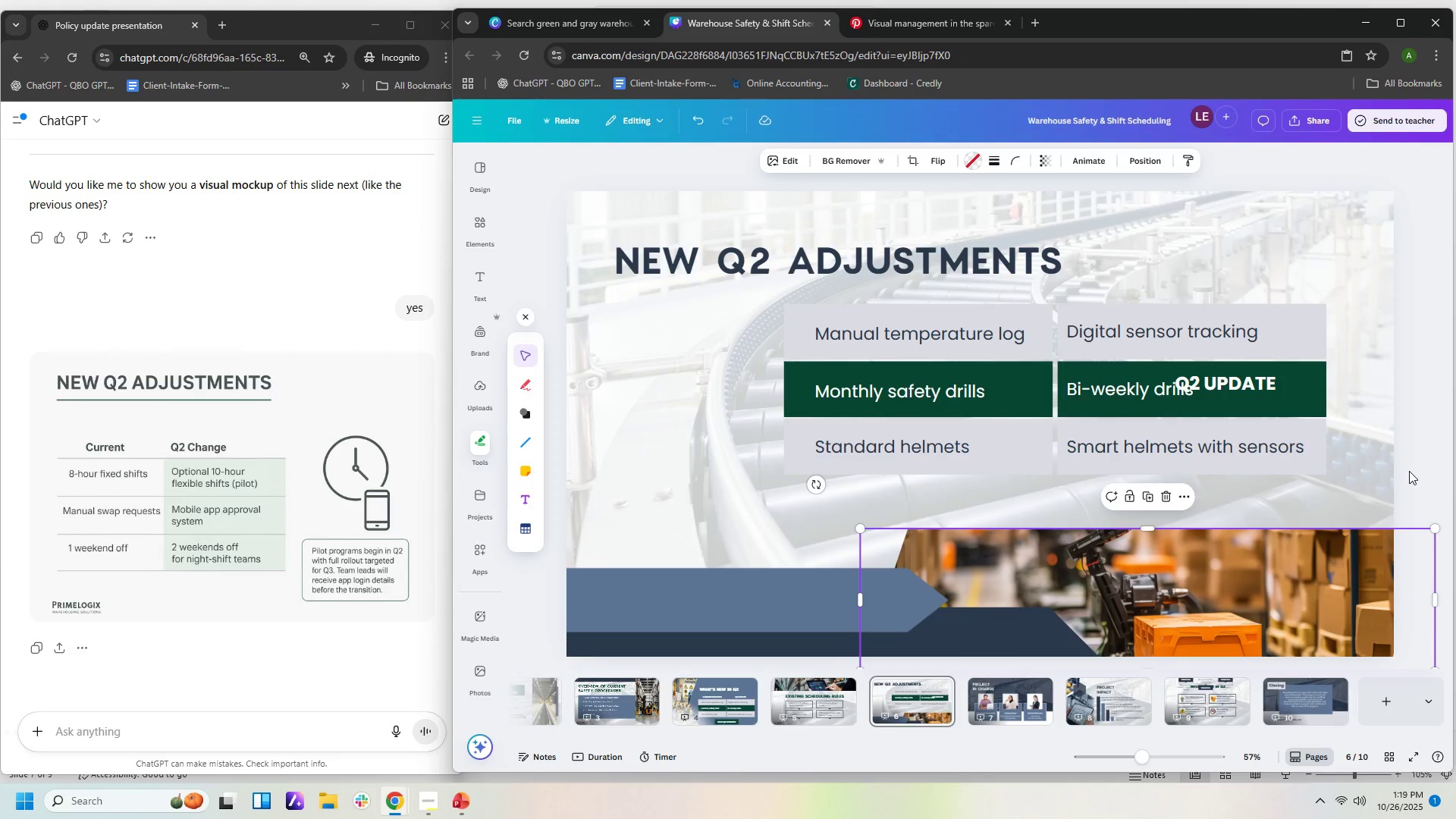 
left_click([1409, 471])
 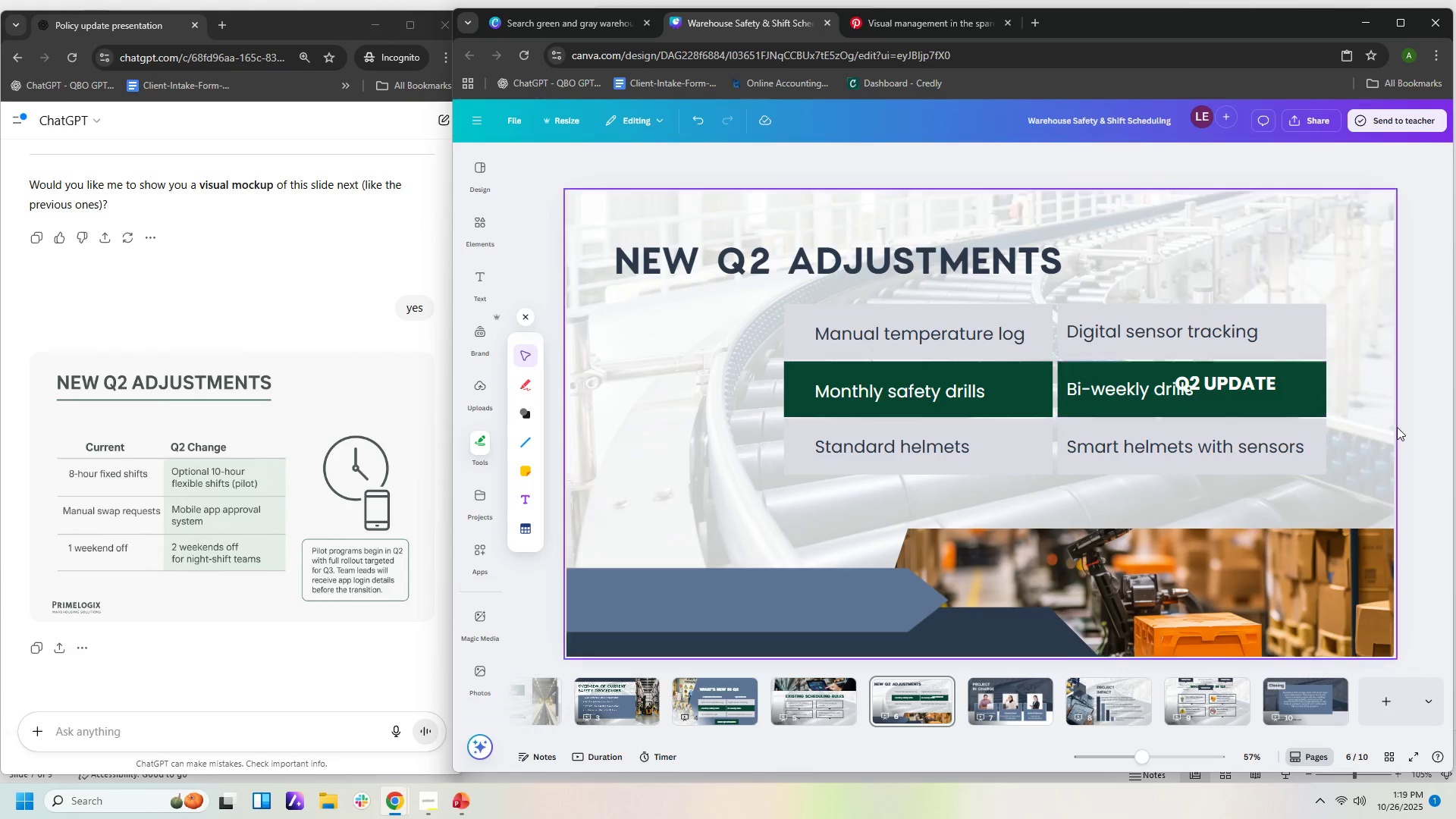 
wait(6.73)
 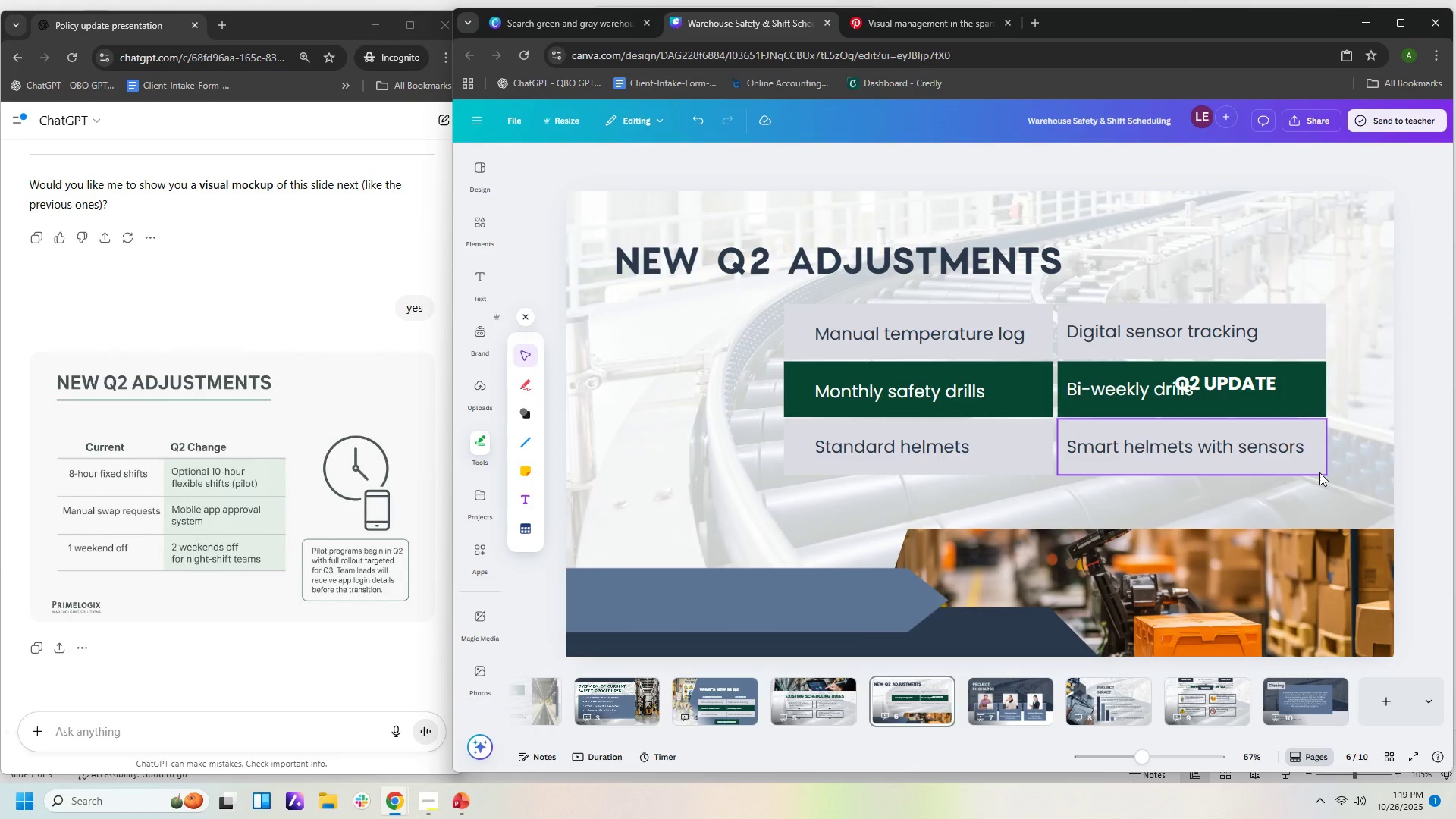 
left_click_drag(start_coordinate=[1370, 500], to_coordinate=[714, 290])
 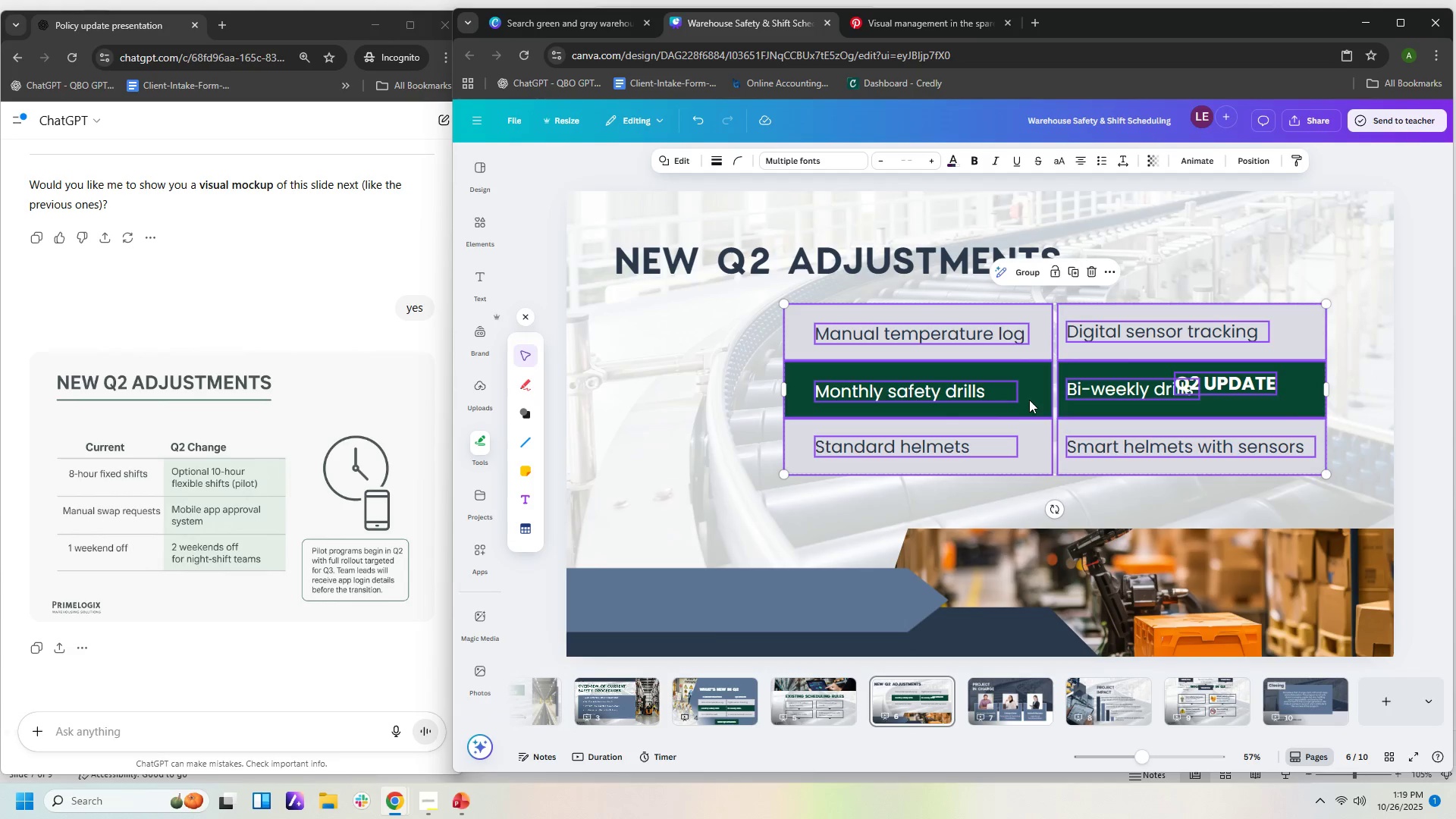 
left_click_drag(start_coordinate=[1032, 400], to_coordinate=[864, 418])
 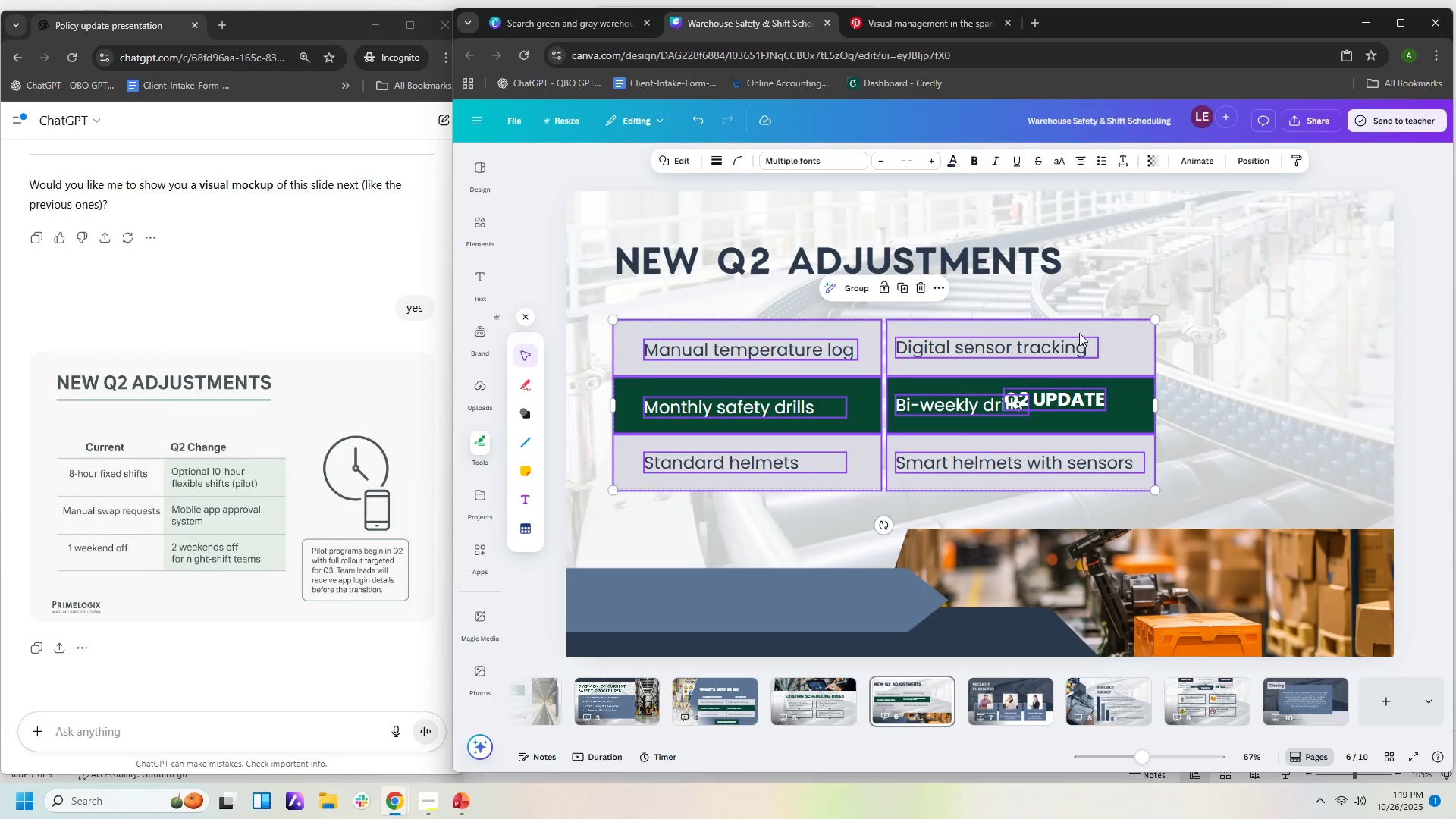 
left_click_drag(start_coordinate=[845, 325], to_coordinate=[749, 365])
 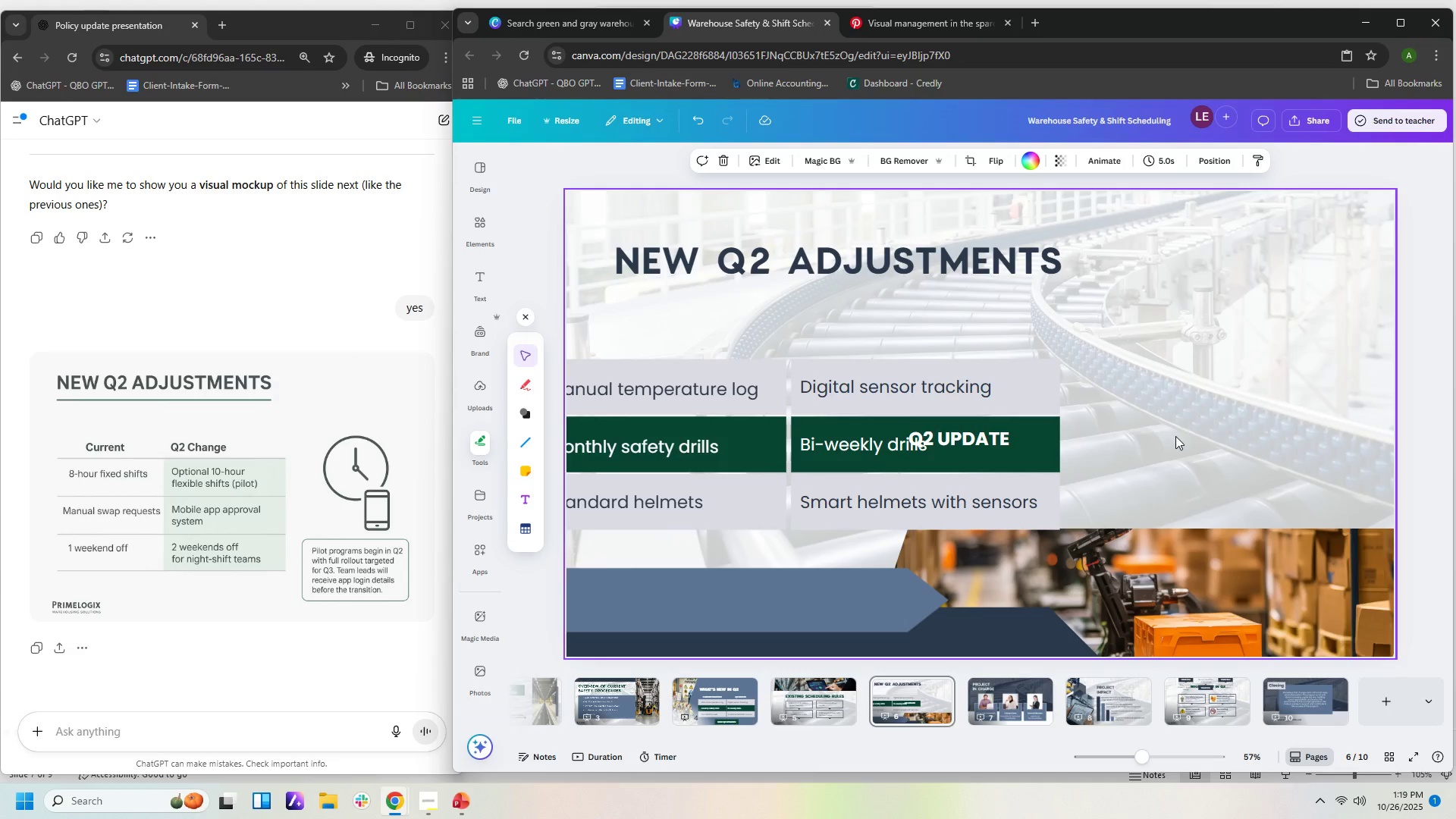 
double_click([1175, 436])
 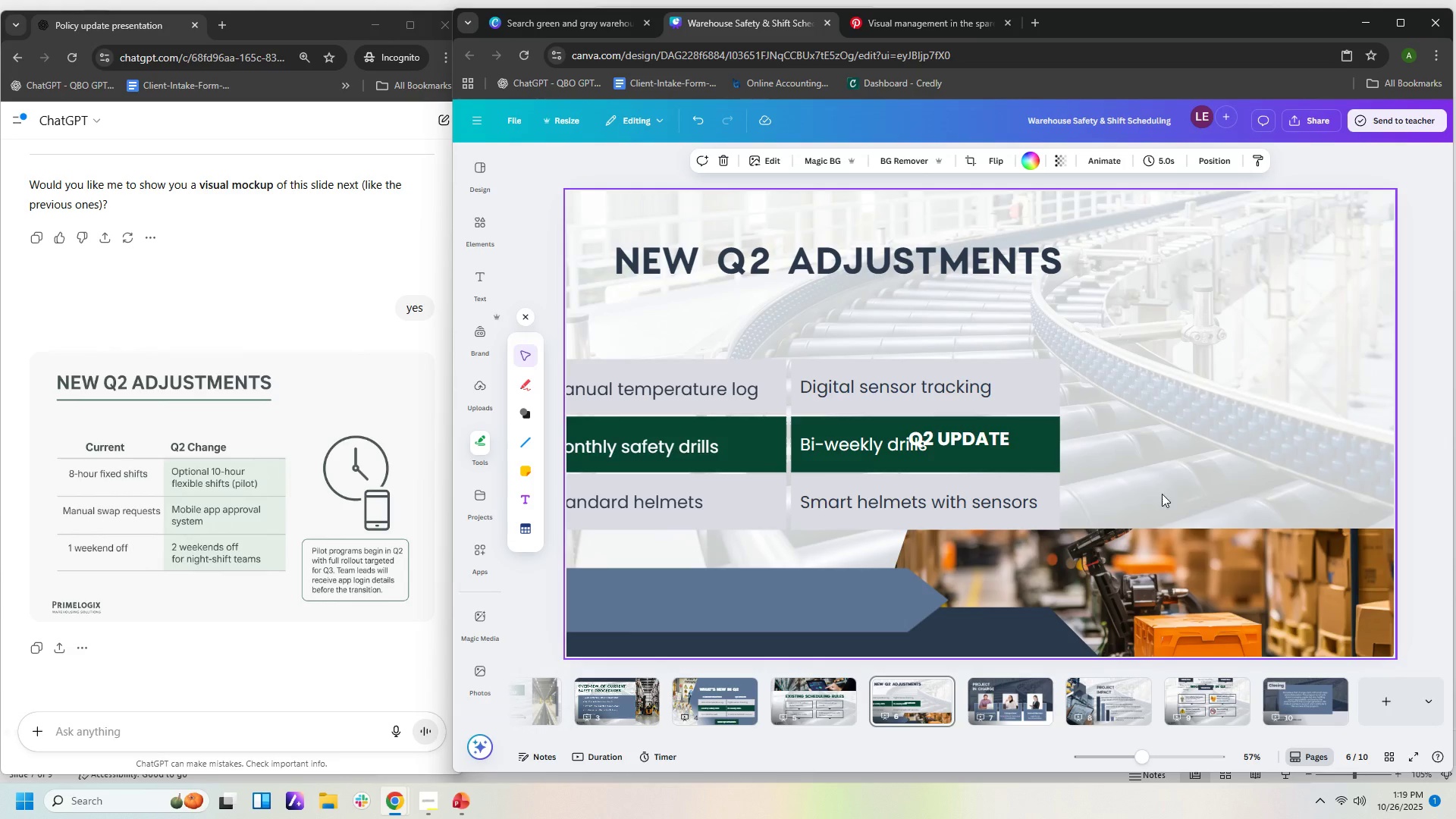 
triple_click([1153, 507])
 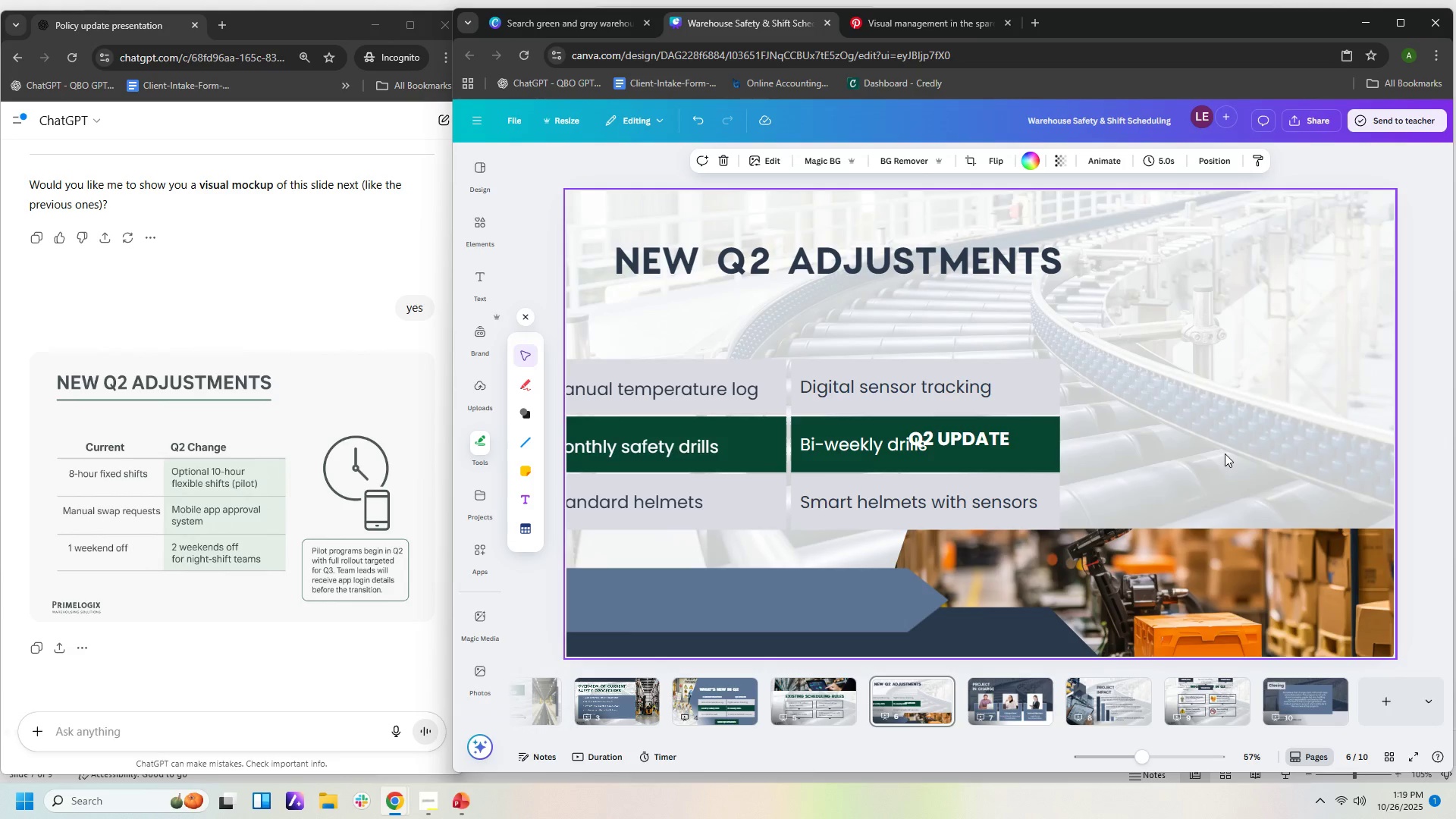 
triple_click([1225, 453])
 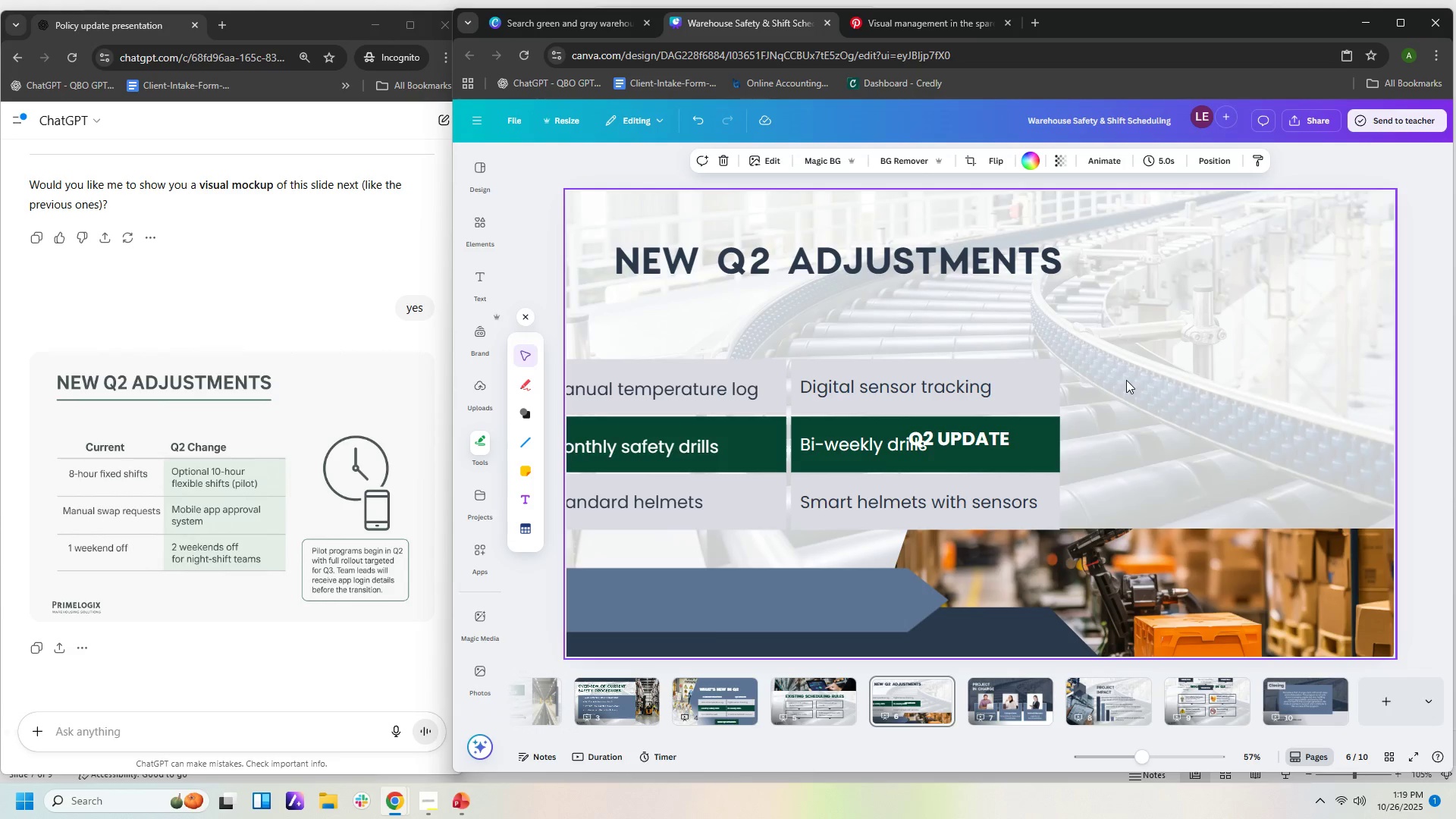 
key(Control+Z)
 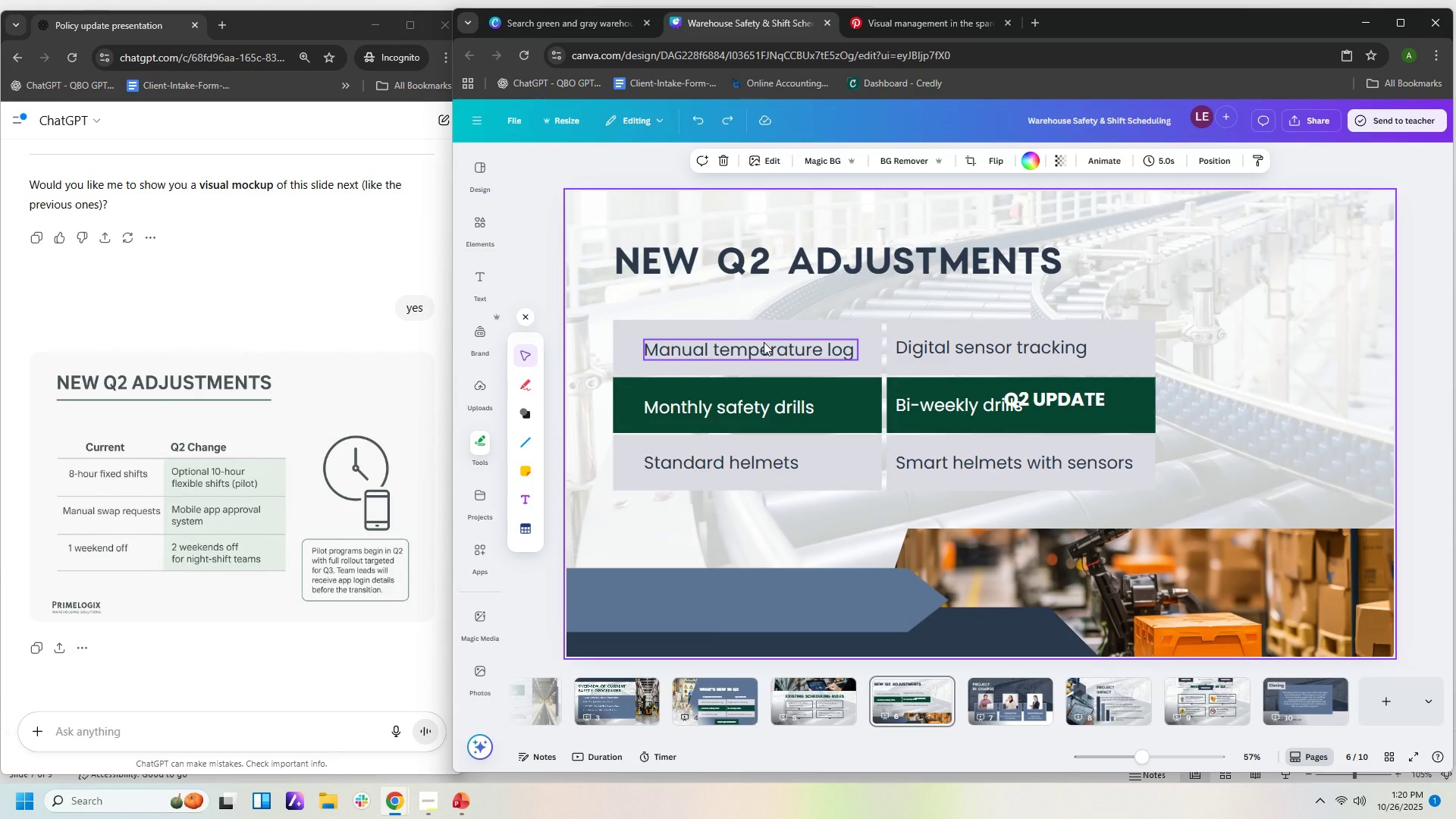 
left_click([764, 342])
 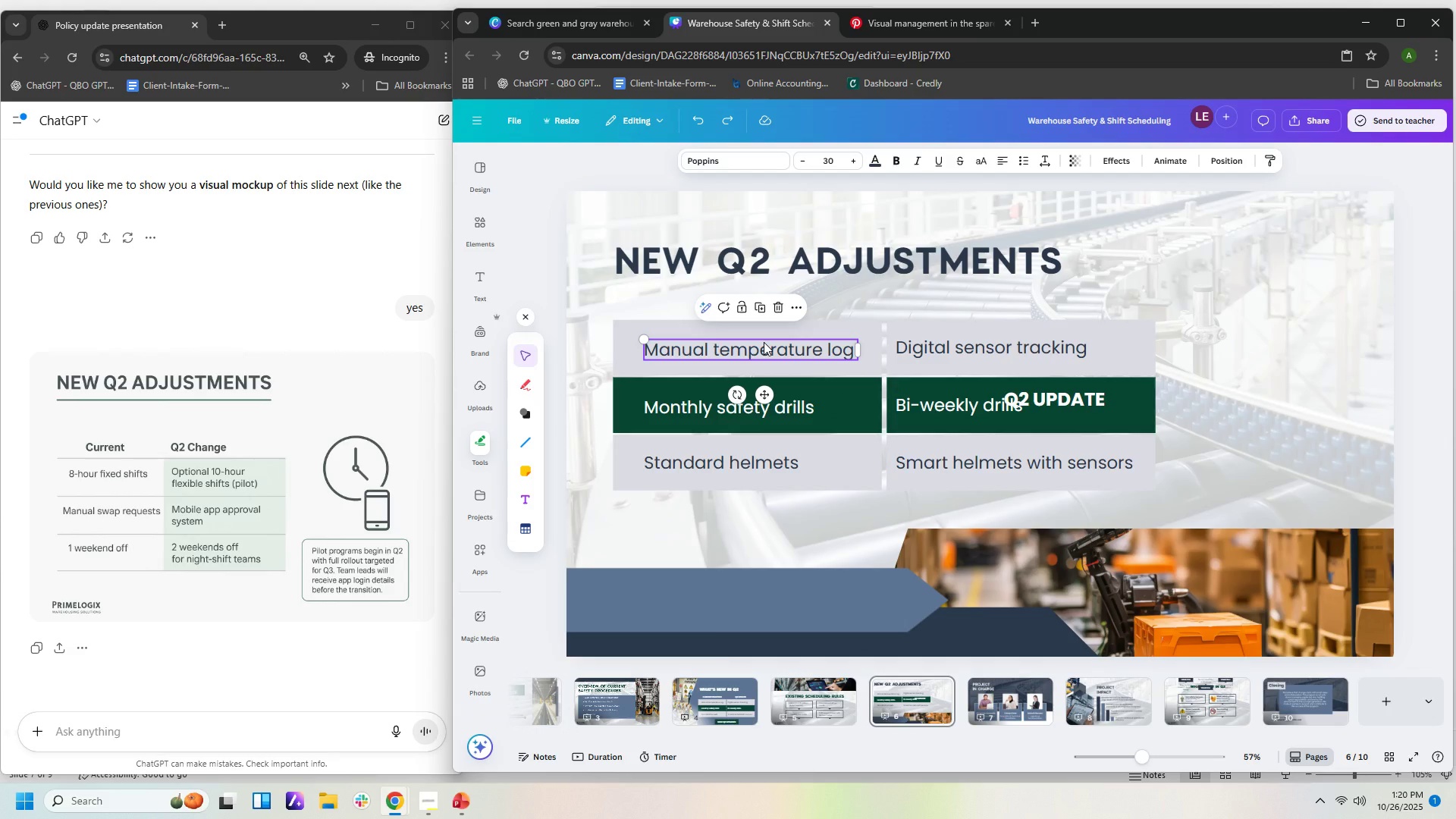 
key(Control+C)
 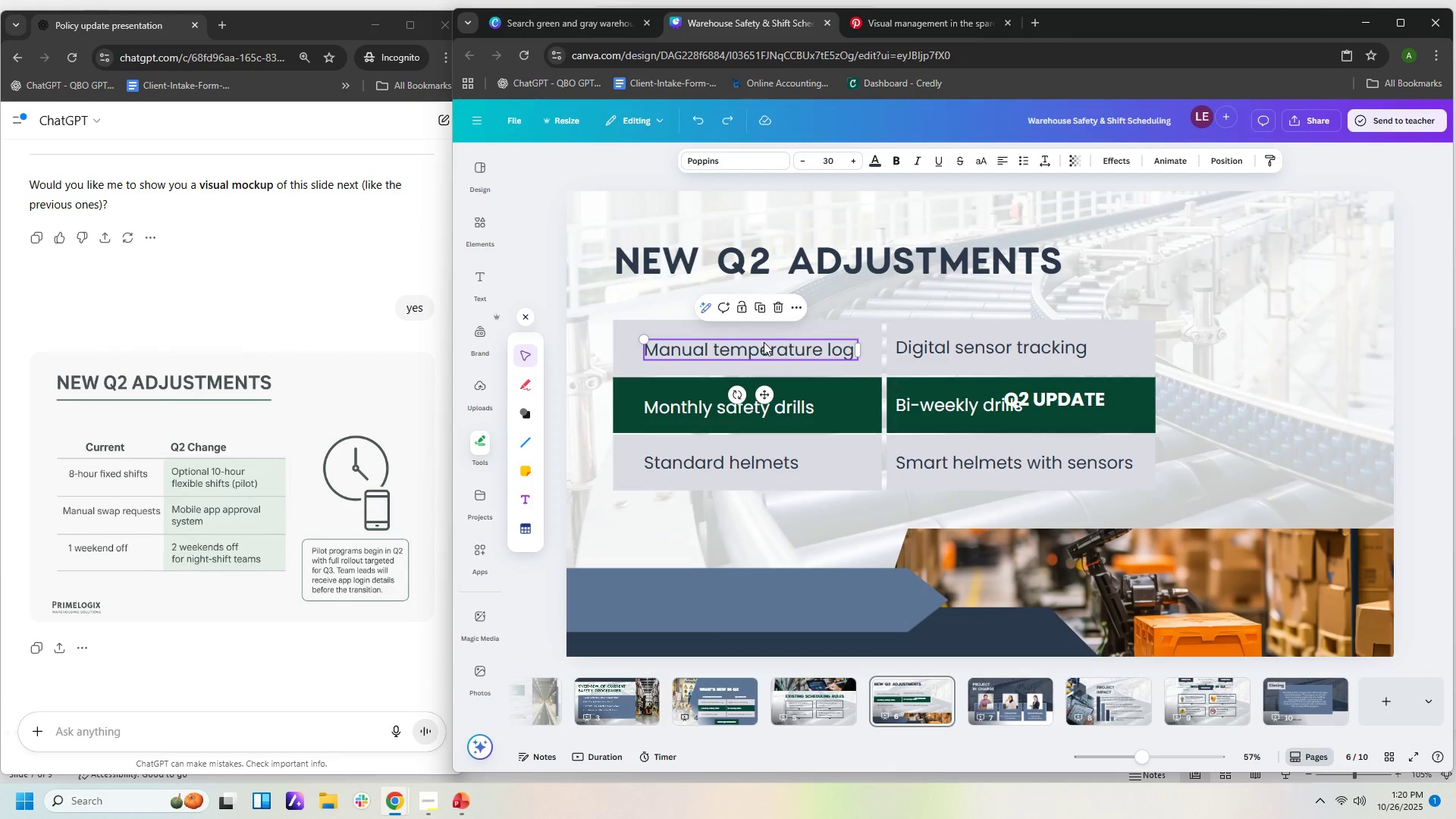 
key(Control+V)
 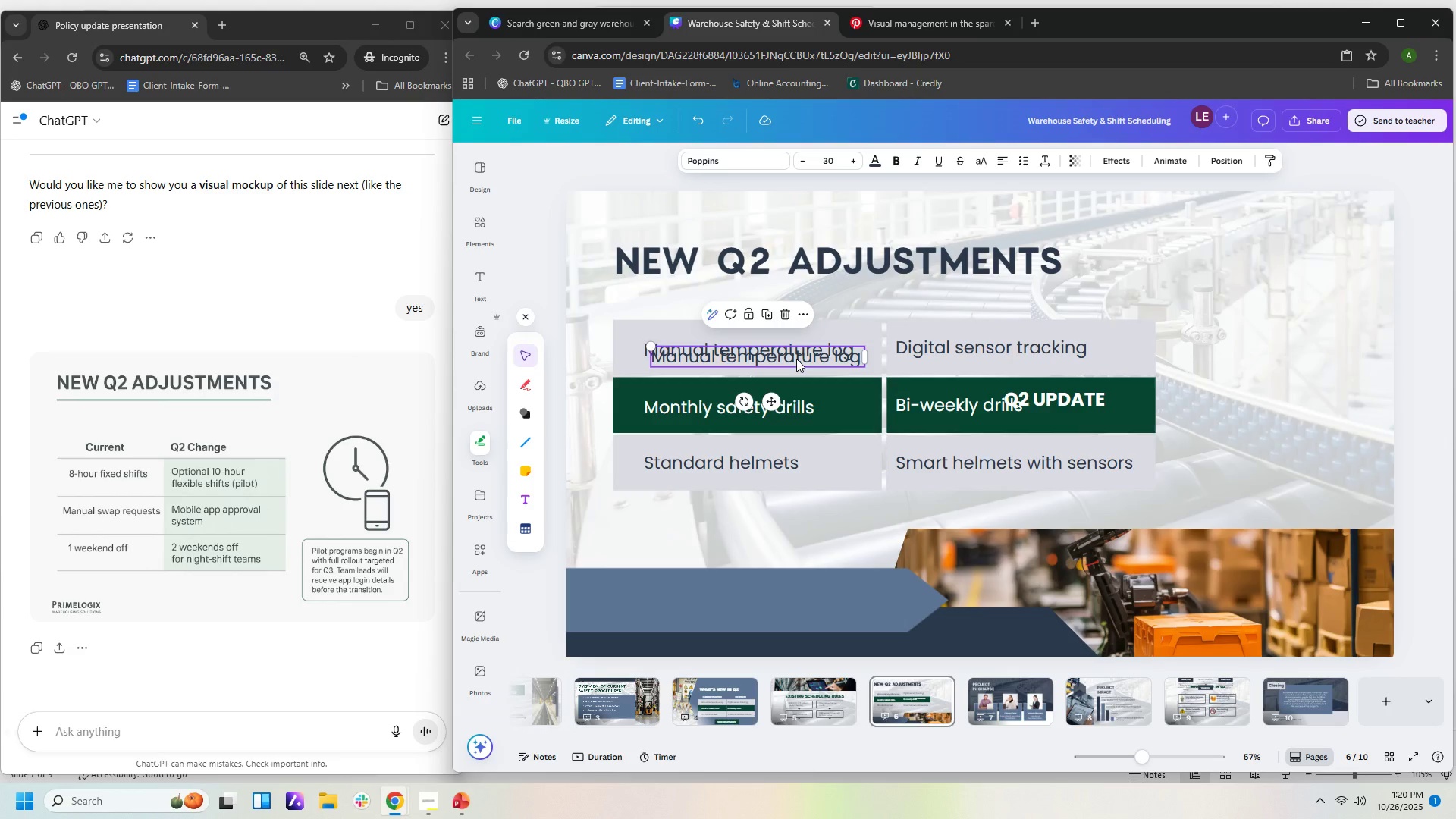 
left_click_drag(start_coordinate=[796, 359], to_coordinate=[792, 300])
 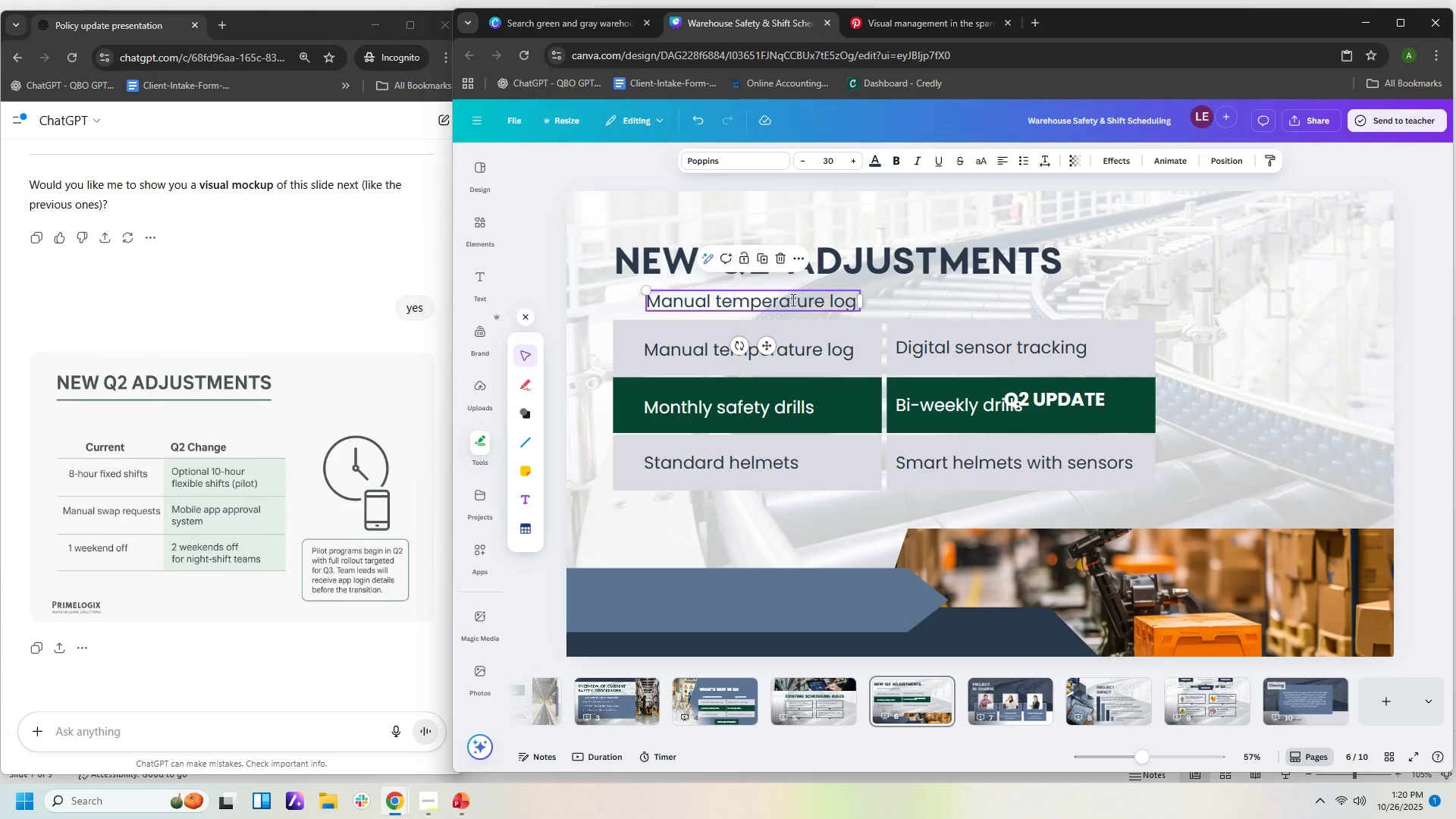 
double_click([792, 300])
 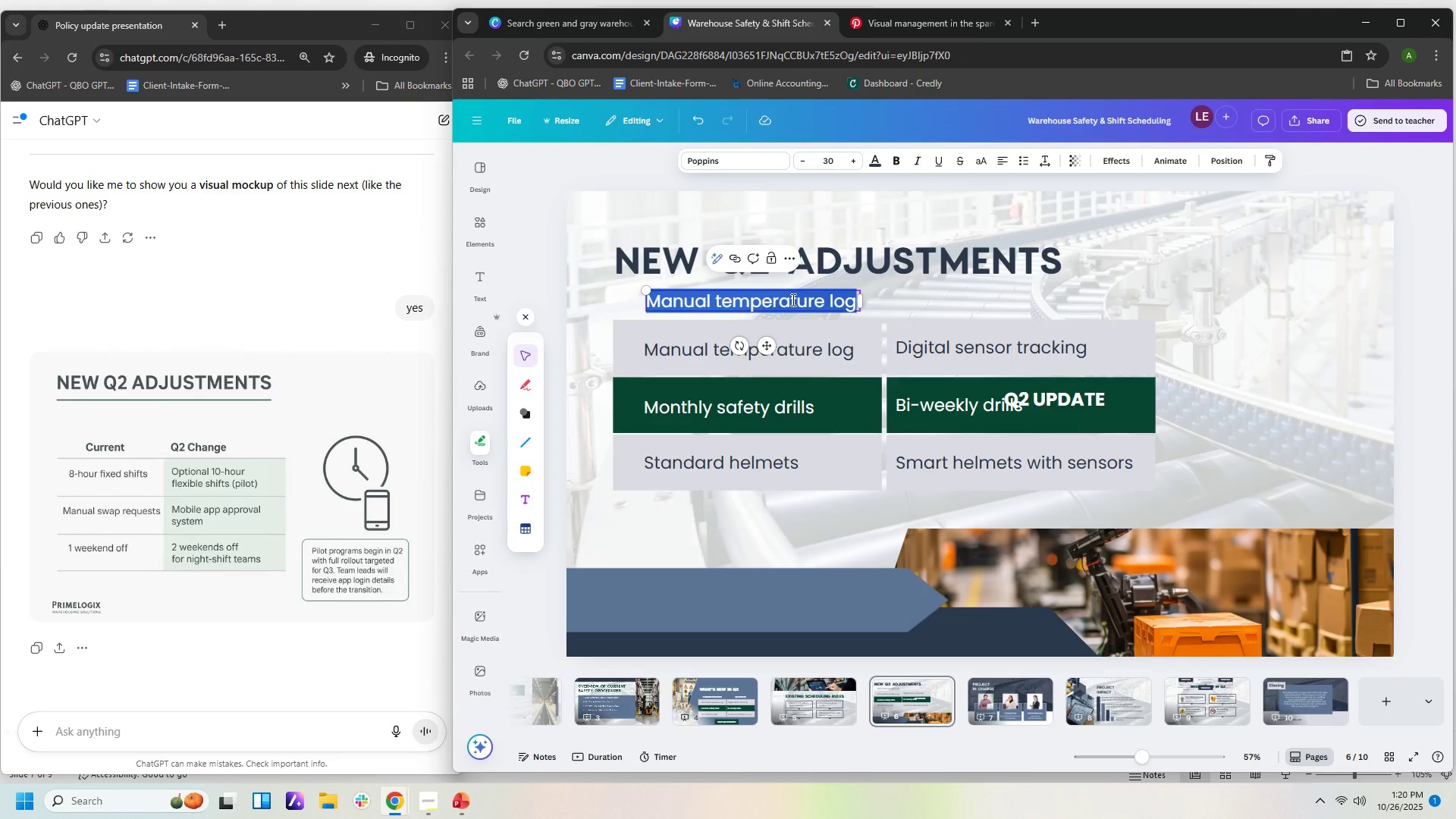 
type(Current)
 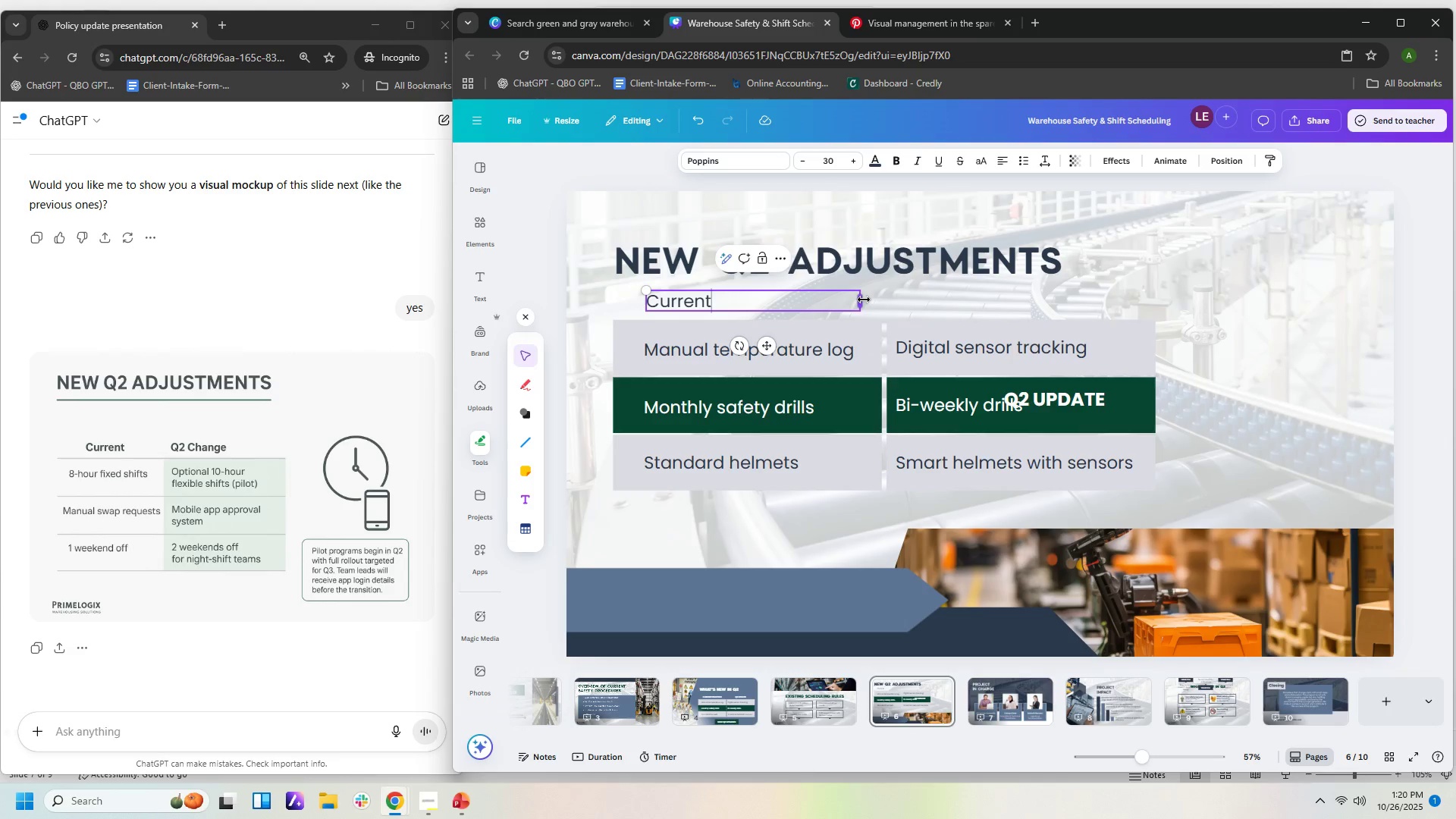 
left_click_drag(start_coordinate=[864, 300], to_coordinate=[726, 293])
 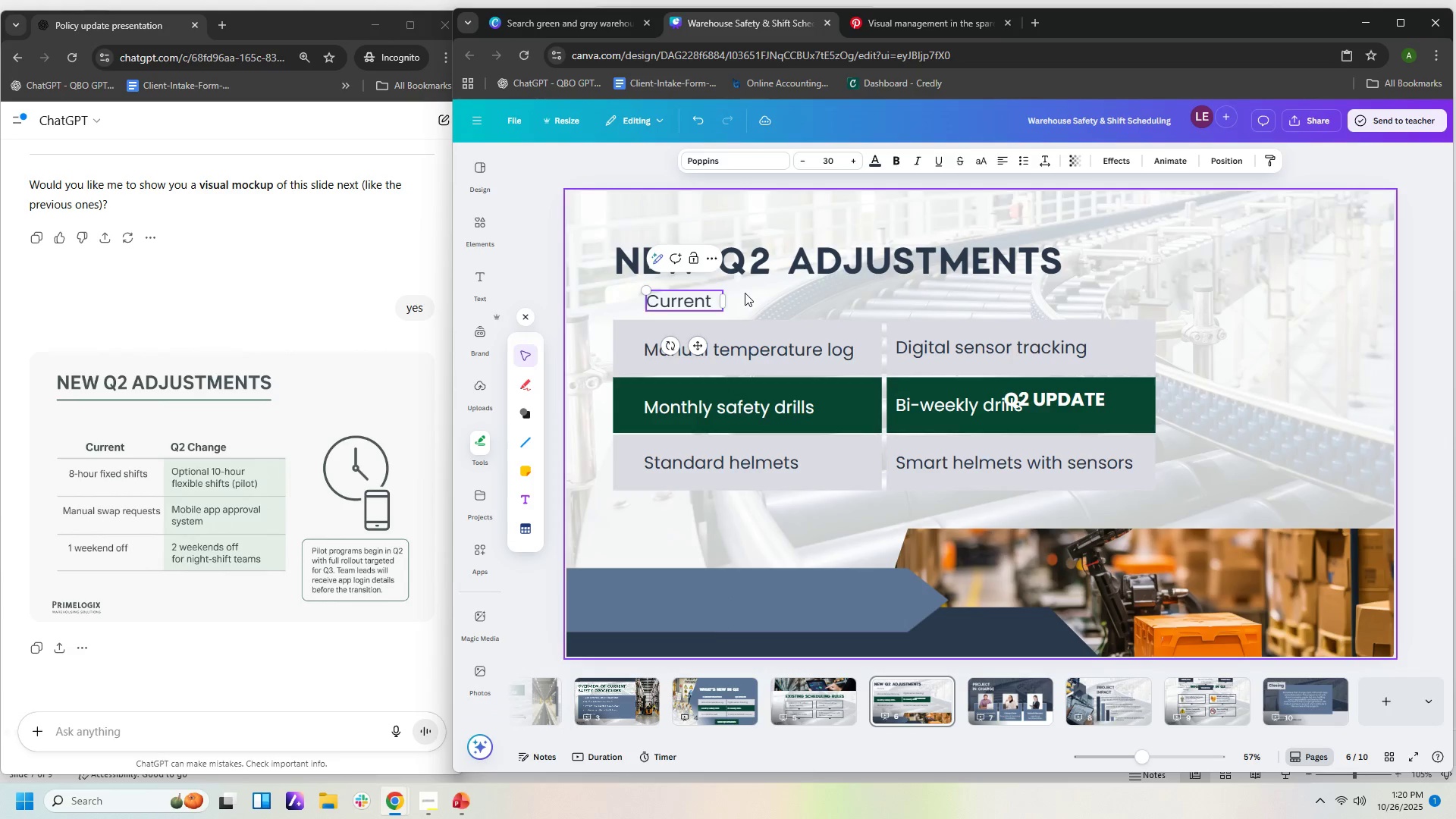 
left_click([745, 293])
 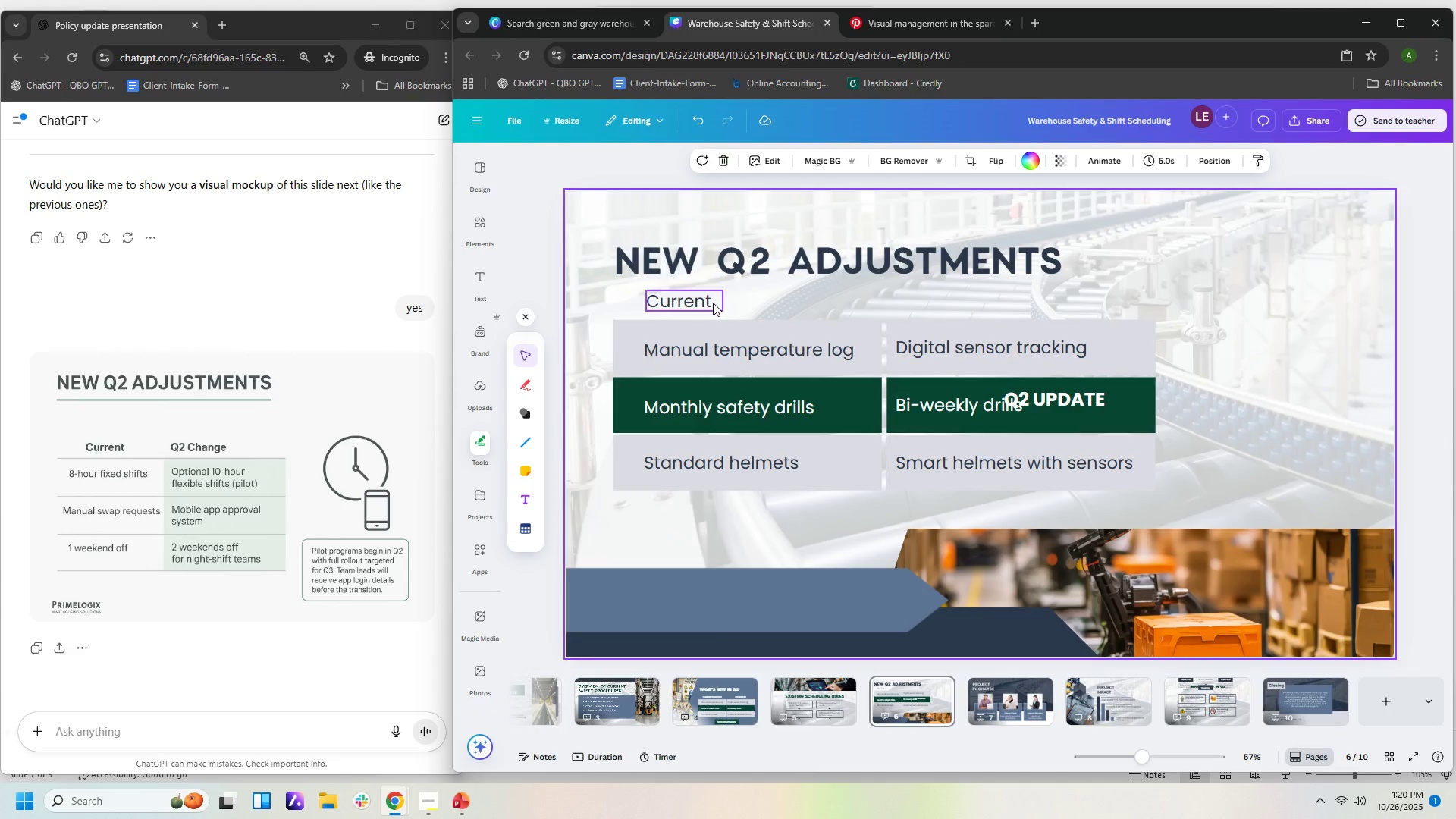 
left_click([713, 303])
 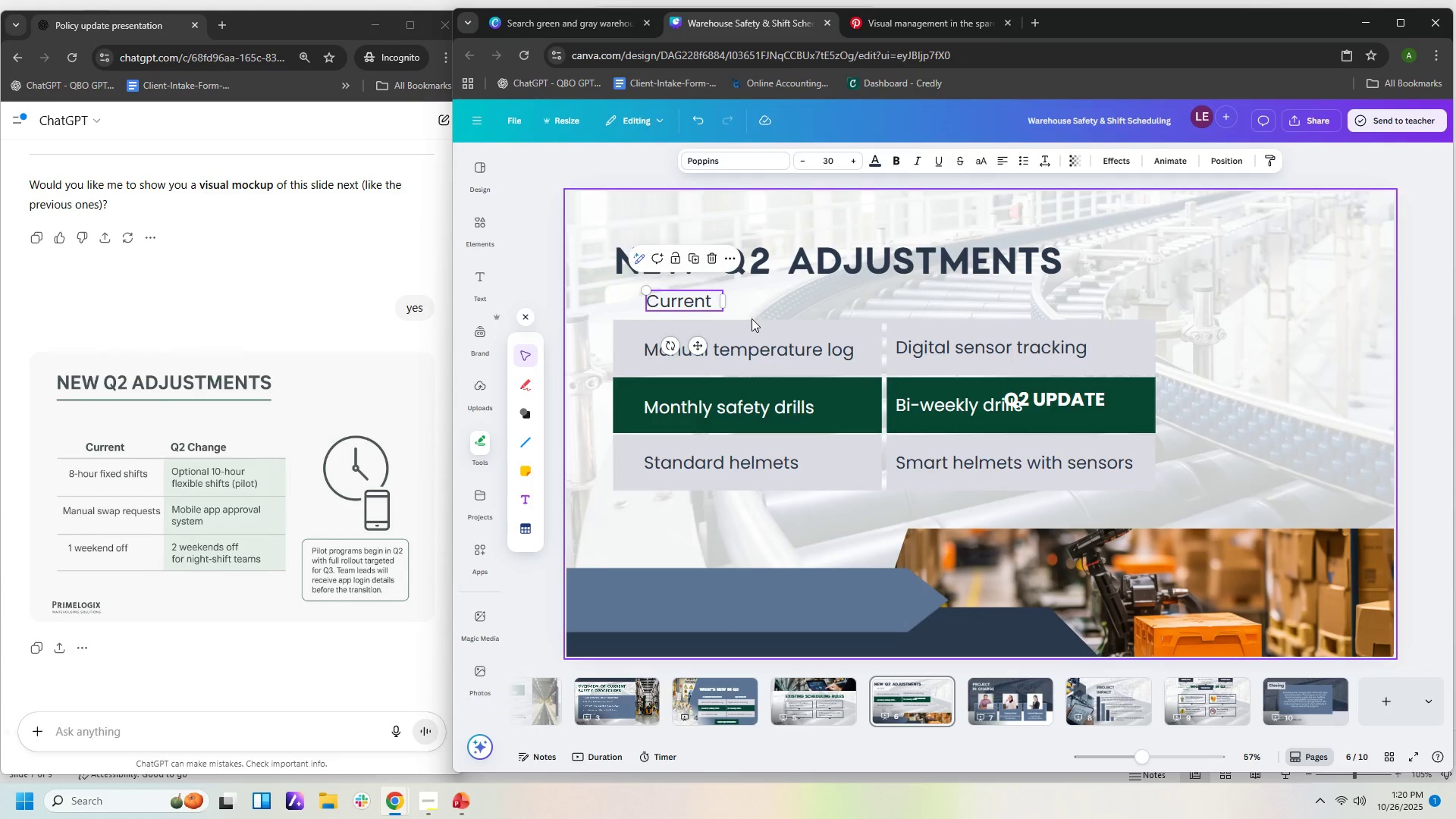 
key(Control+C)
 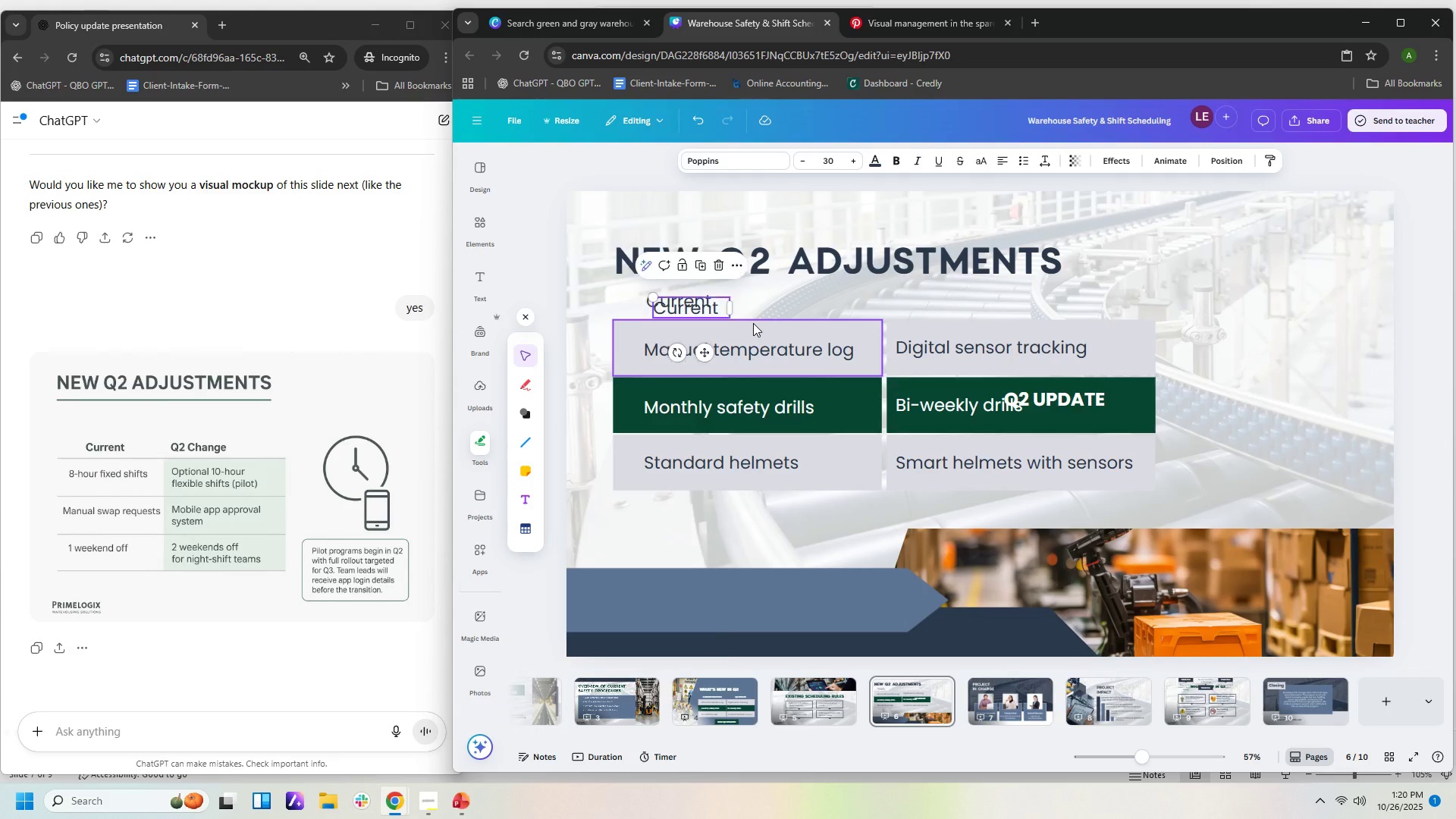 
key(Control+V)
 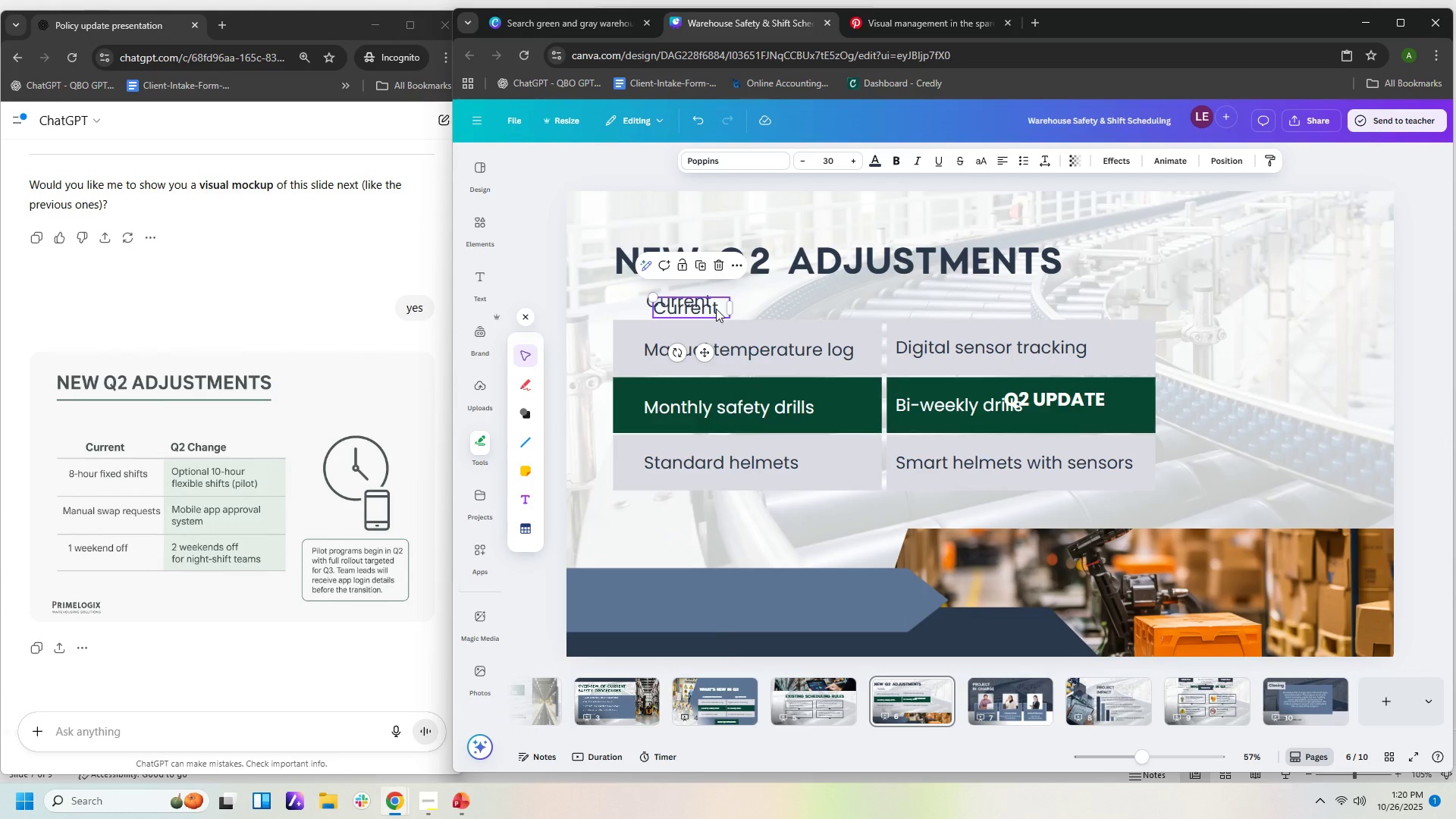 
left_click_drag(start_coordinate=[716, 309], to_coordinate=[984, 298])
 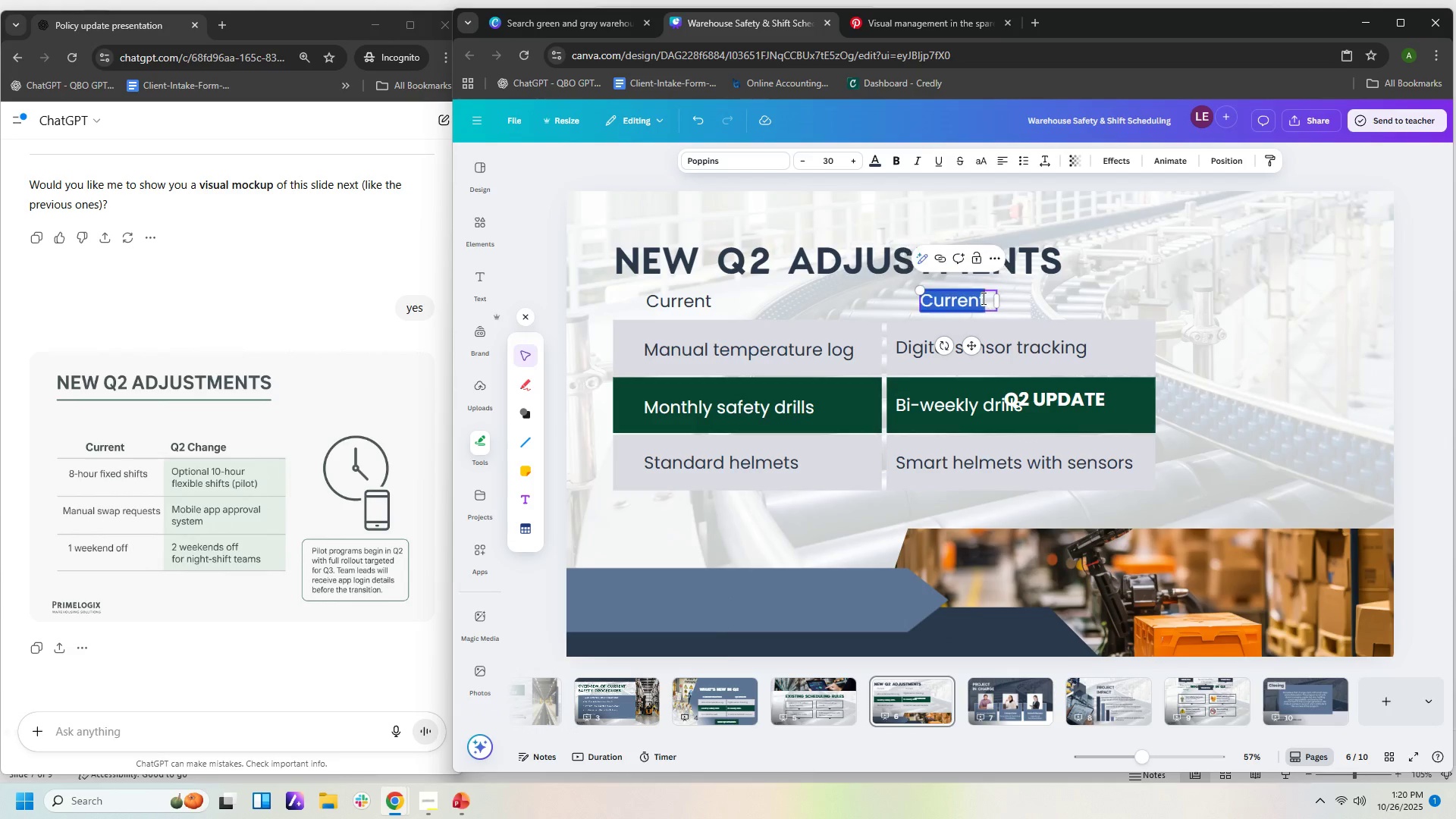 
double_click([982, 298])
 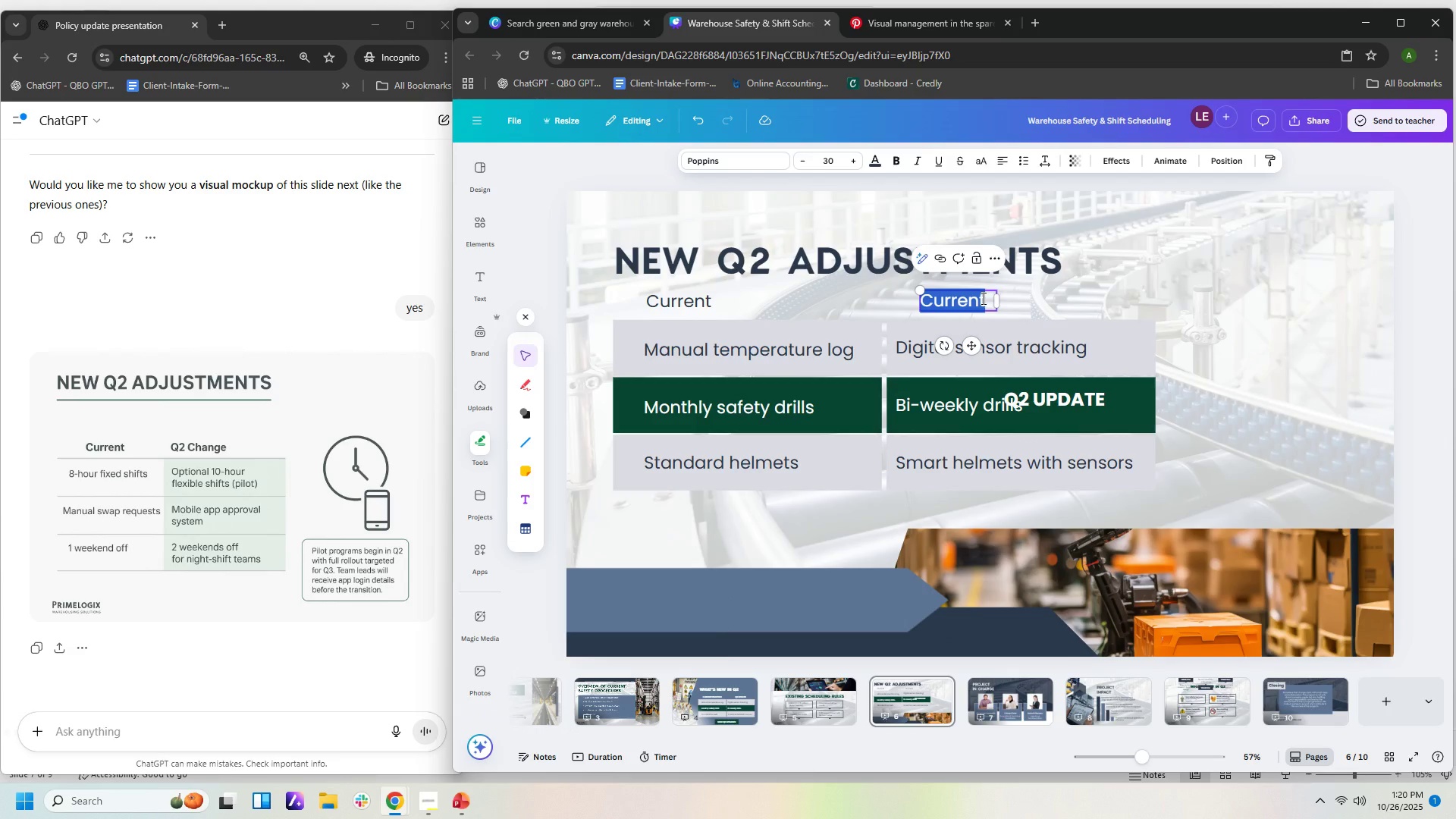 
type(q2)
key(Backspace)
key(Backspace)
type(Q2 Ccg)
key(Backspace)
key(Backspace)
type(hange)
 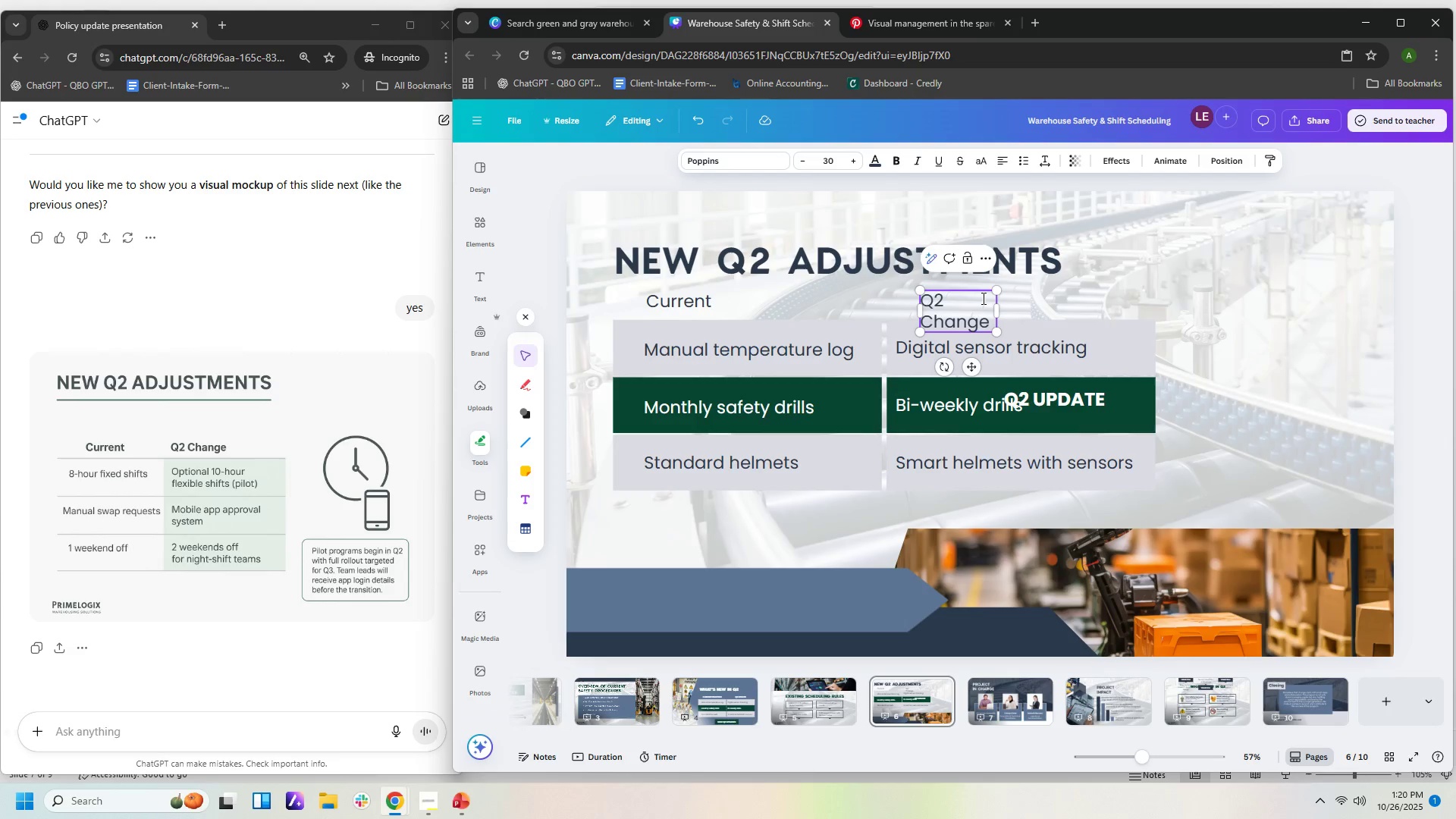 
left_click_drag(start_coordinate=[1001, 308], to_coordinate=[1023, 307])
 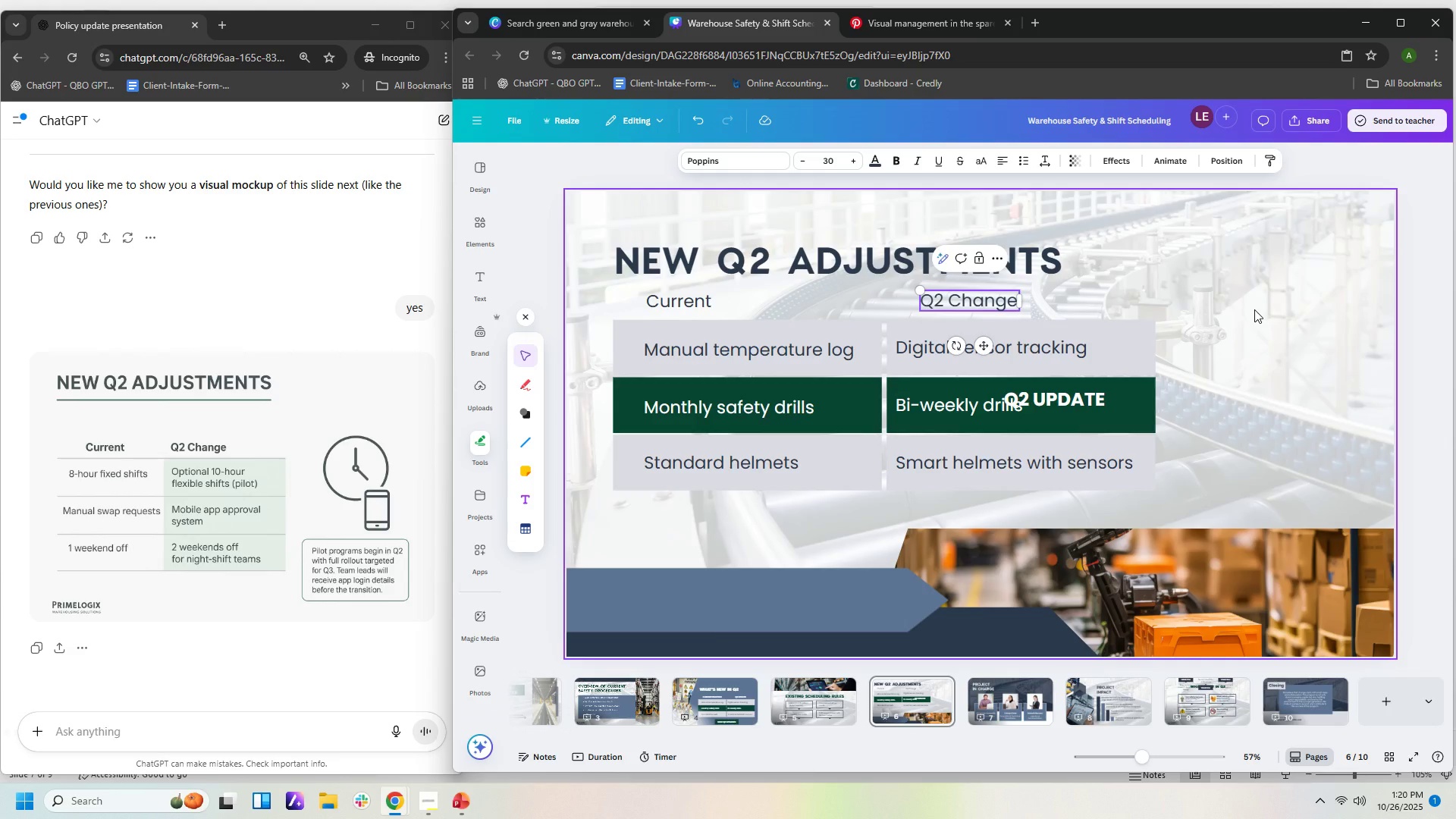 
left_click([1254, 309])
 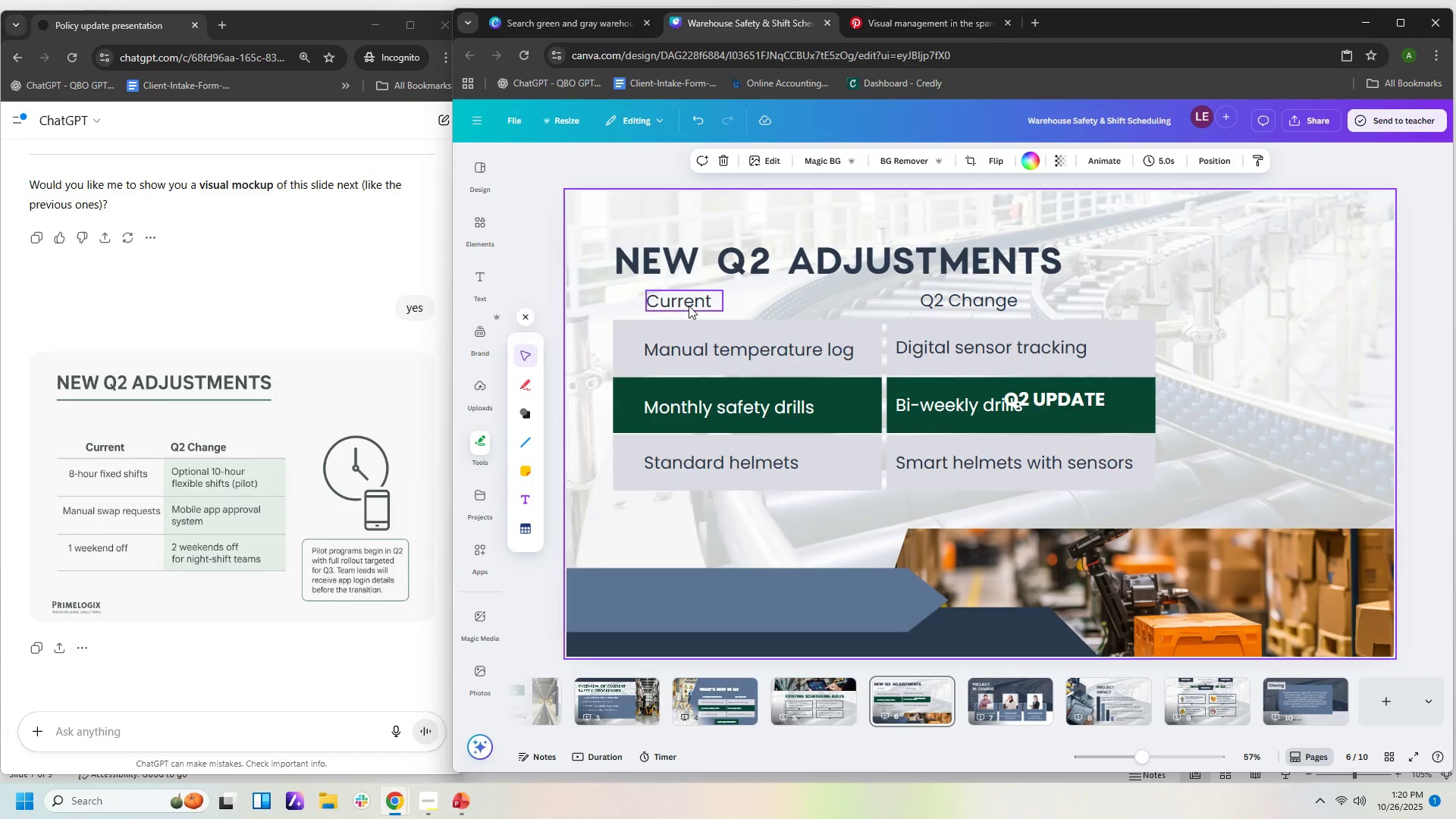 
left_click_drag(start_coordinate=[688, 304], to_coordinate=[742, 301])
 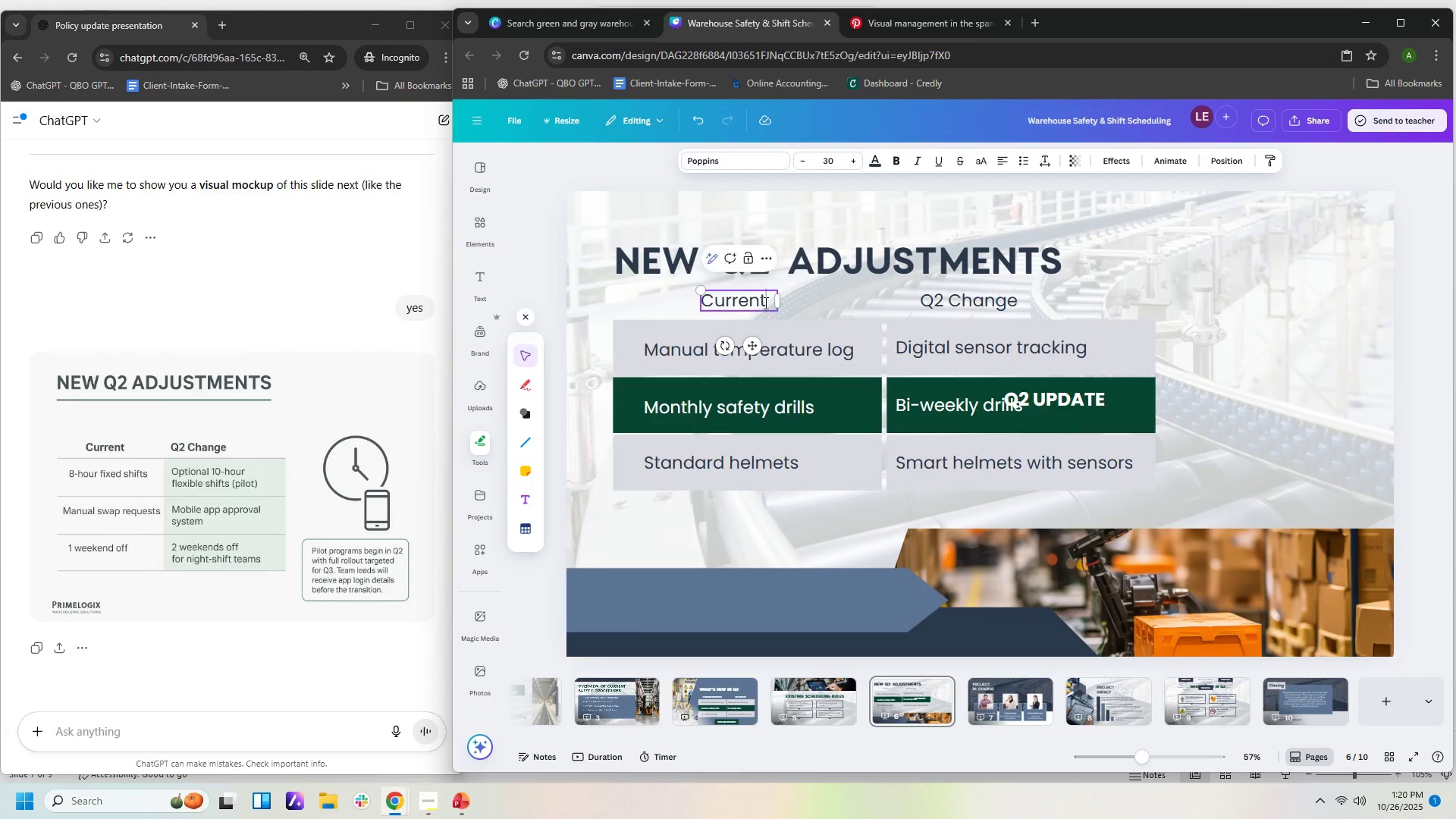 
double_click([764, 303])
 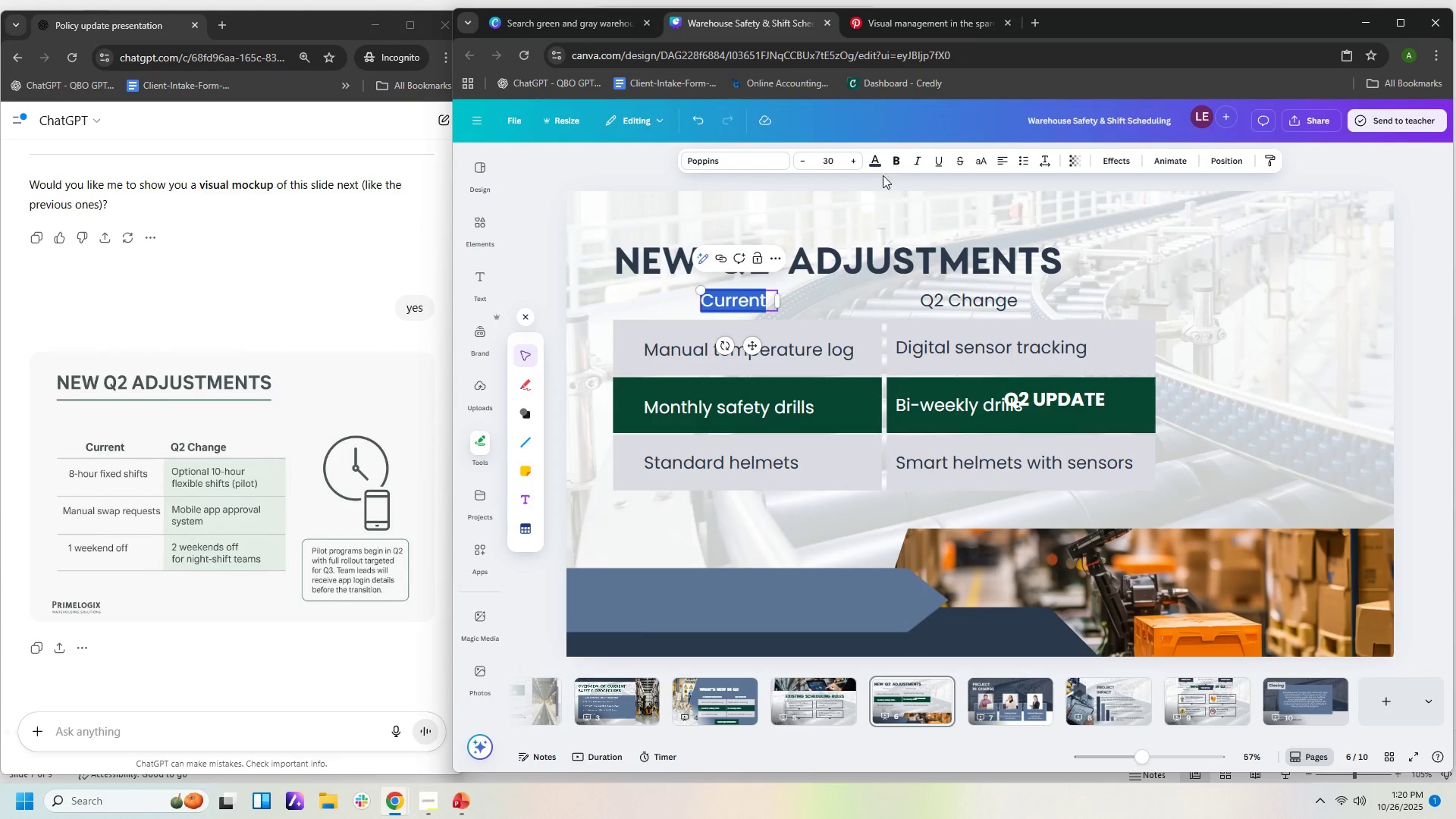 
left_click([900, 162])
 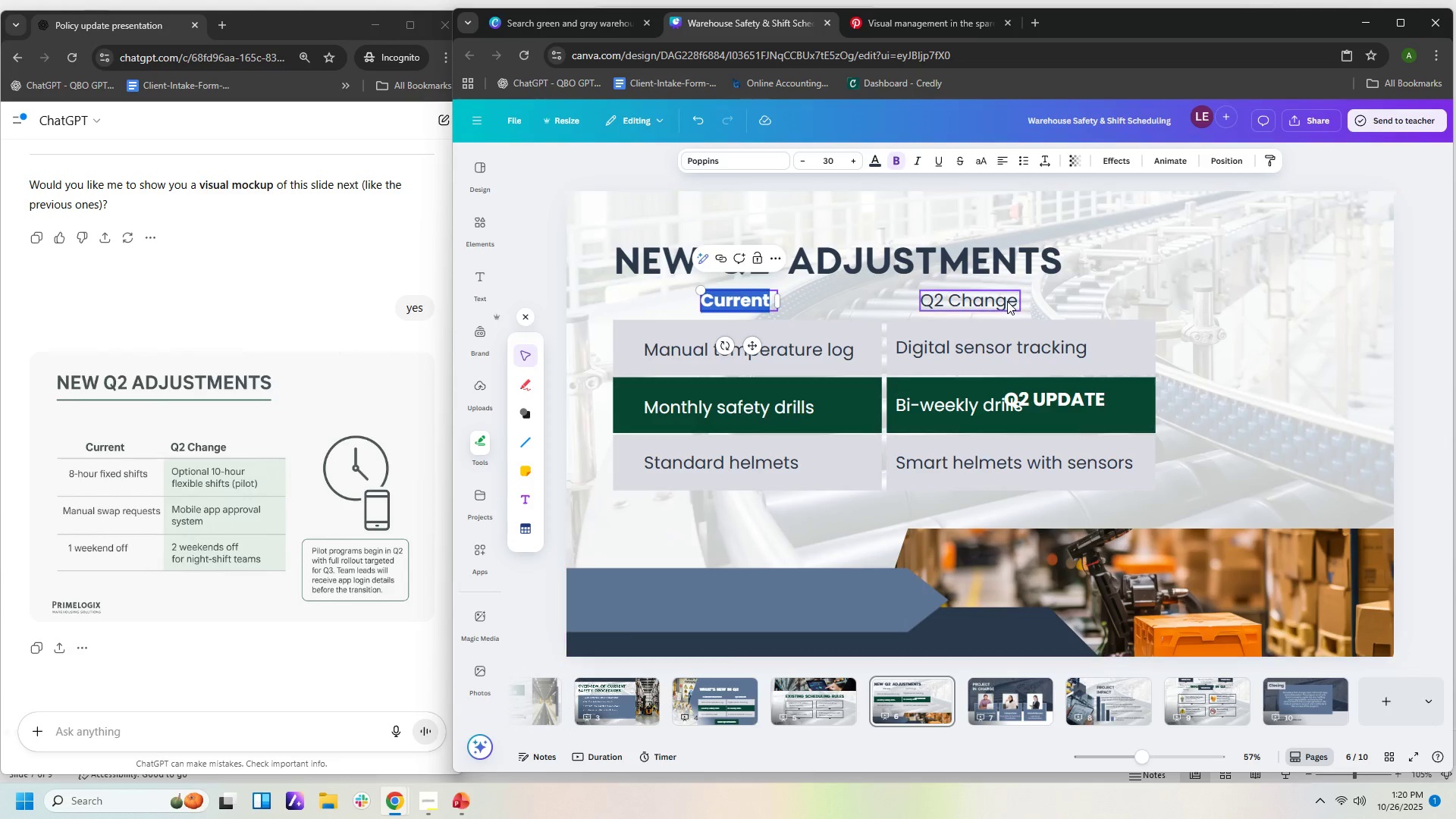 
double_click([1007, 301])
 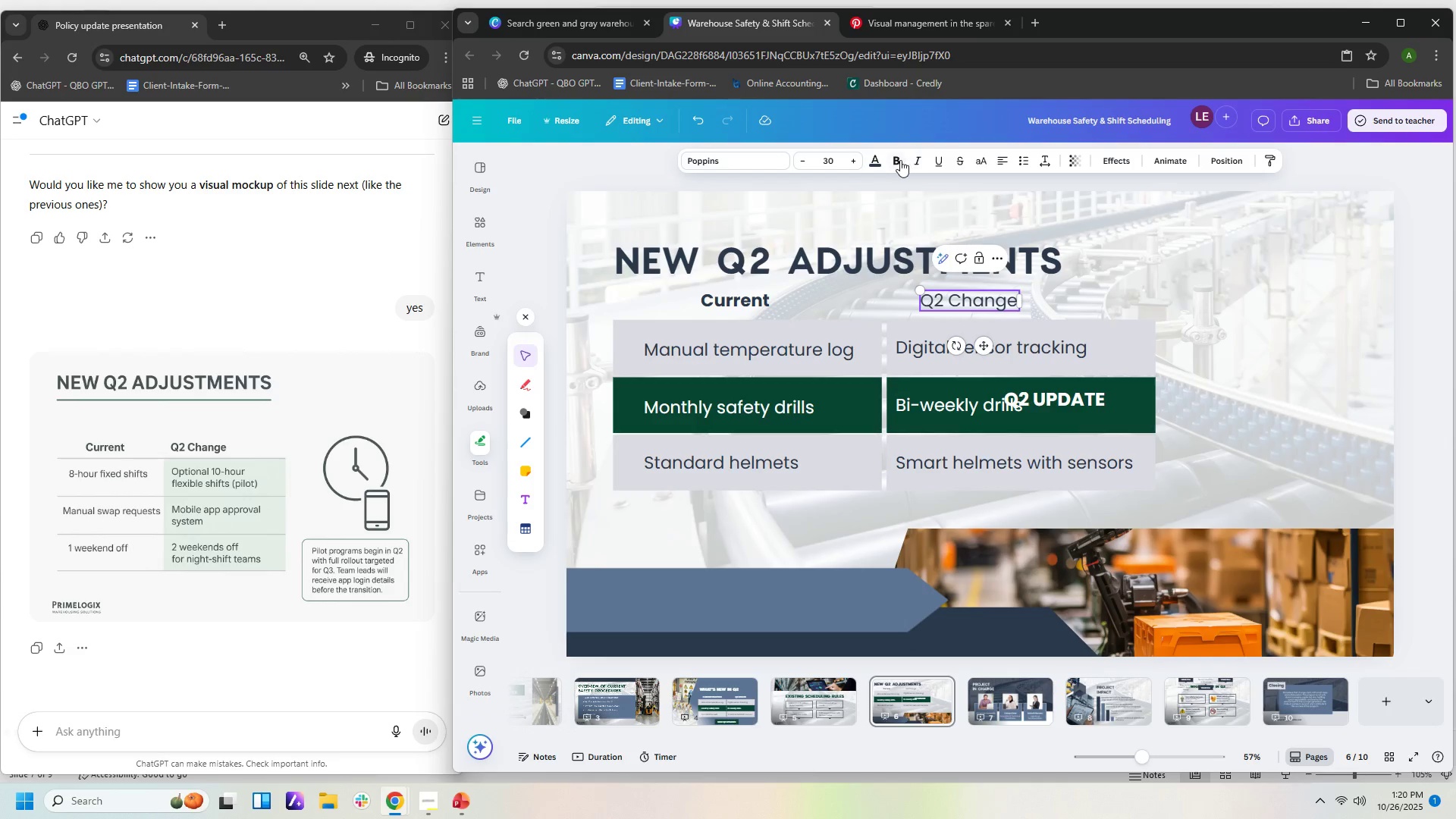 
left_click([896, 160])
 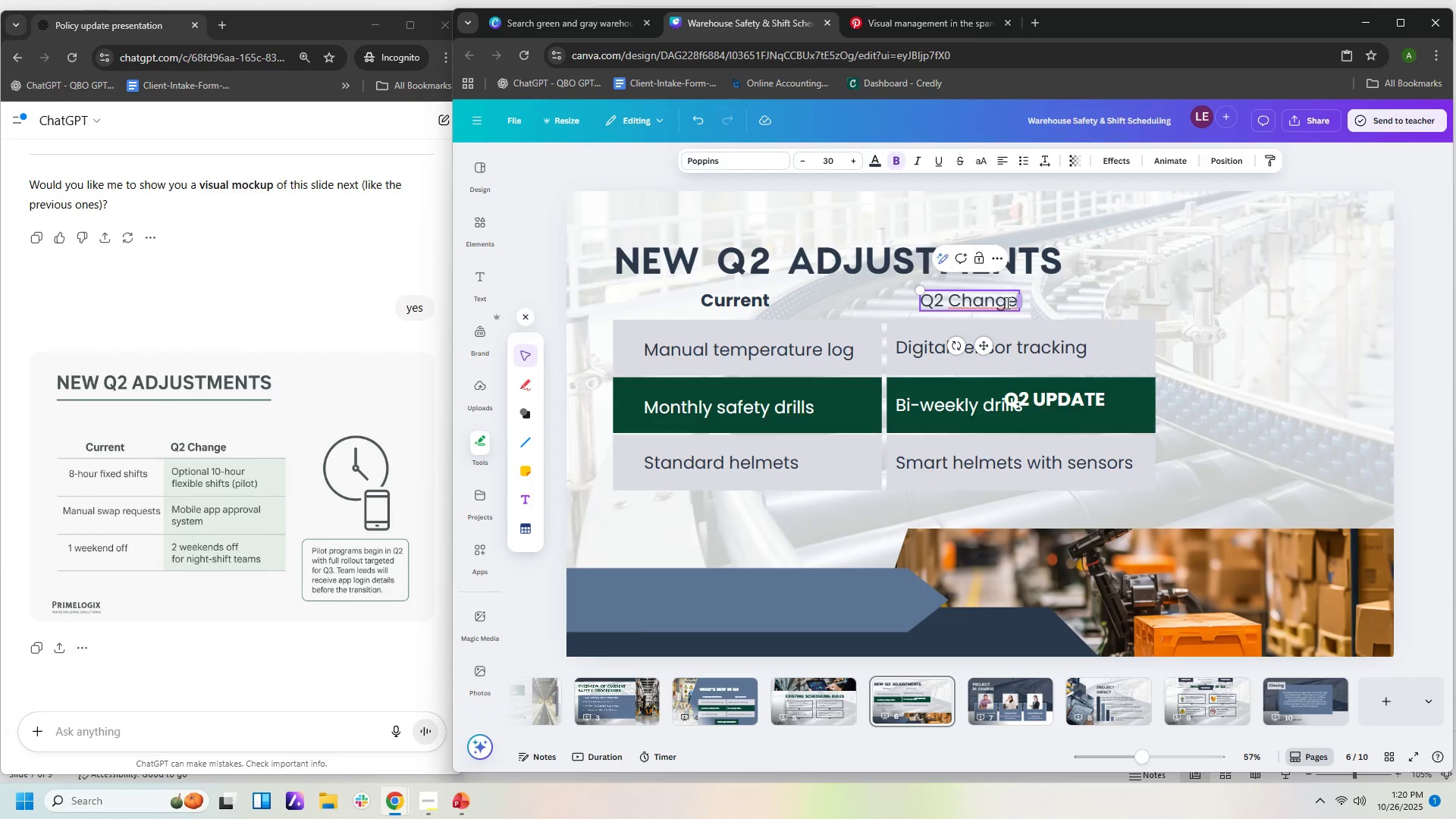 
left_click([1005, 303])
 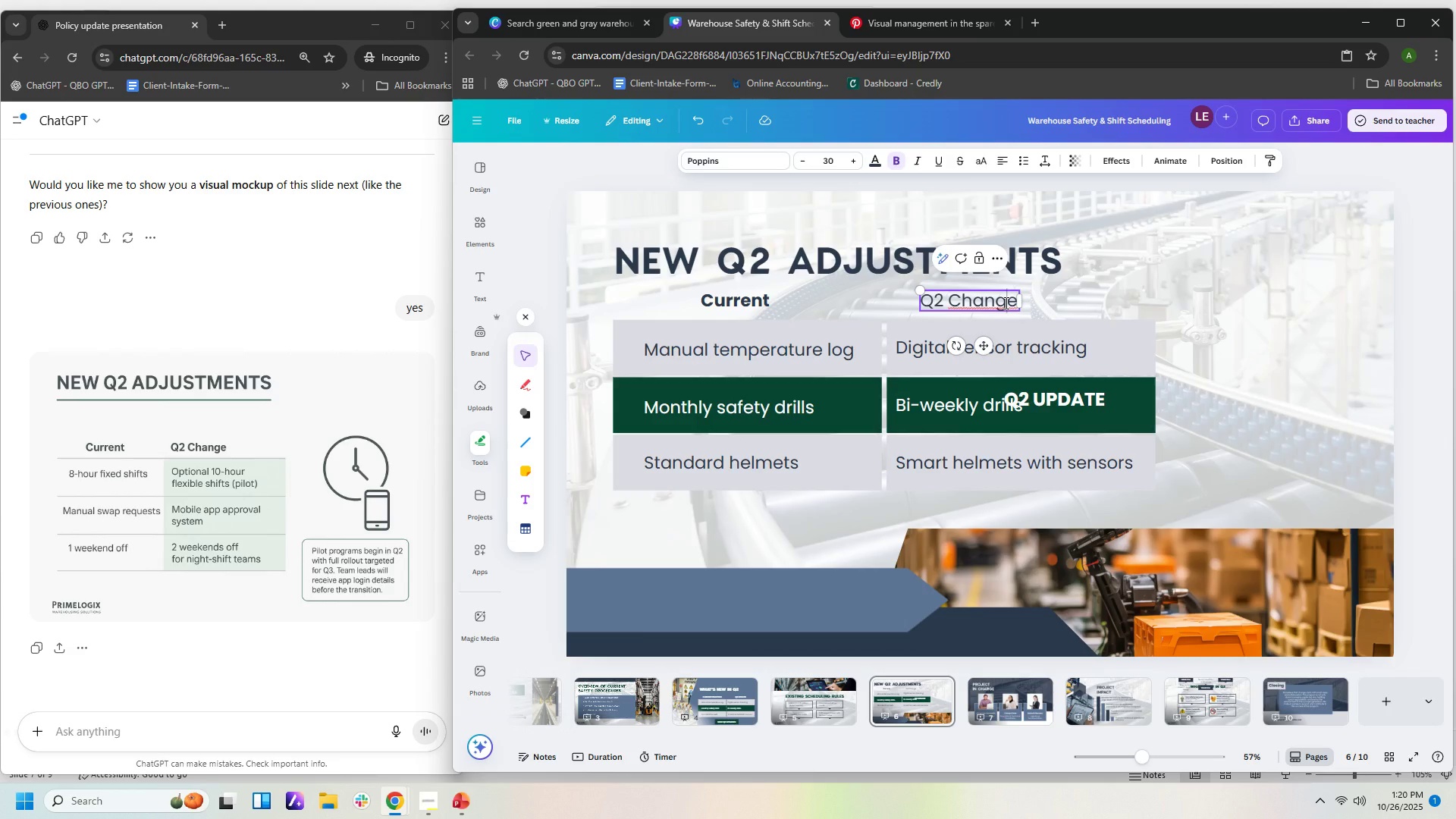 
key(Control+A)
 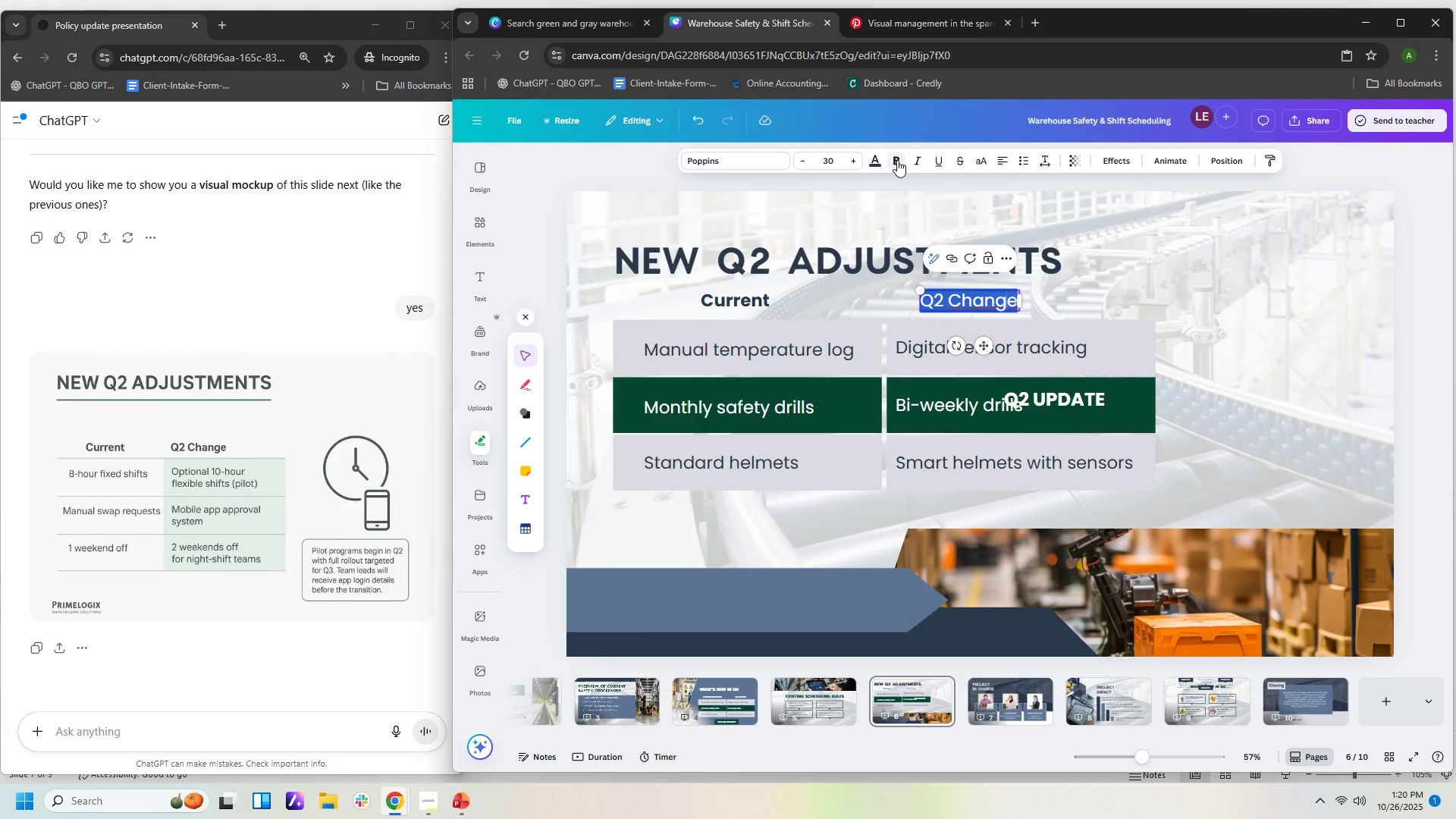 
left_click([899, 160])
 